 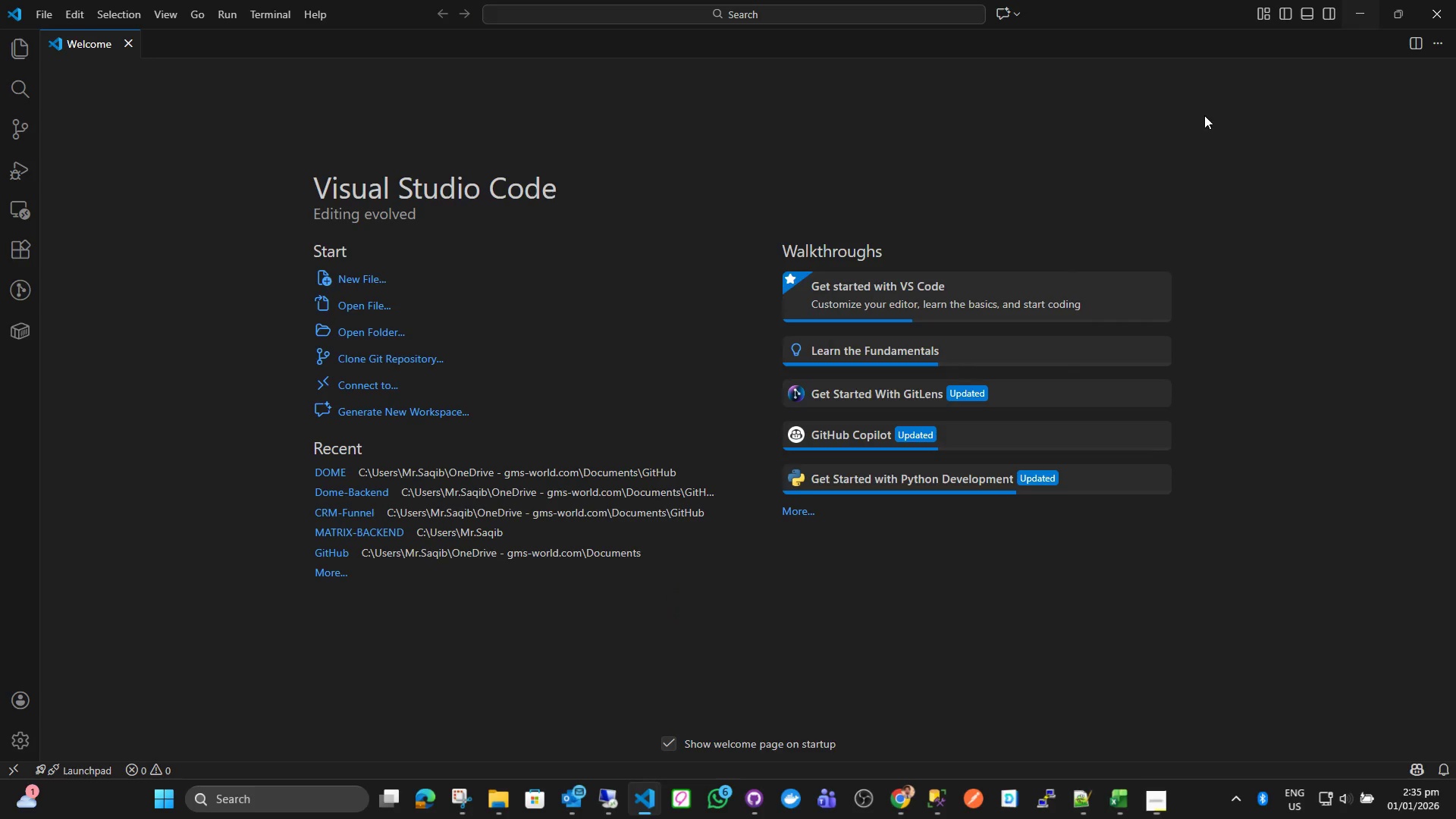 
left_click([523, 184])
 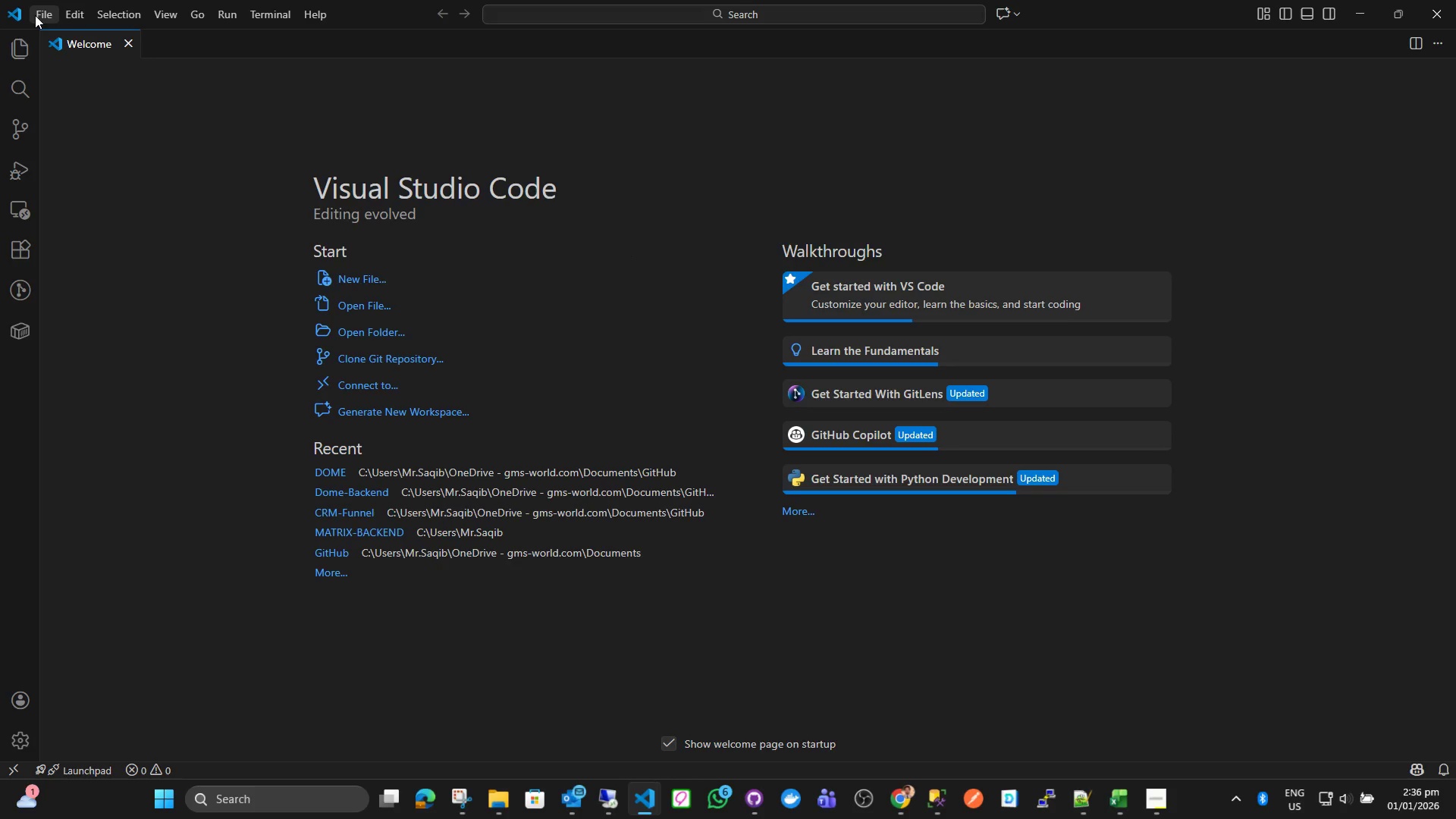 
left_click([36, 15])
 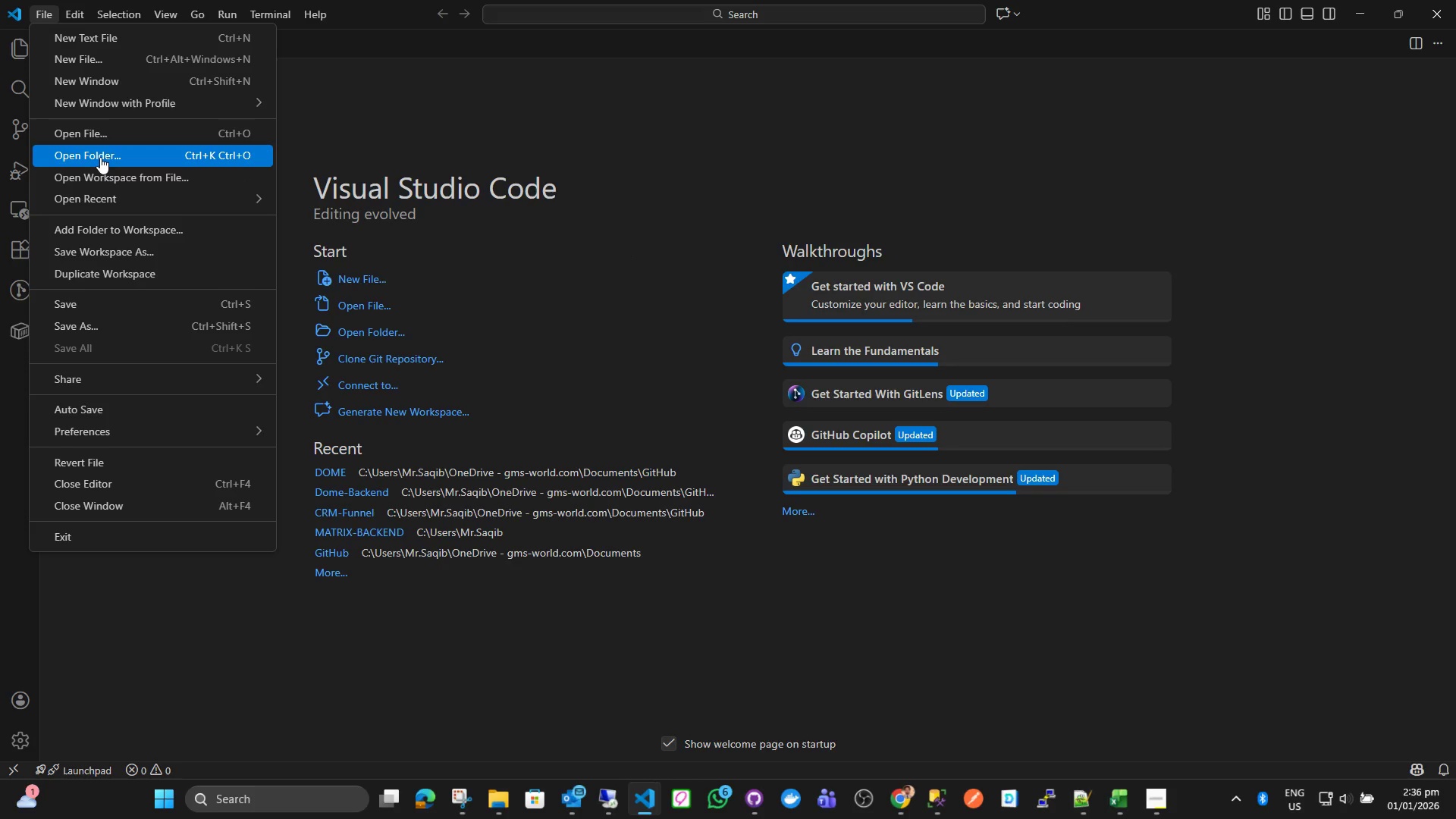 
left_click([100, 157])
 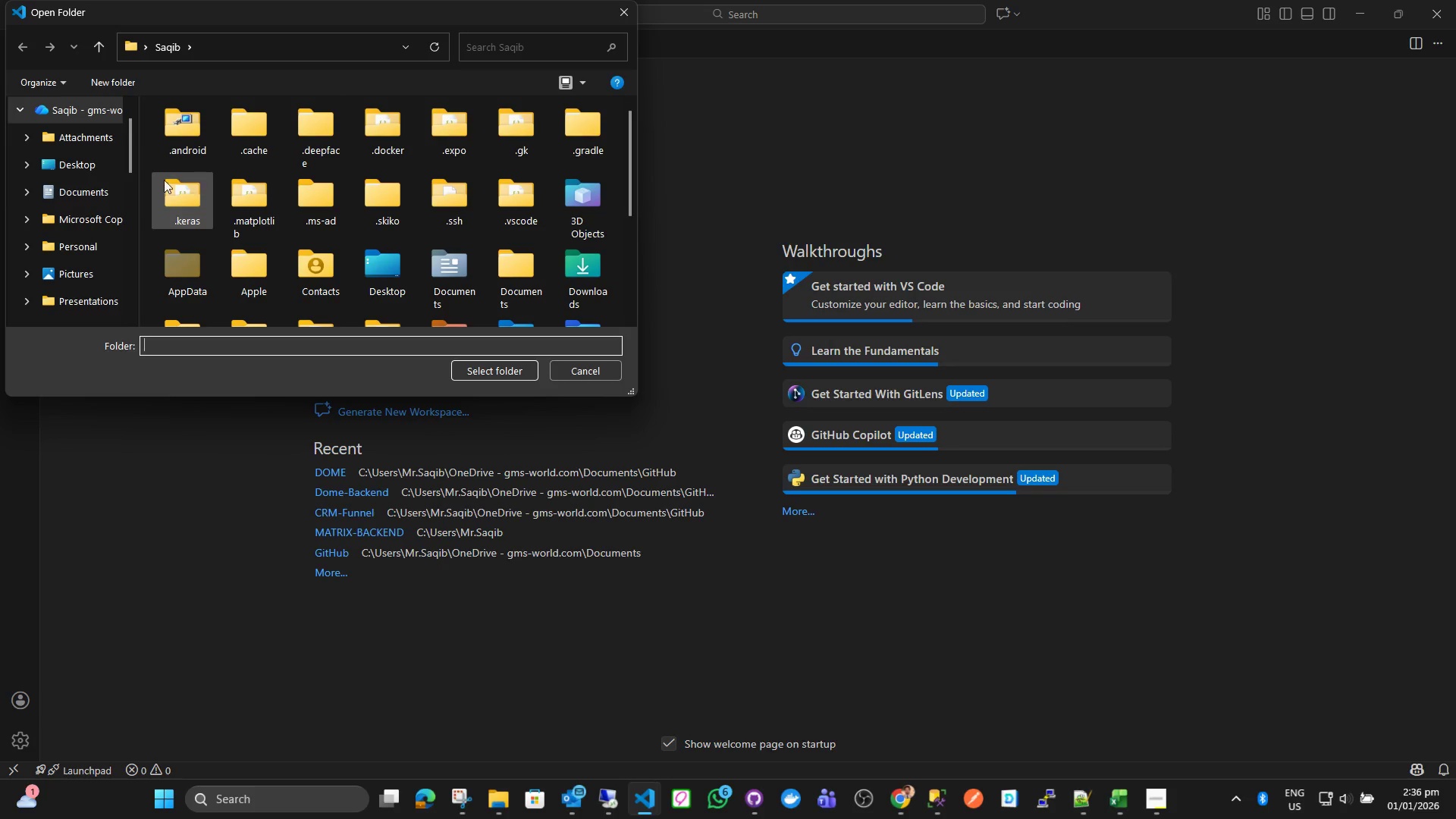 
scroll: coordinate [77, 283], scroll_direction: down, amount: 7.0
 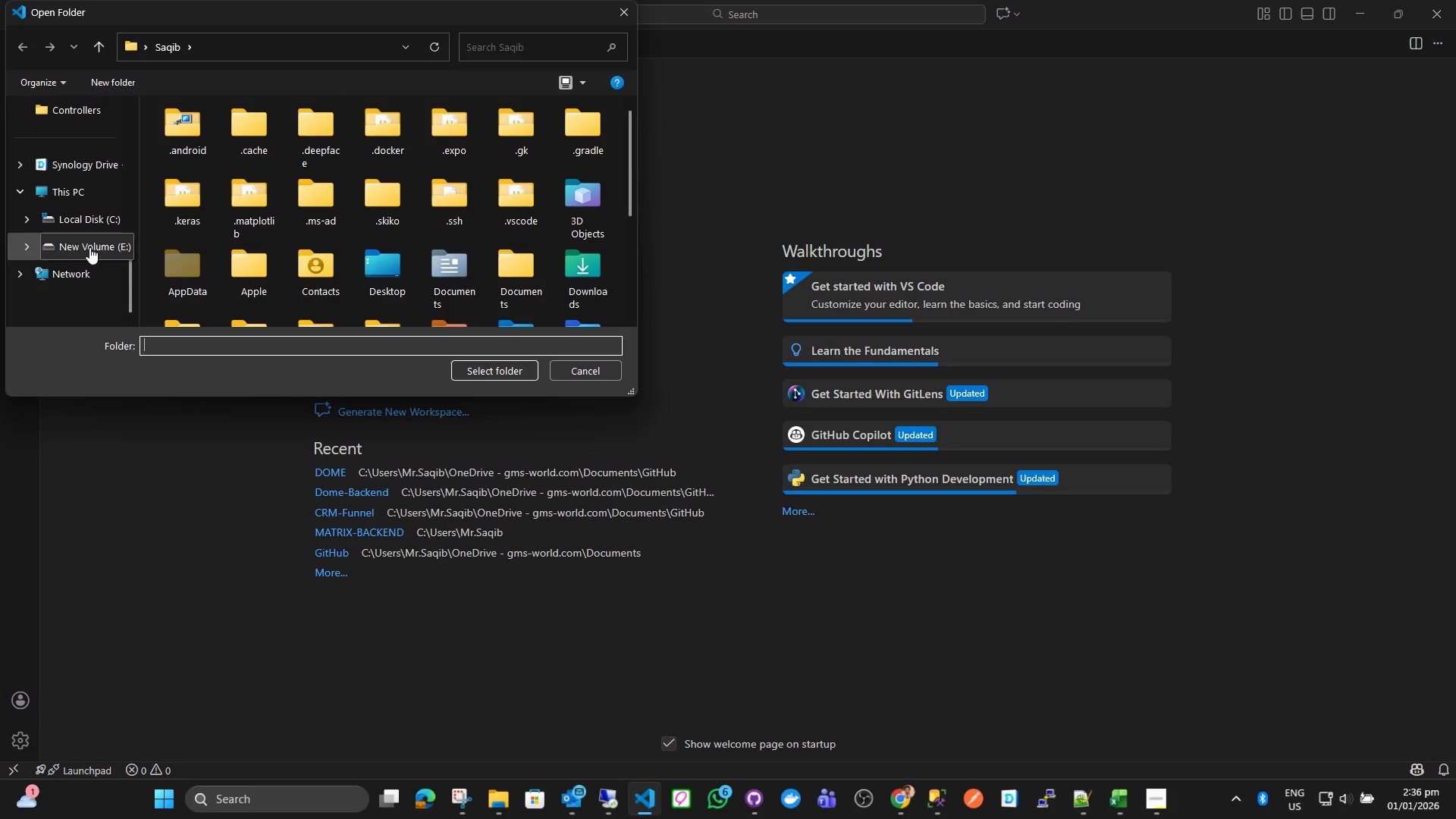 
left_click([89, 247])
 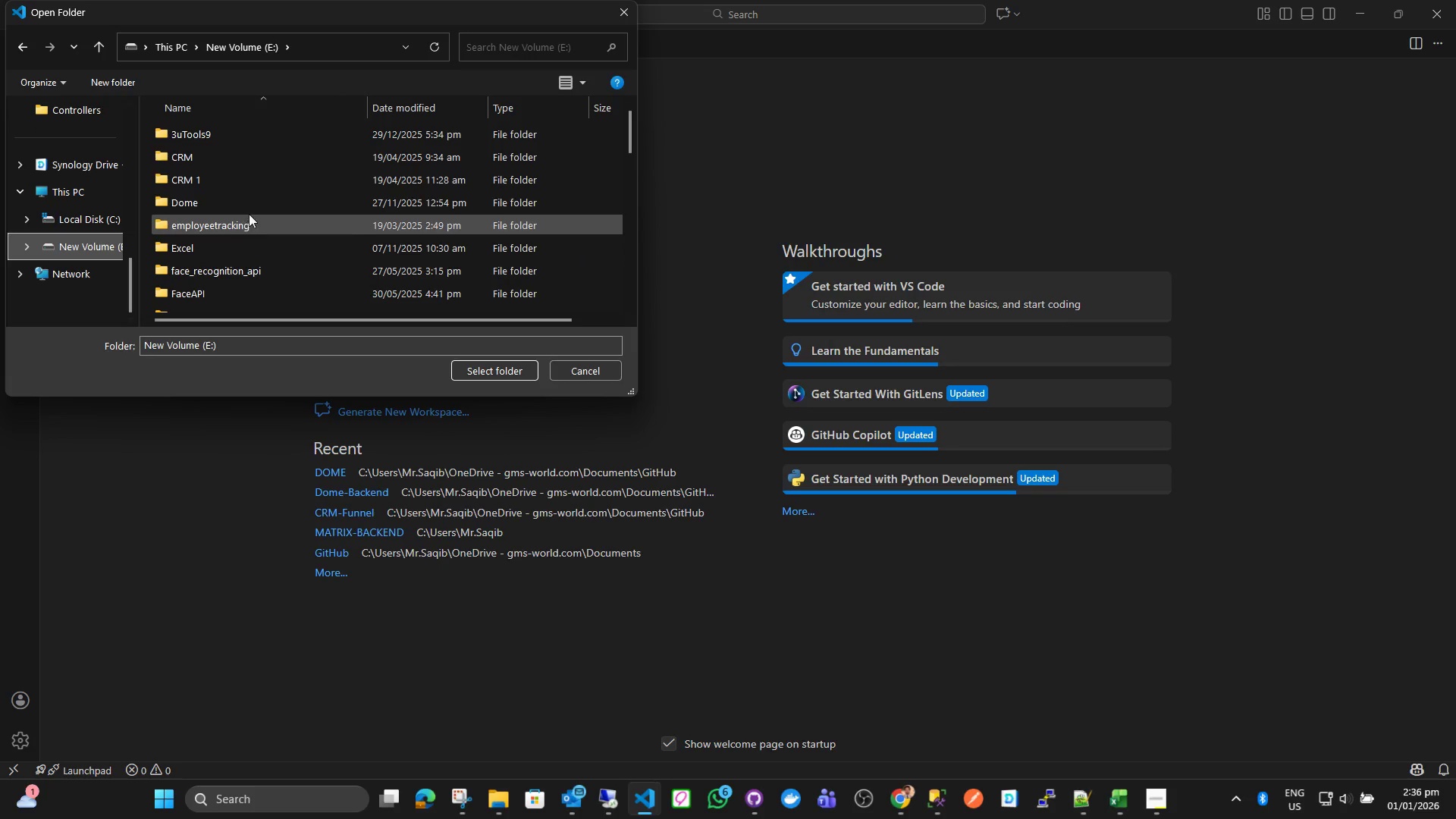 
left_click([250, 197])
 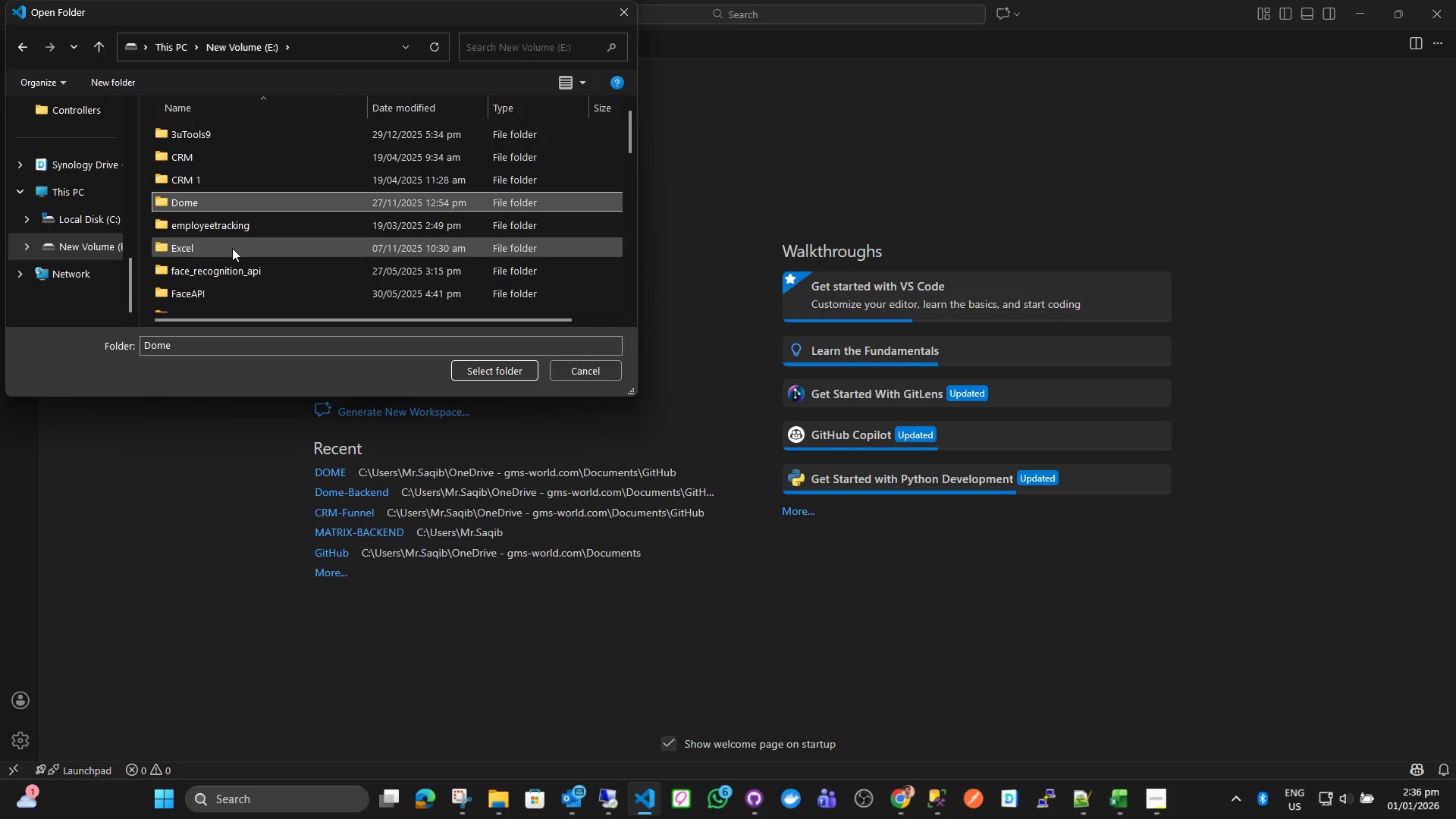 
key(P)
 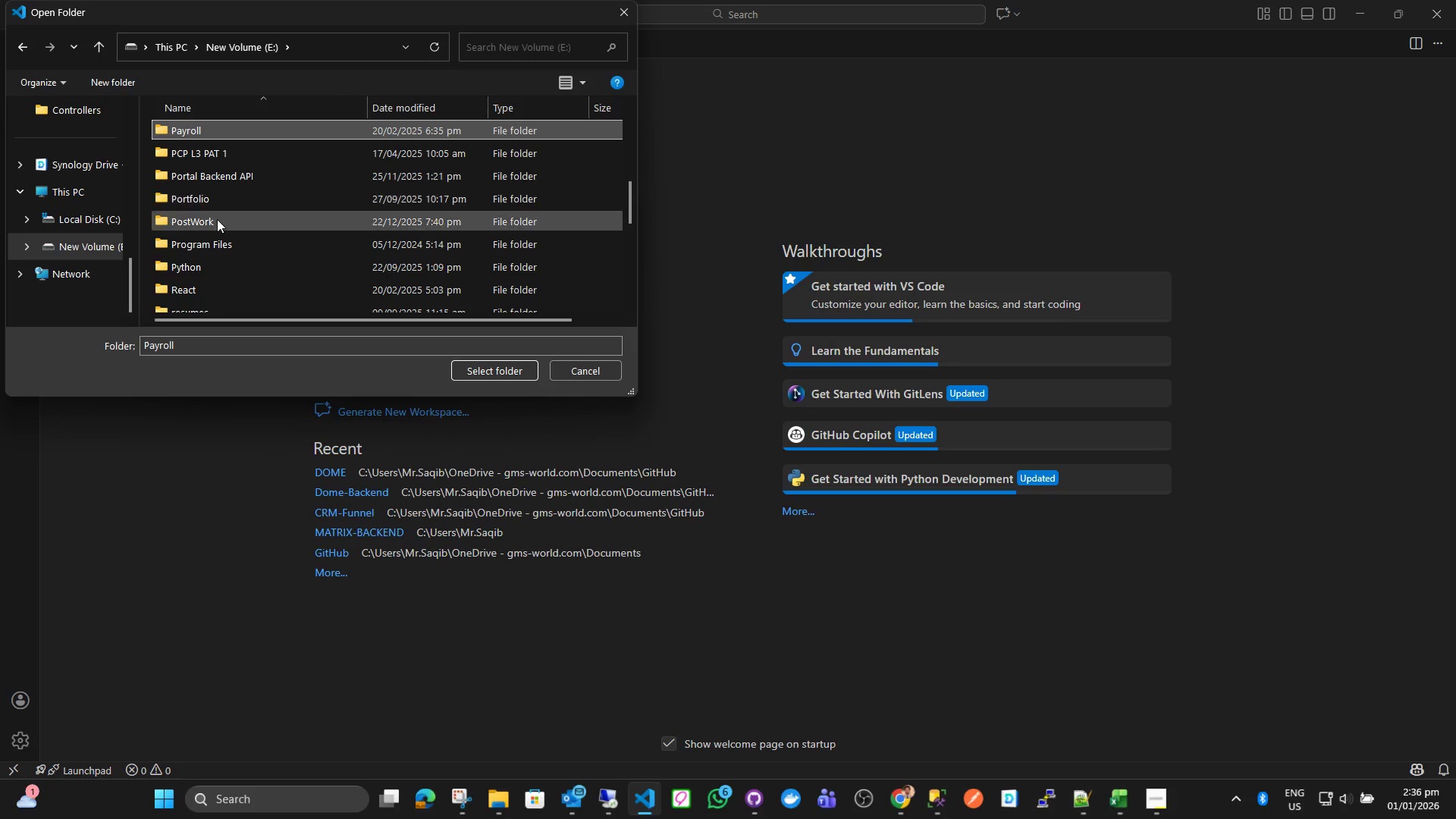 
double_click([217, 219])
 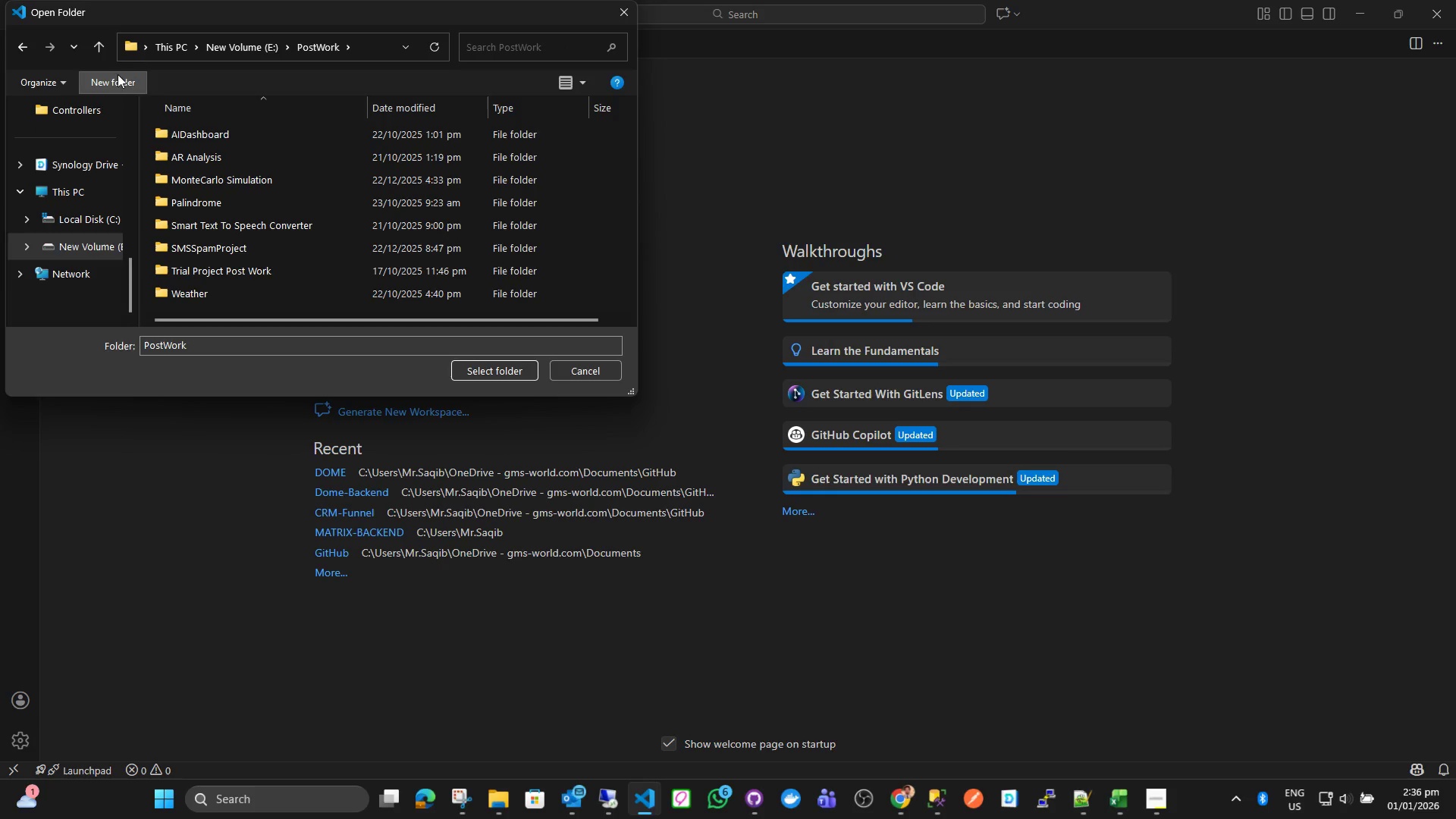 
left_click([115, 74])
 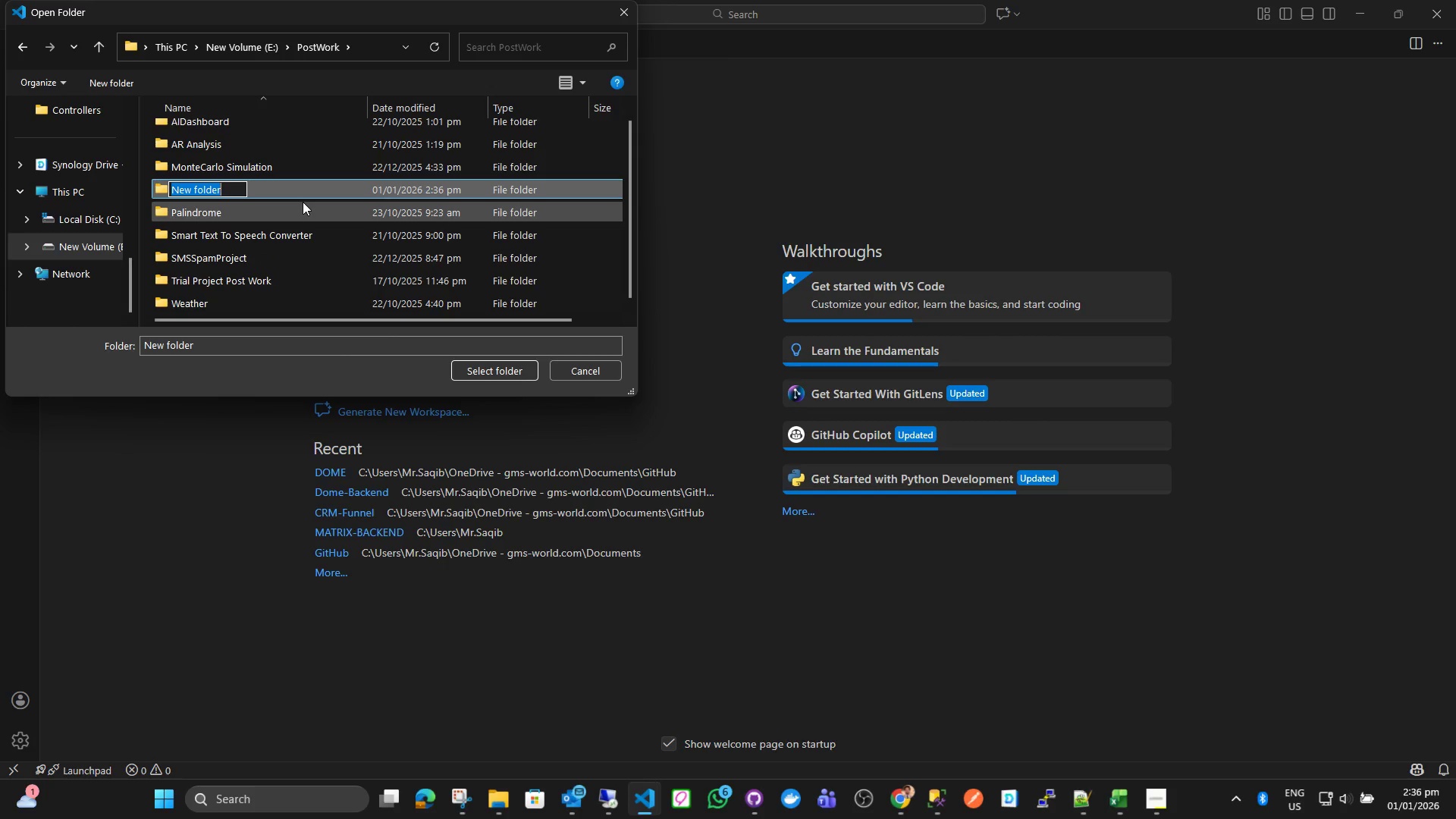 
type(FeedBack Triage)
key(Backspace)
key(Backspace)
key(Backspace)
key(Backspace)
type(iage Automatio)
key(Backspace)
type(r)
key(Backspace)
key(Backspace)
type(or)
 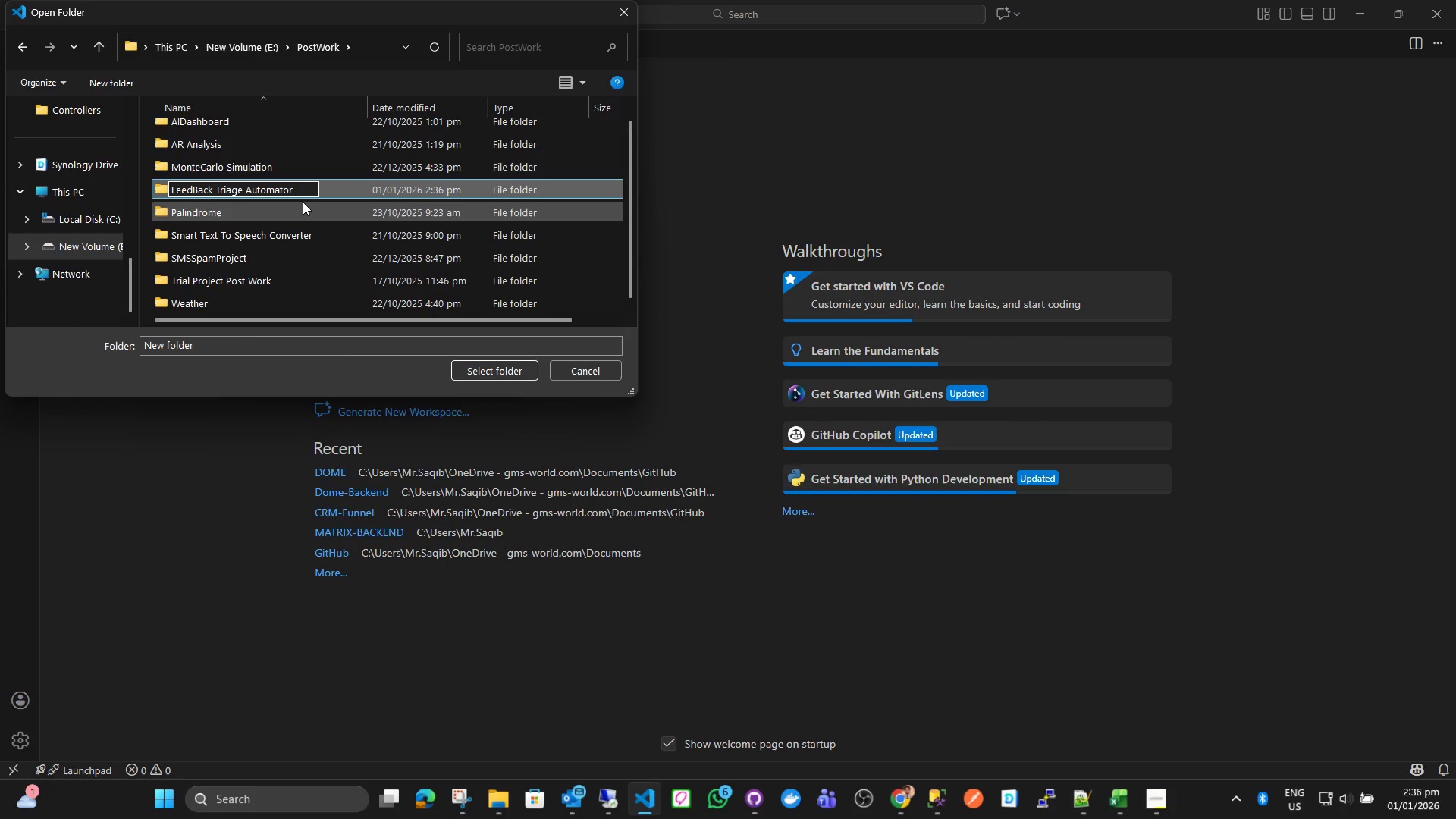 
key(Enter)
 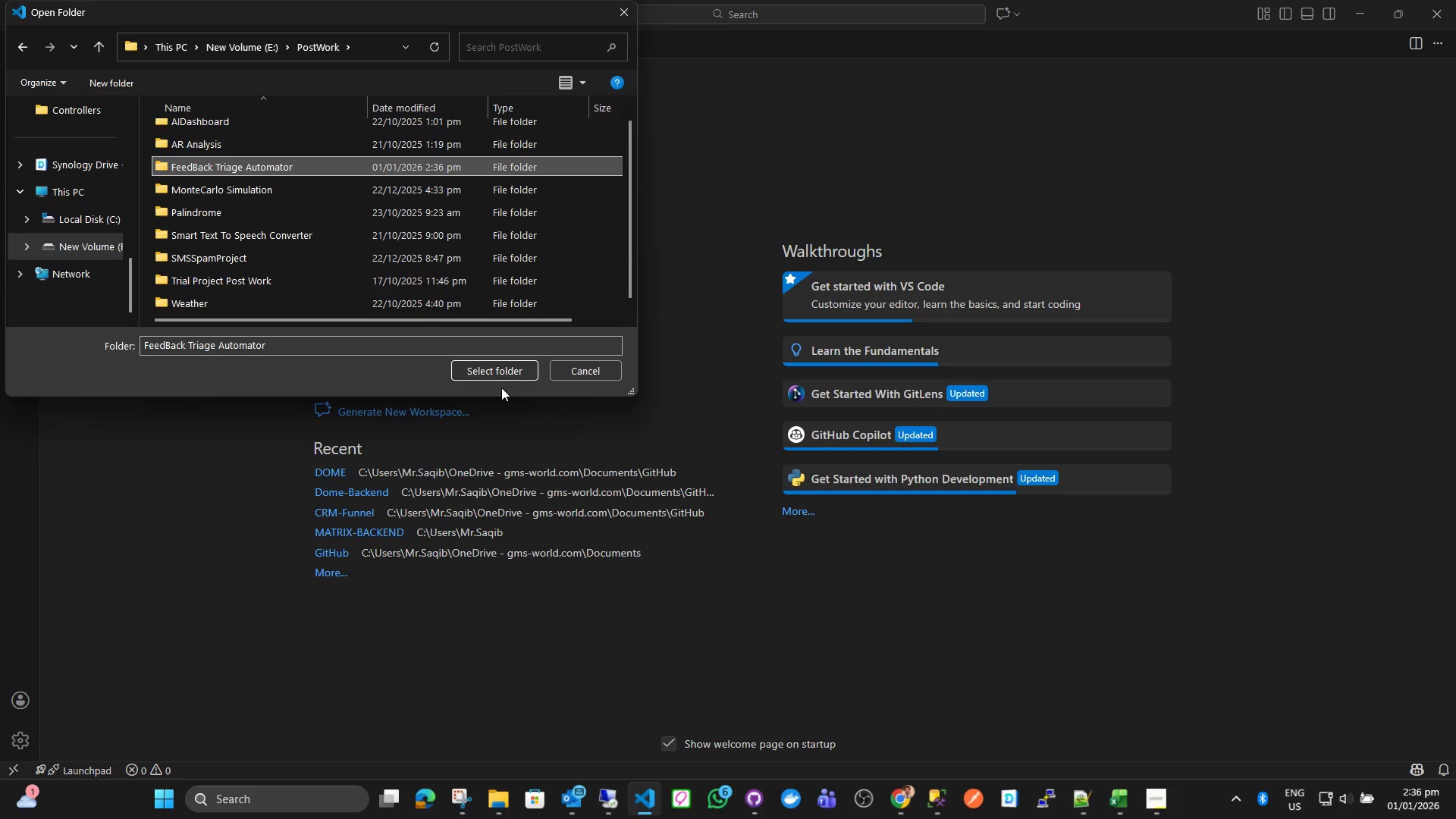 
left_click([500, 370])
 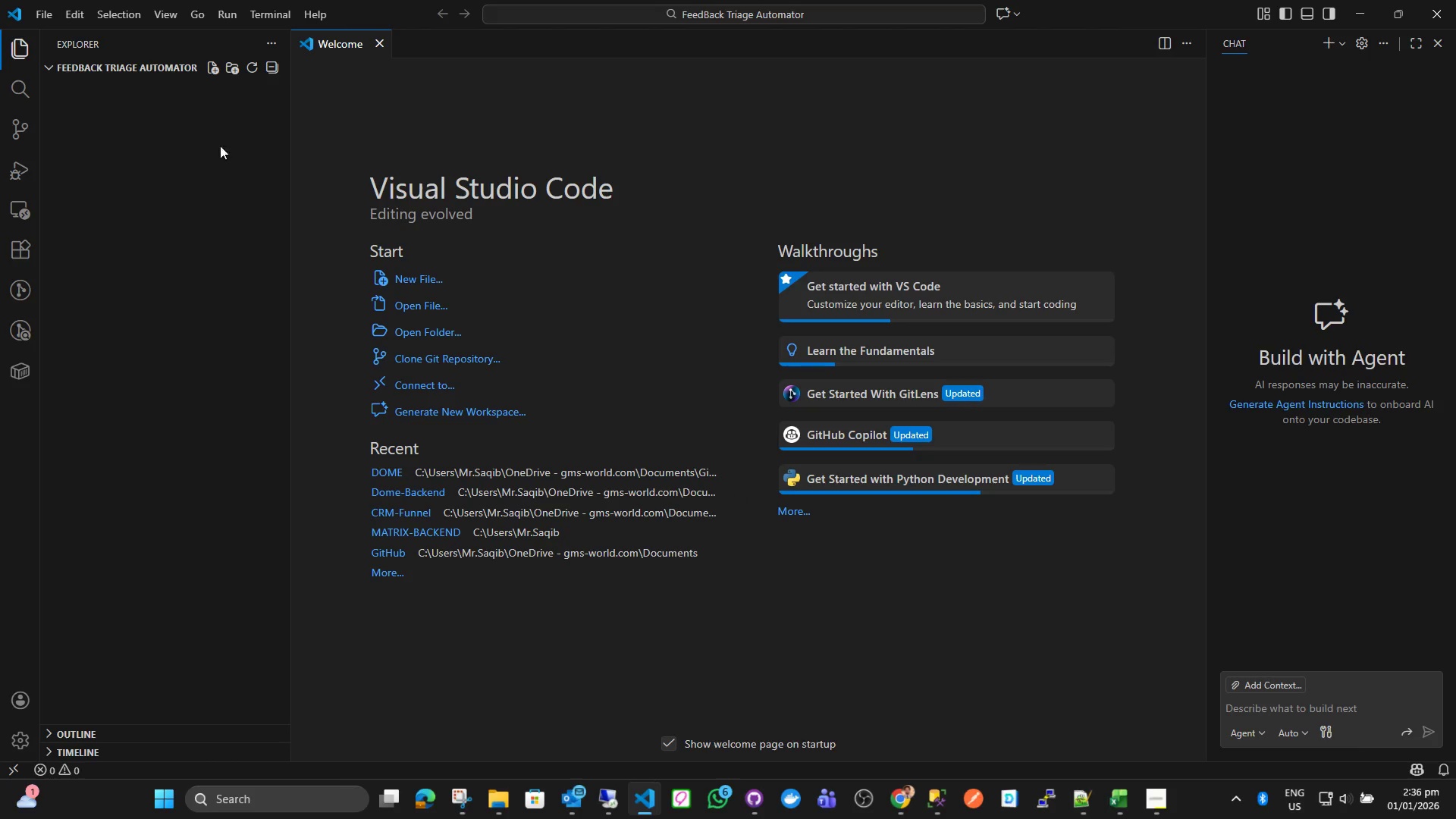 
middle_click([350, 49])
 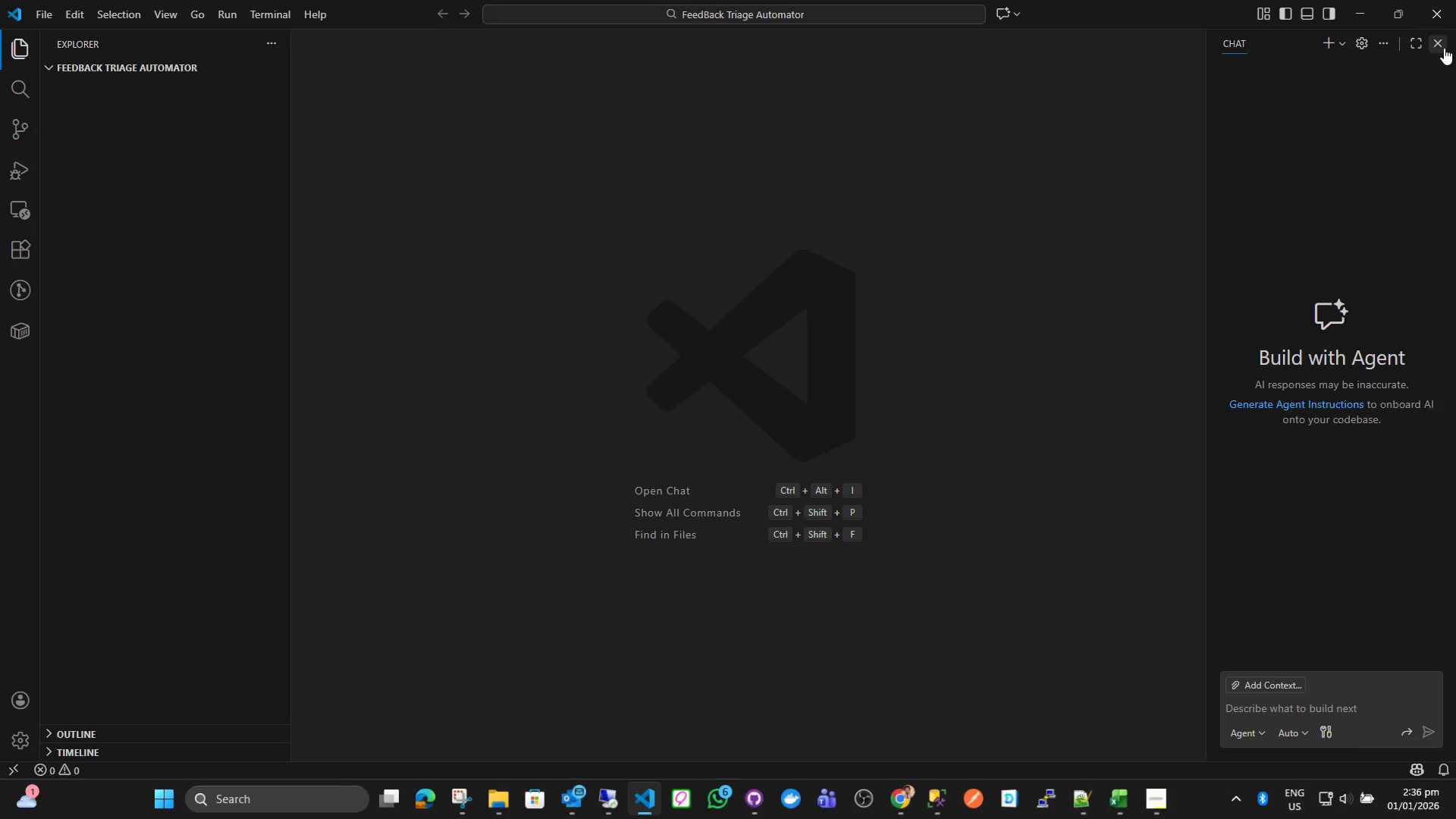 
left_click([1444, 47])
 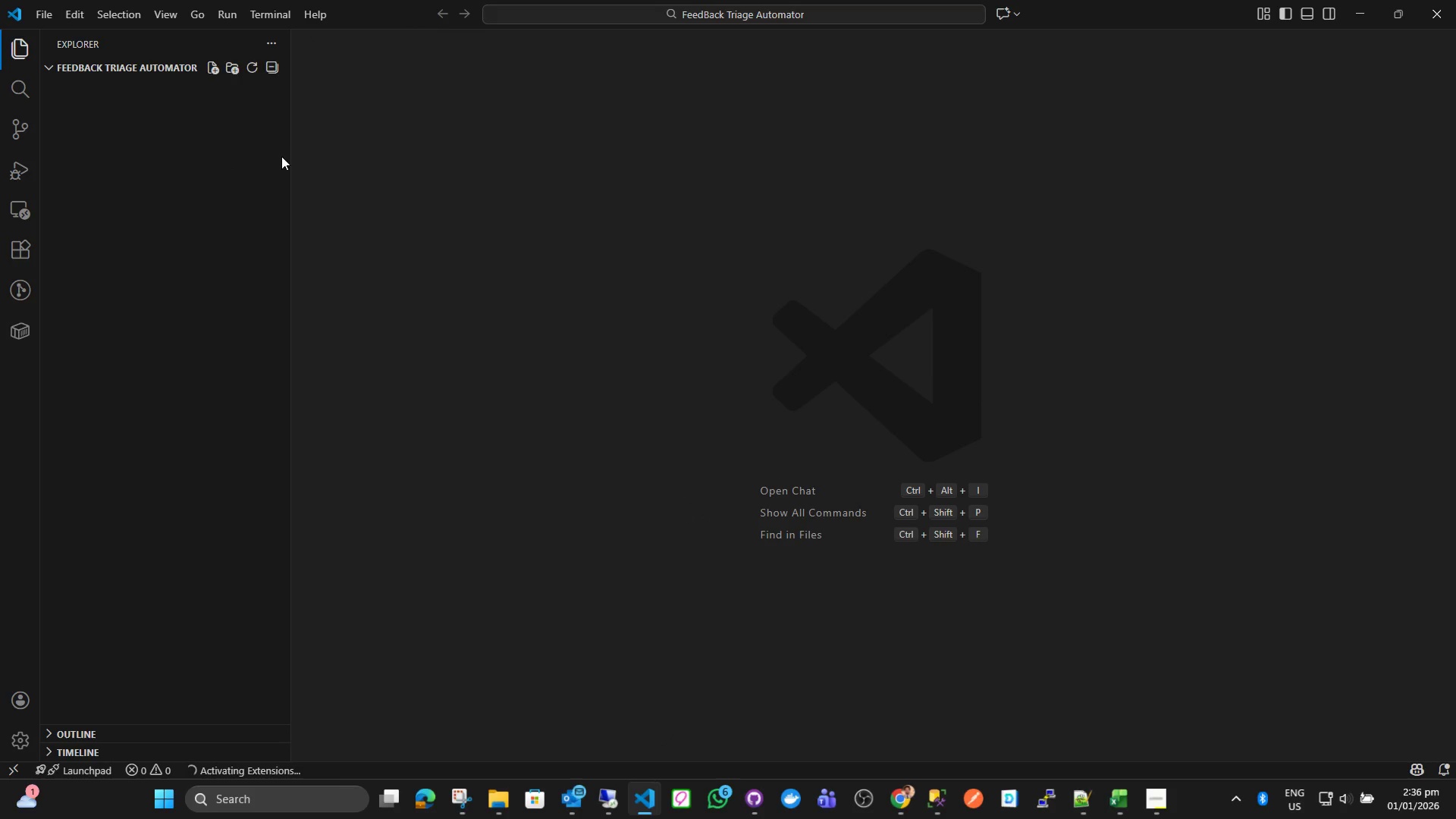 
left_click([234, 144])
 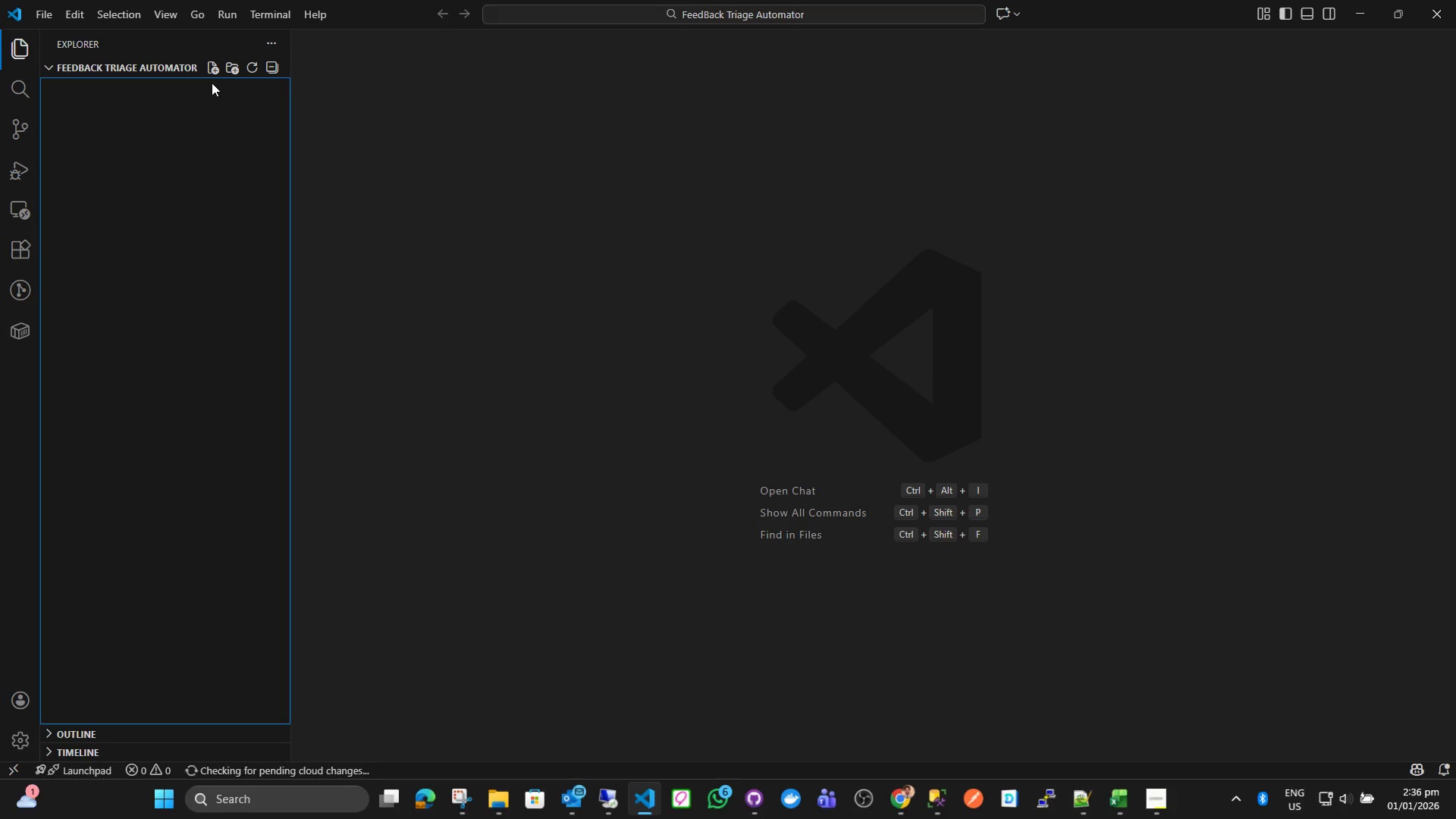 
left_click([212, 70])
 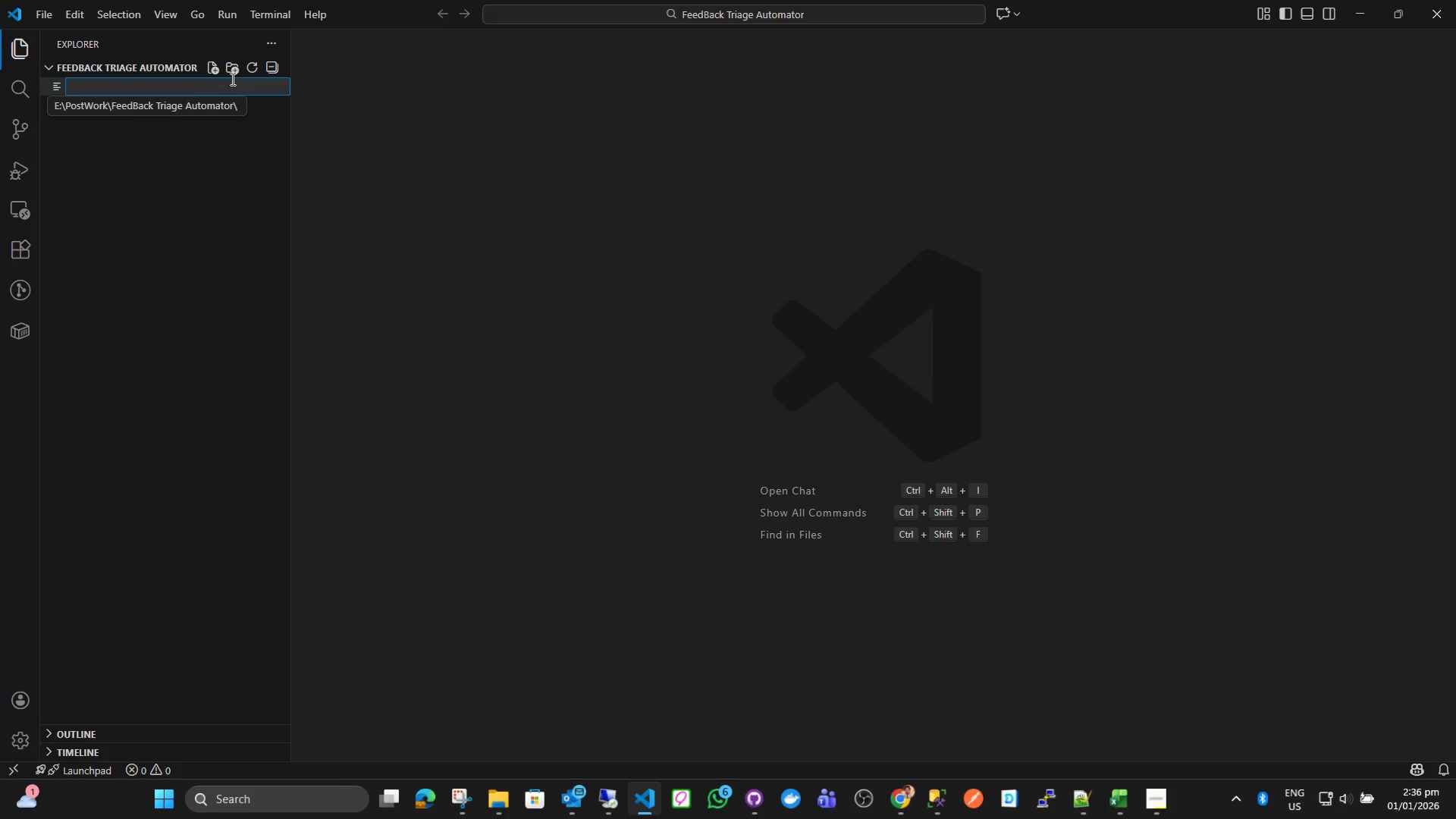 
type(feedback_)
key(Backspace)
type(Anala)
key(Backspace)
key(Backspace)
type(lyzer.py)
 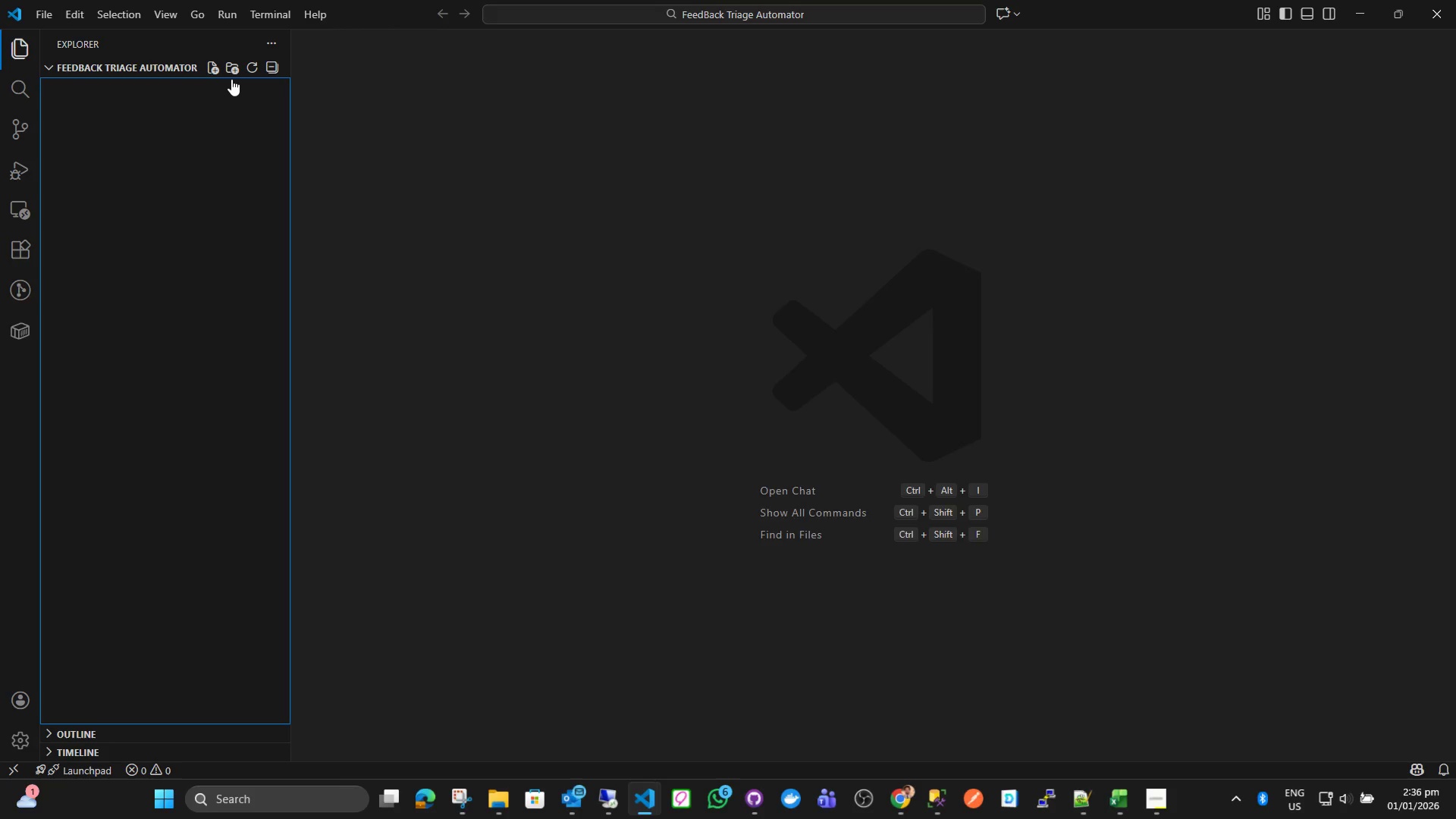 
key(Enter)
 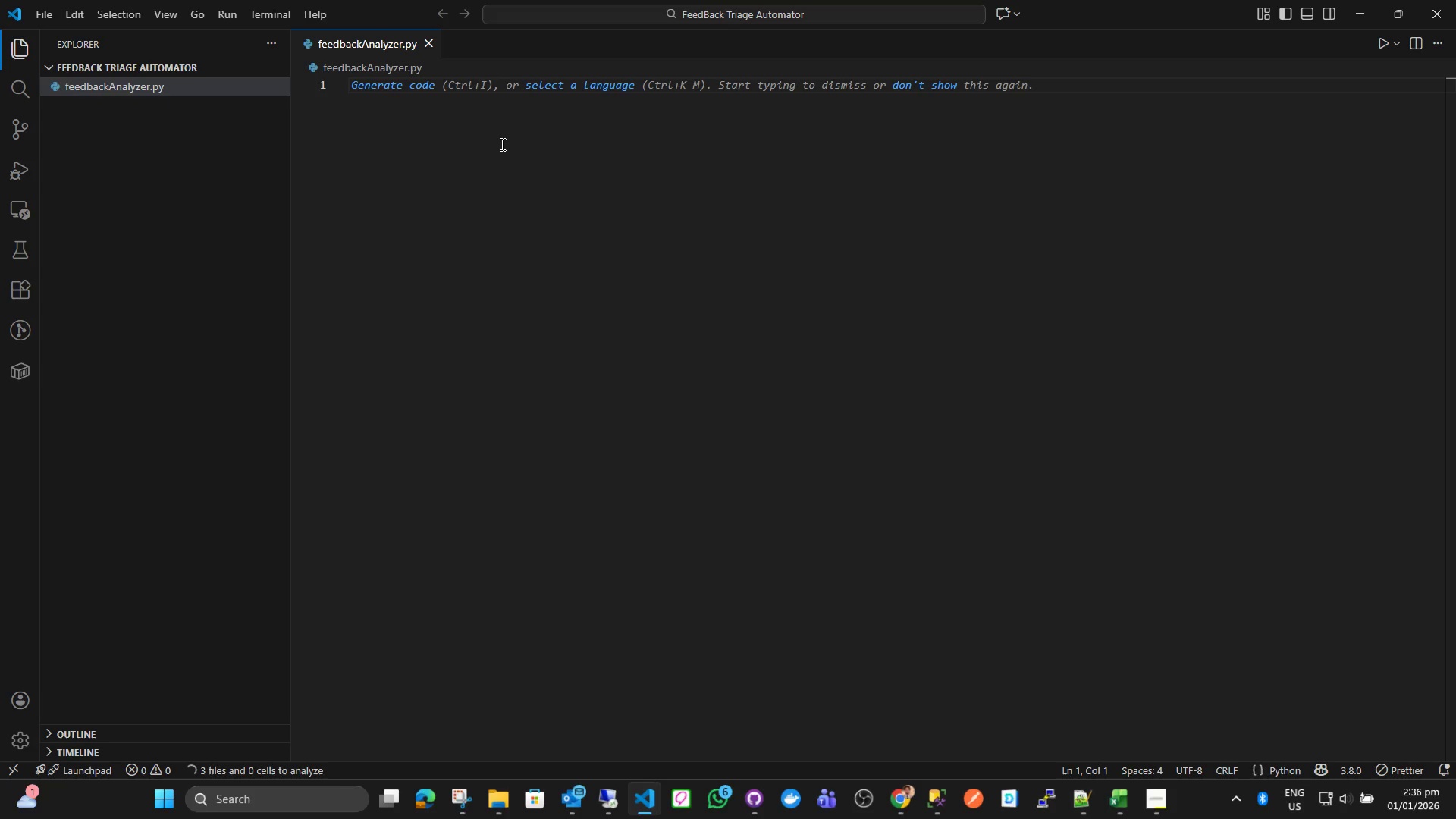 
wait(6.41)
 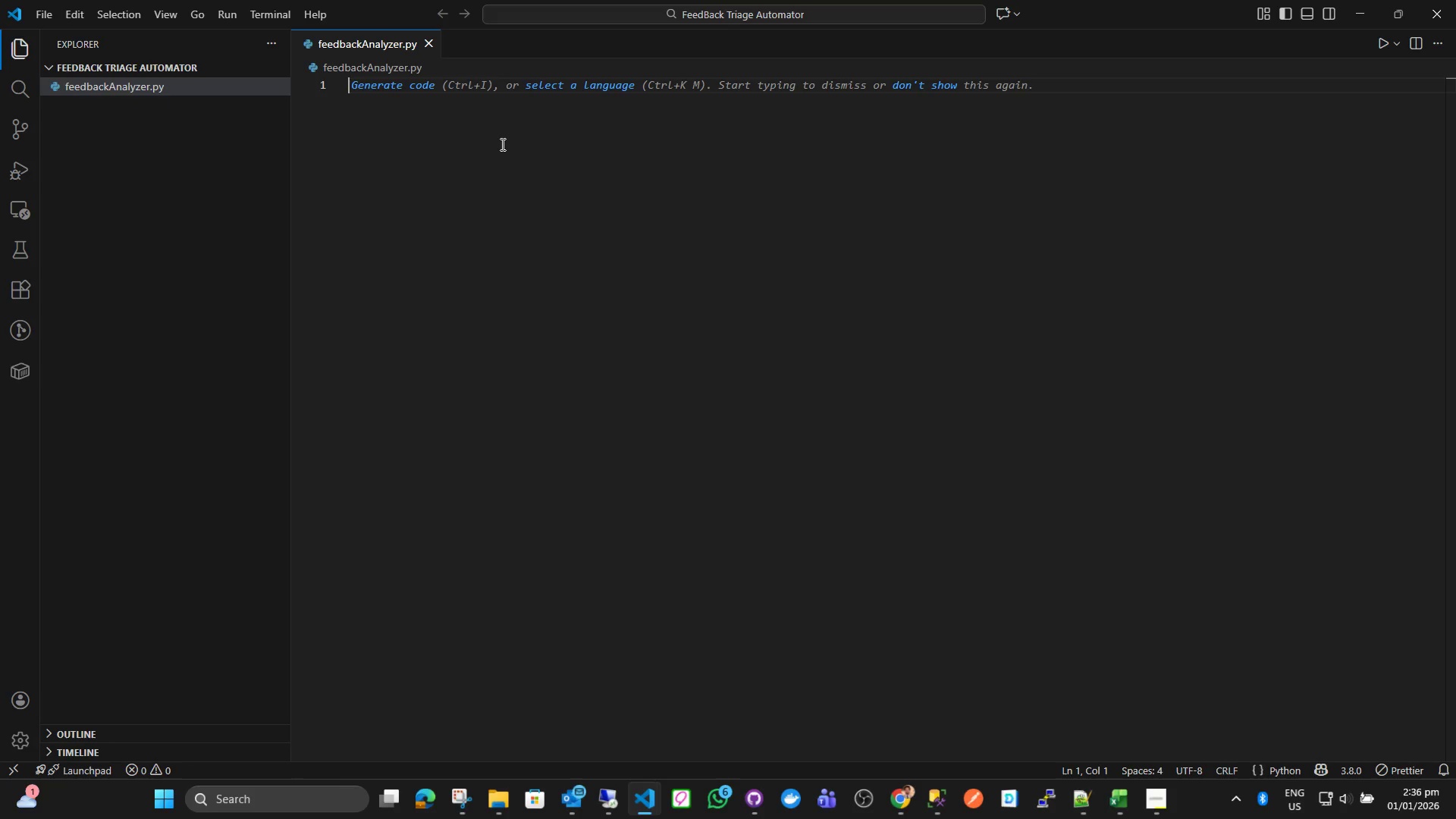 
left_click([634, 186])
 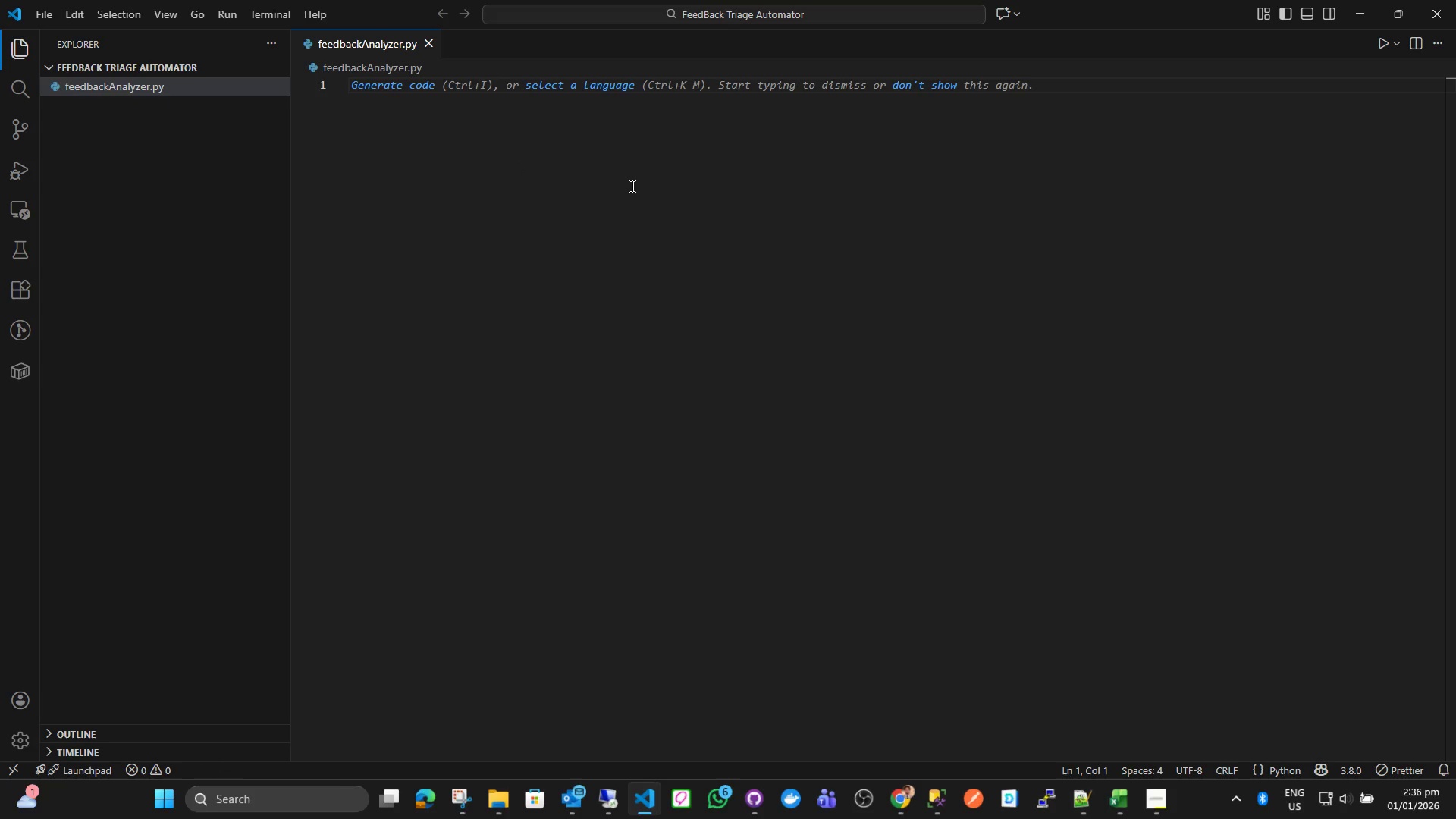 
type(import pandas as pd)
 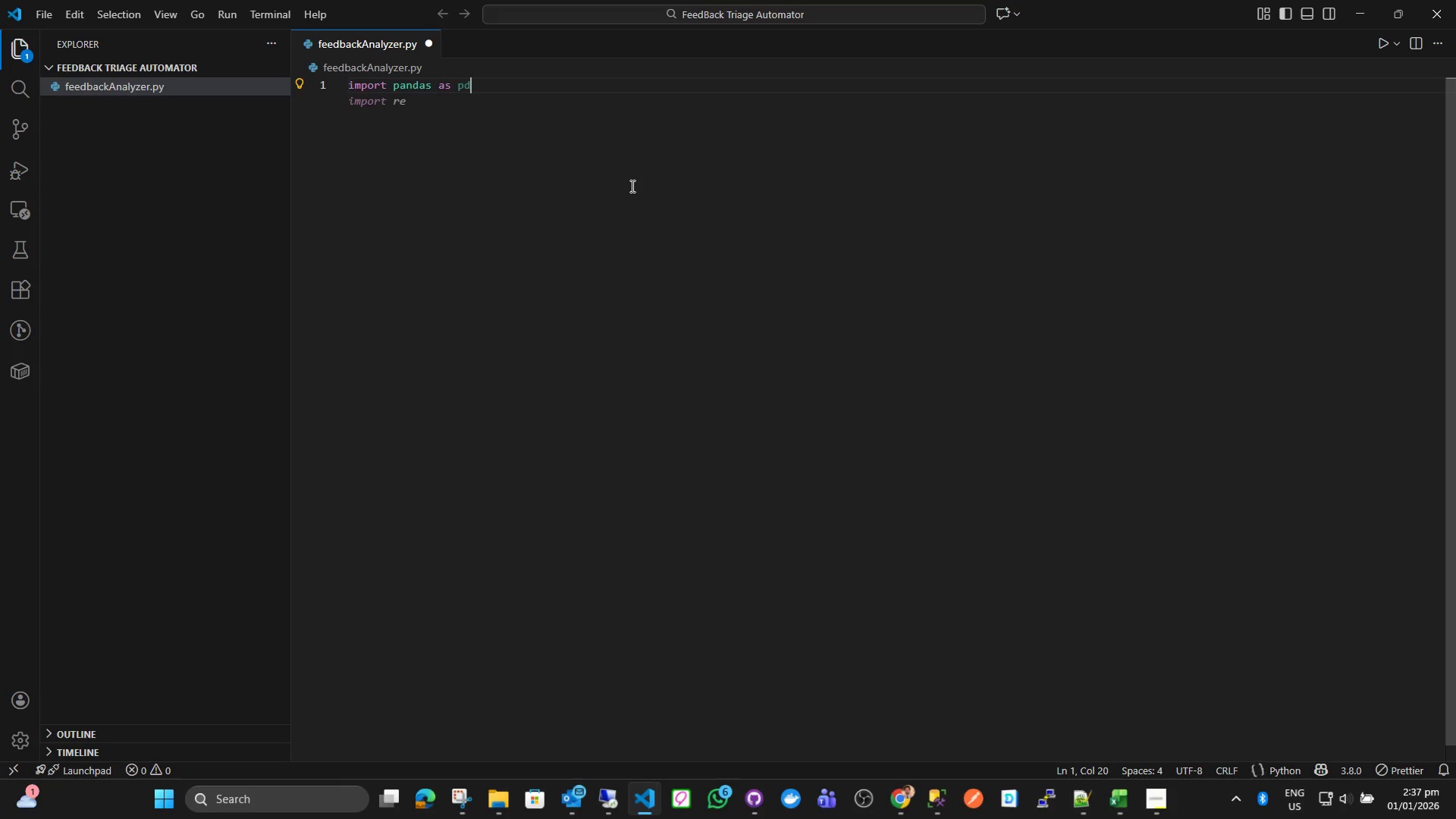 
key(Enter)
 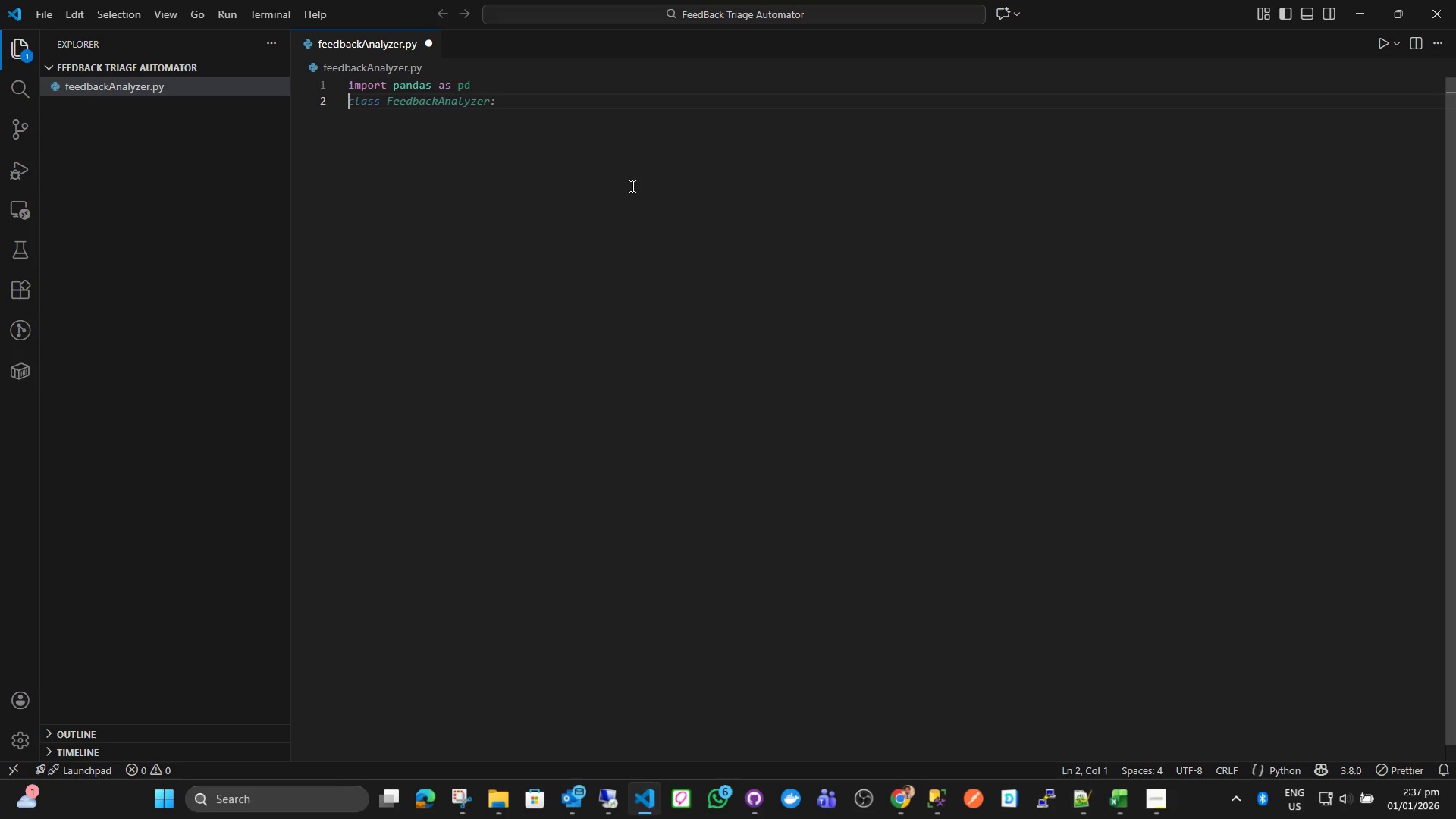 
type(import nltk)
 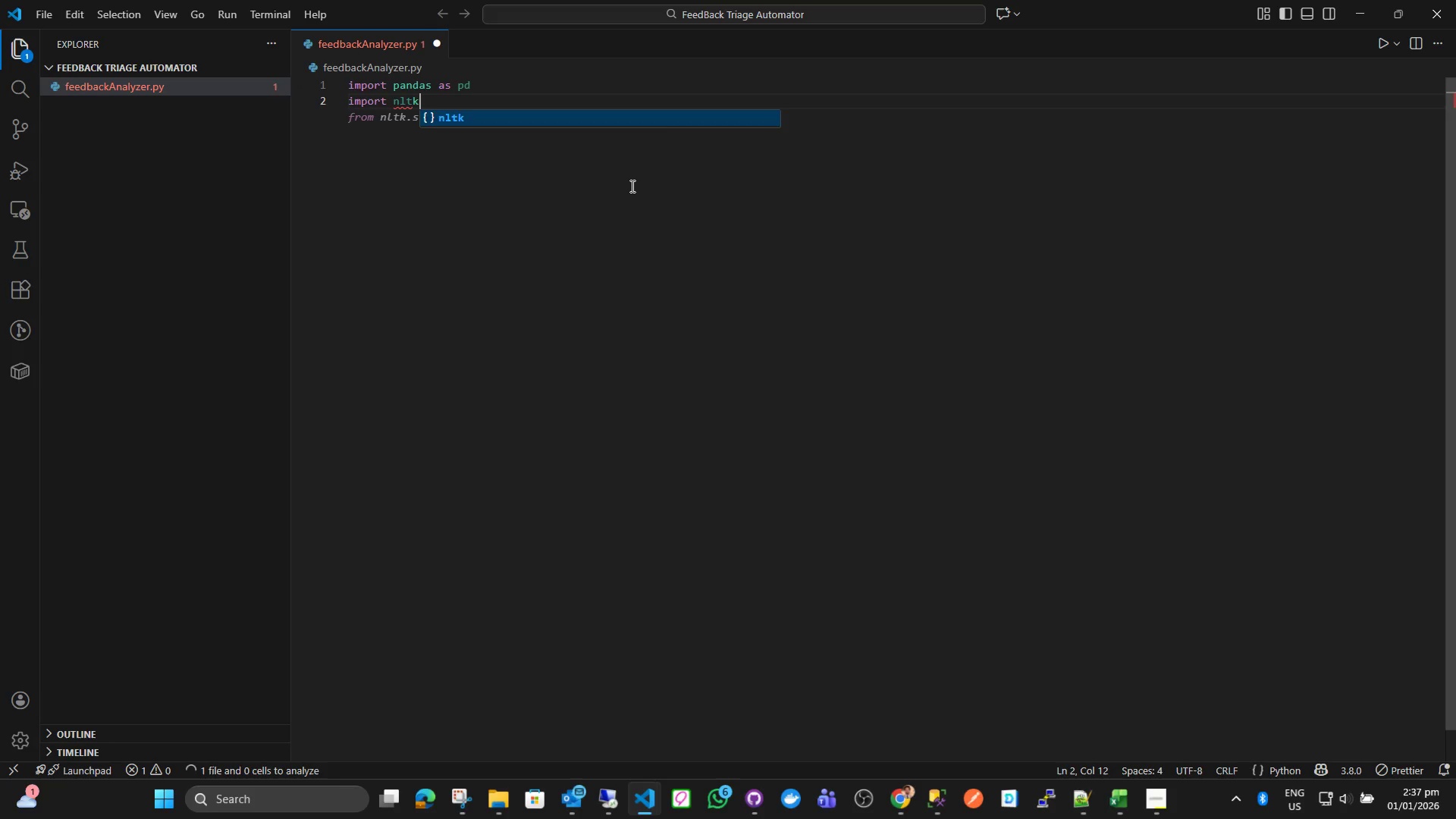 
key(Enter)
 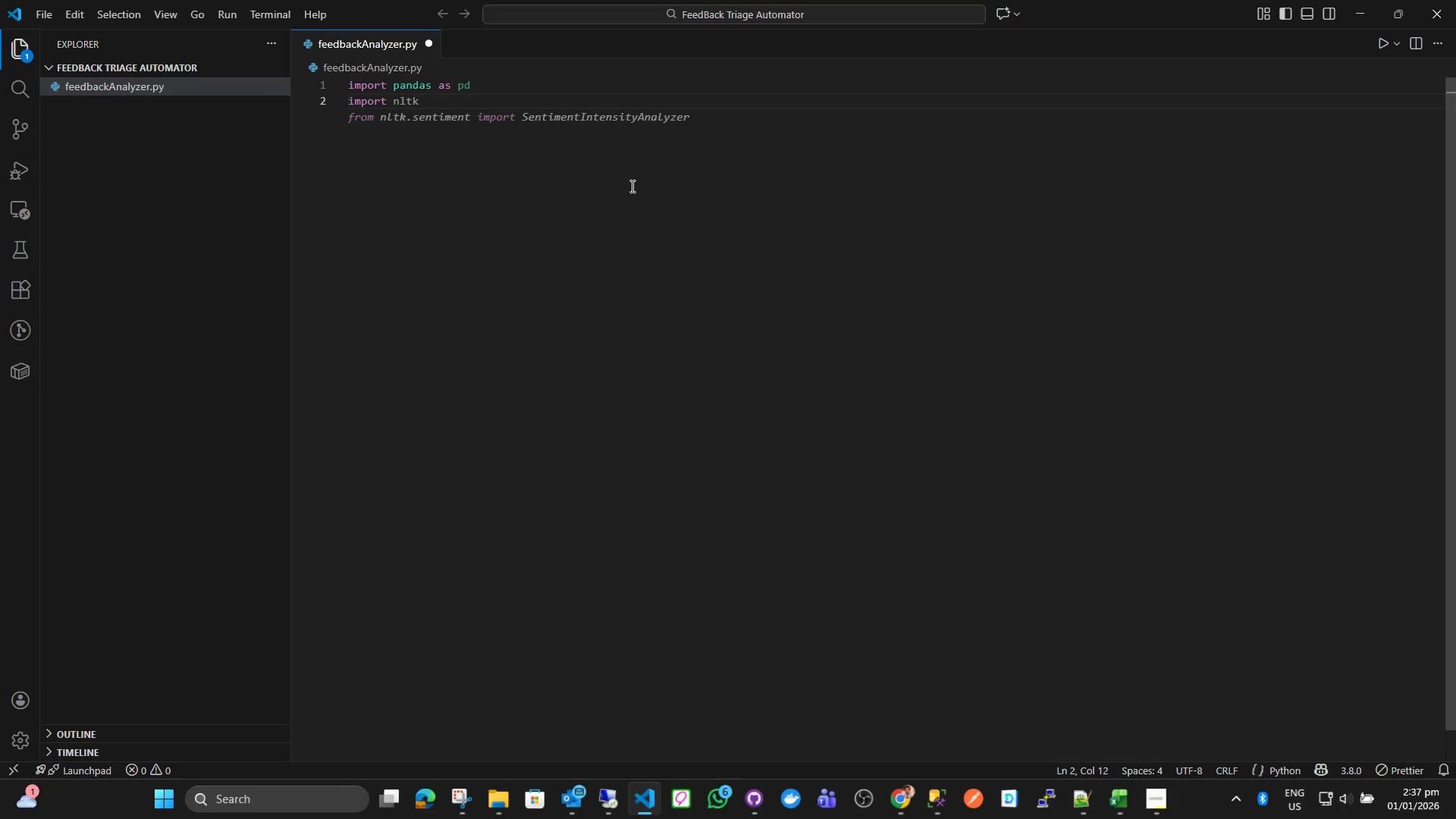 
key(Enter)
 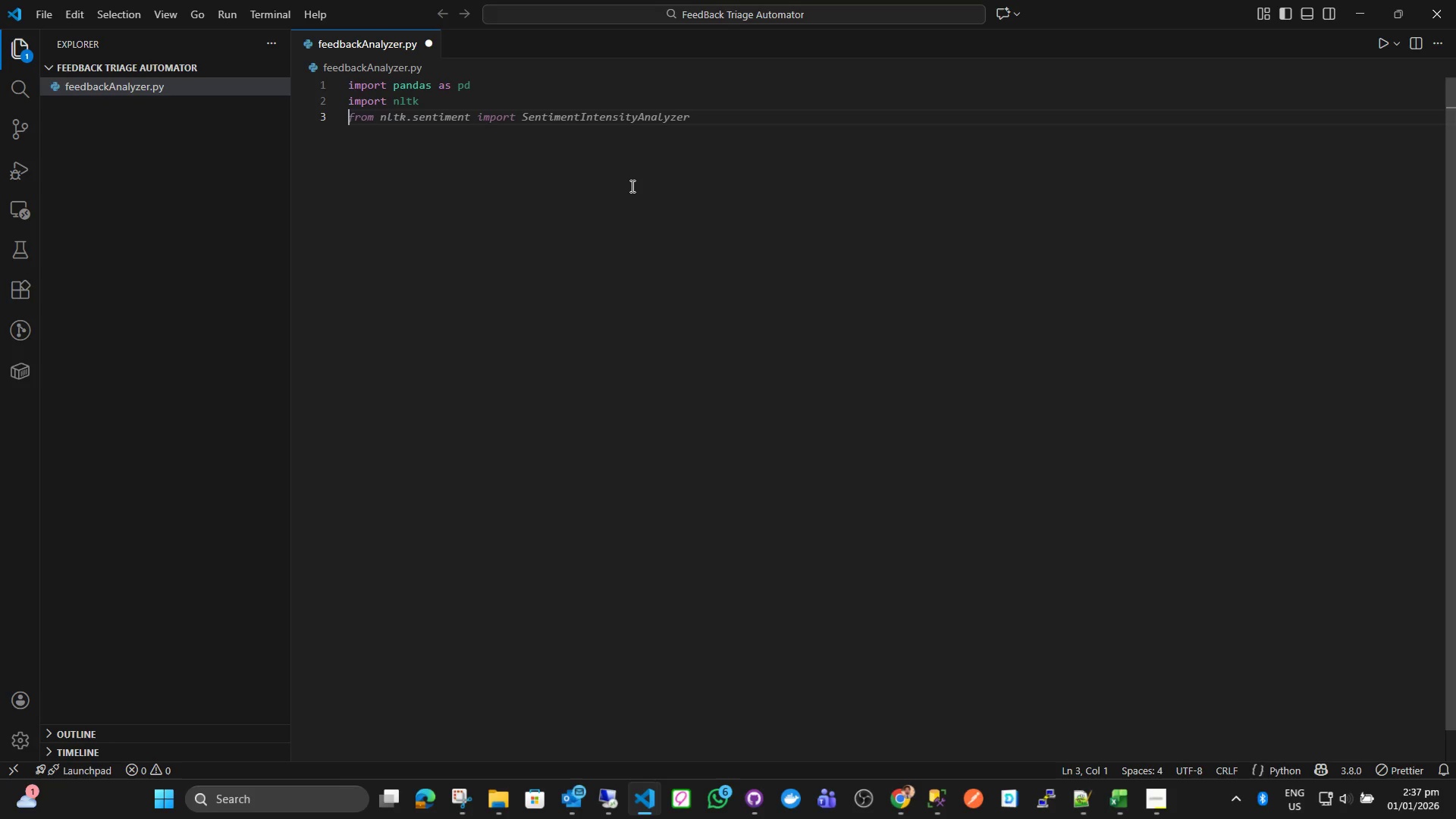 
type(from nl)
 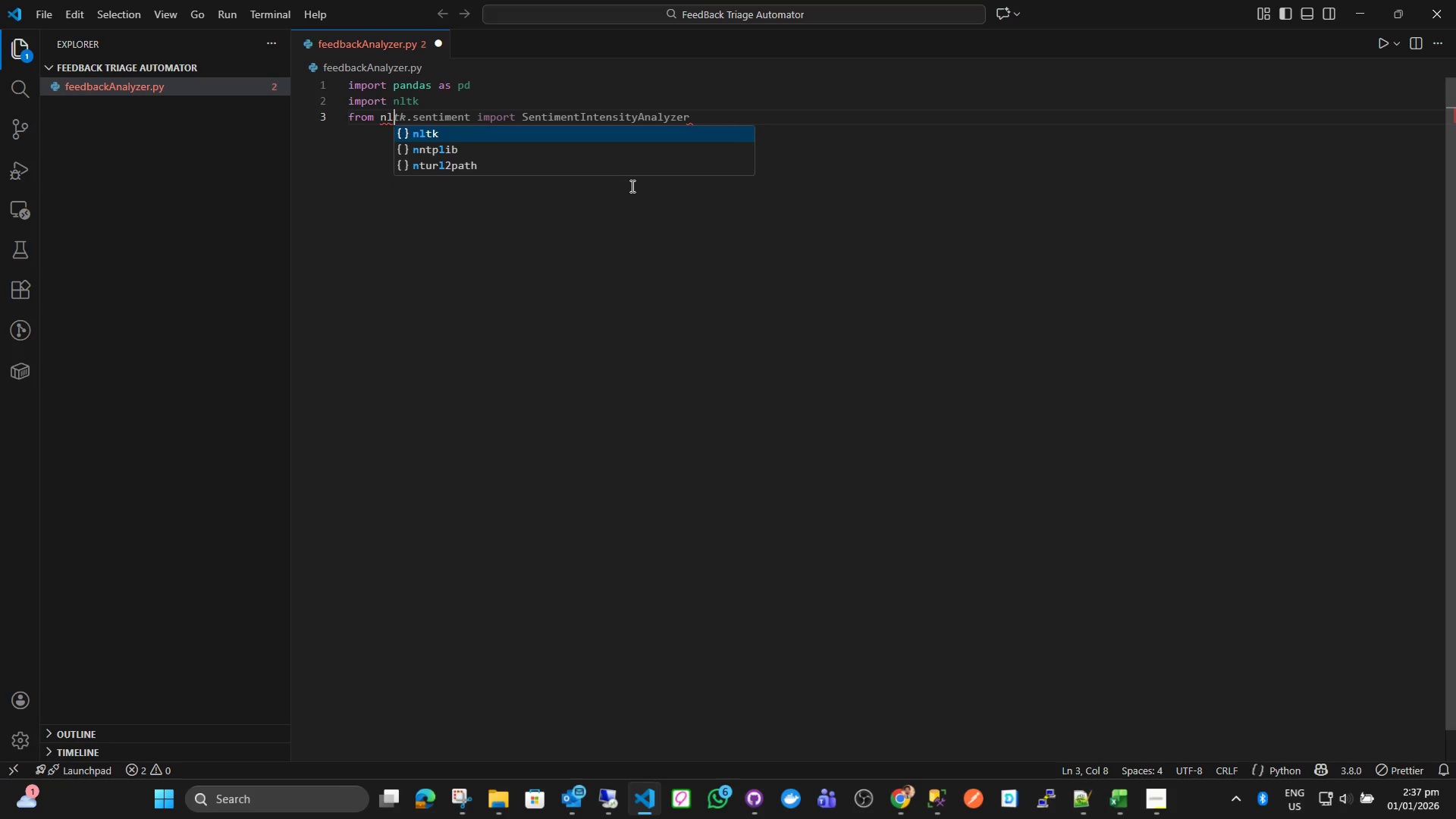 
key(Enter)
 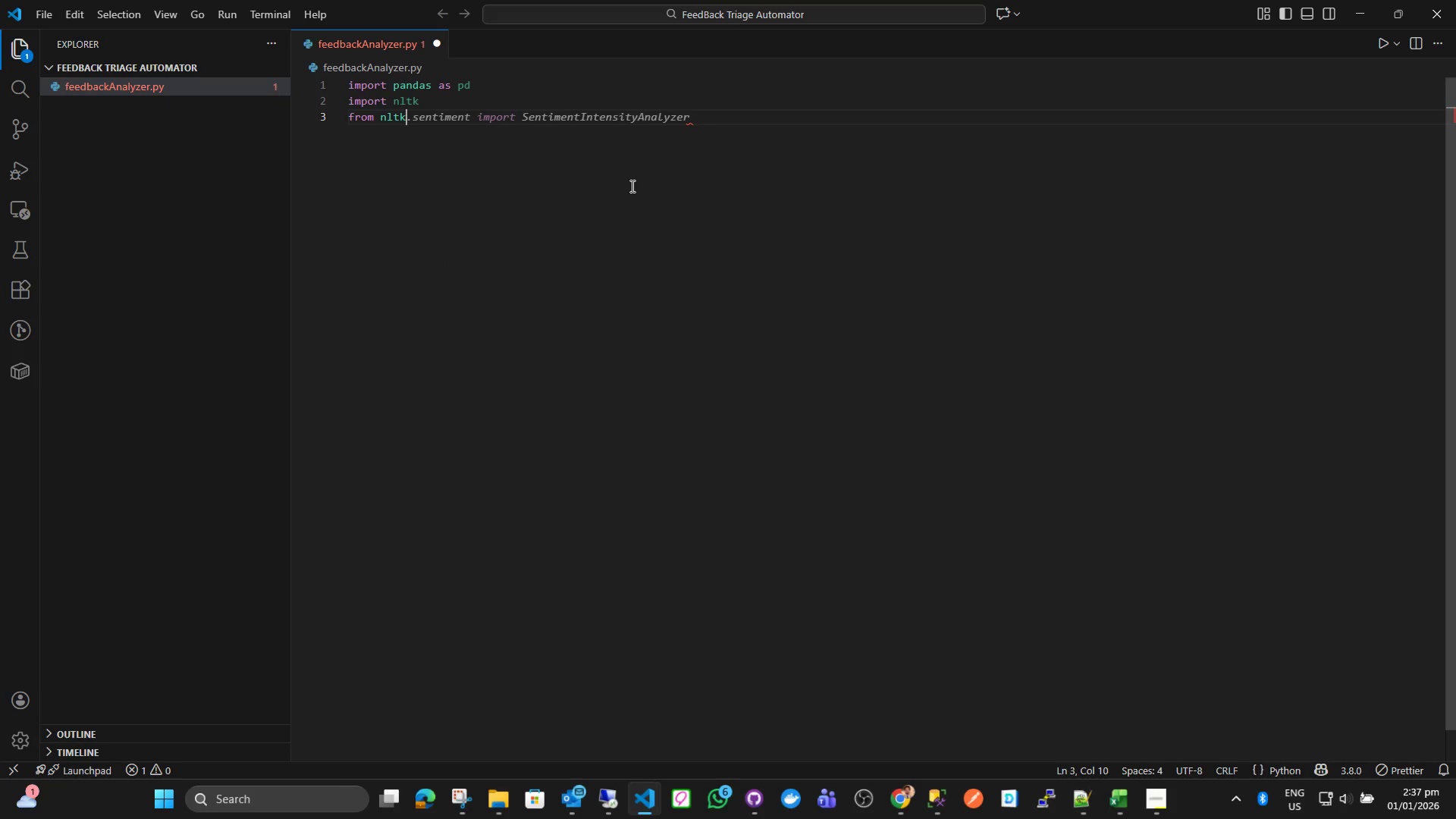 
type(.sen)
 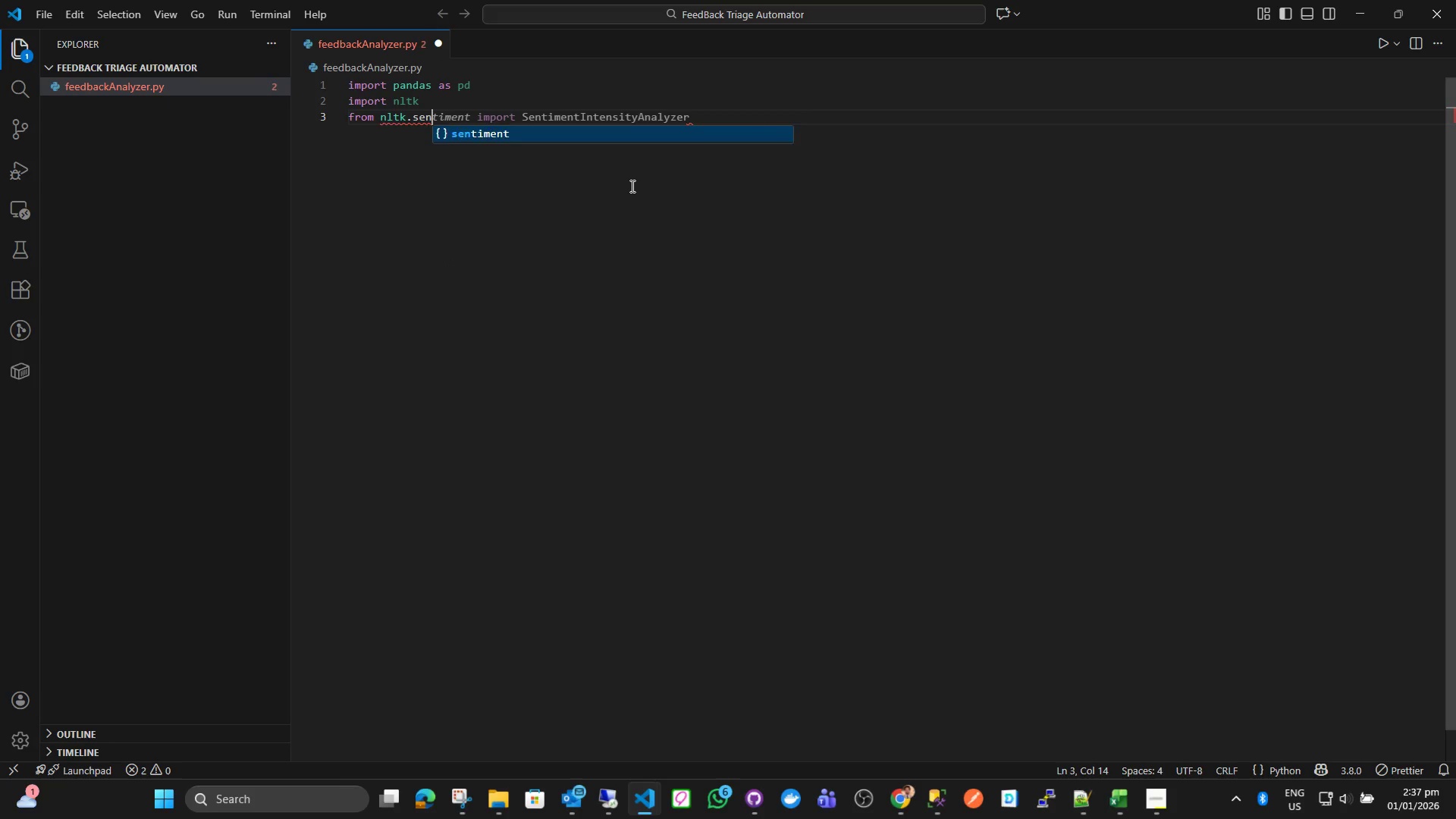 
key(Enter)
 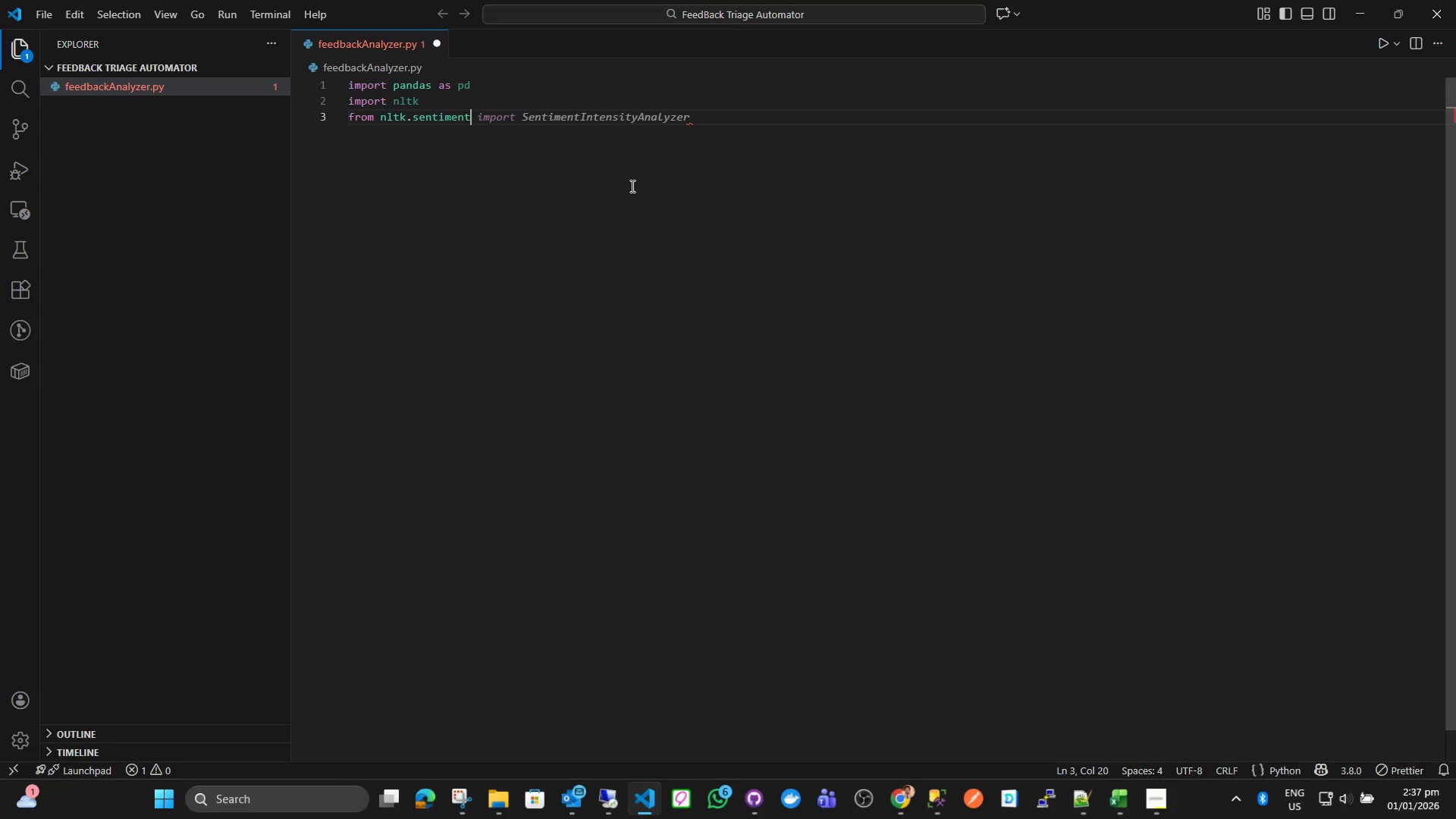 
type( )
key(Backspace)
type(/.)
key(Backspace)
key(Backspace)
type(.vader)
 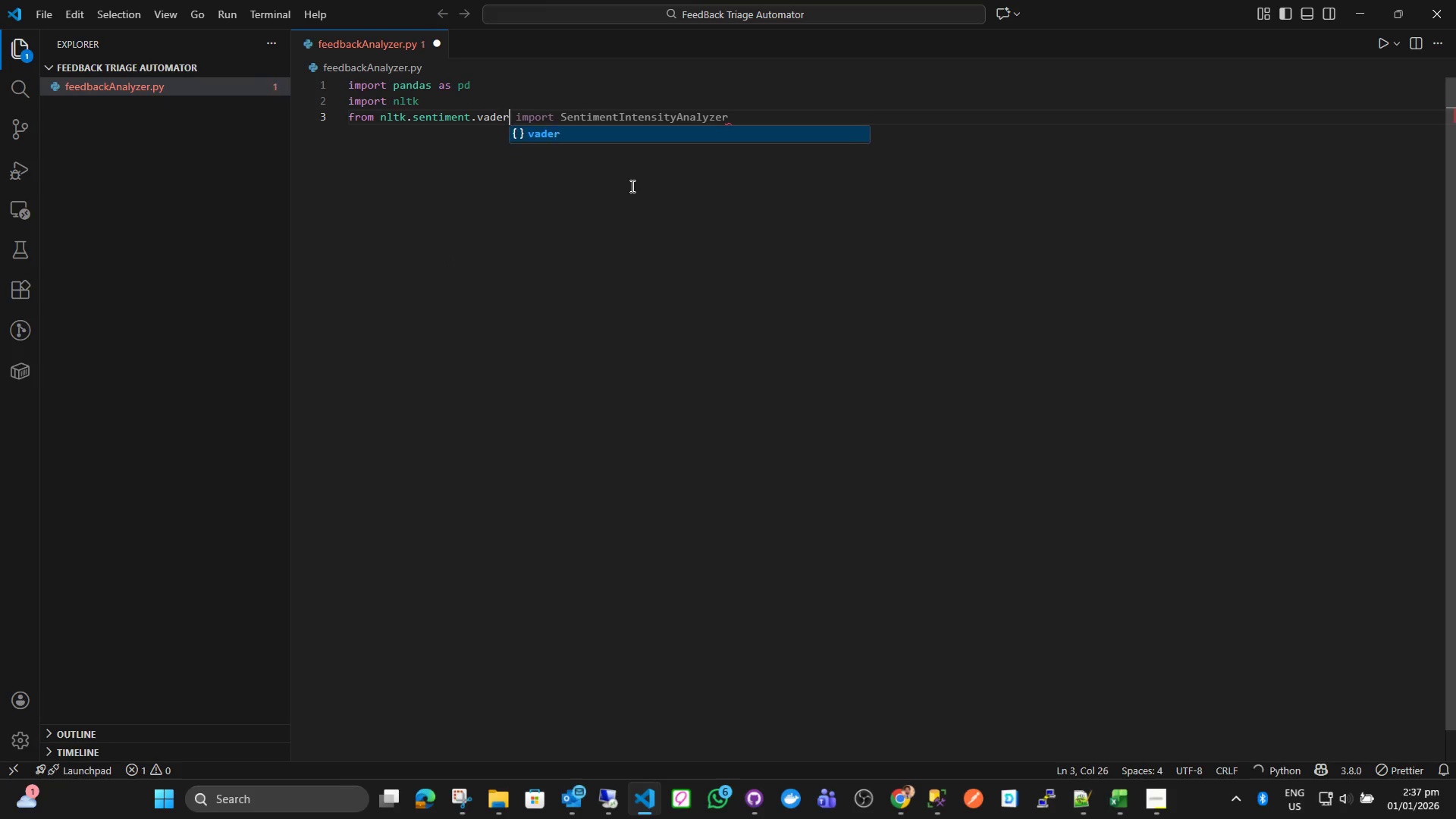 
key(Enter)
 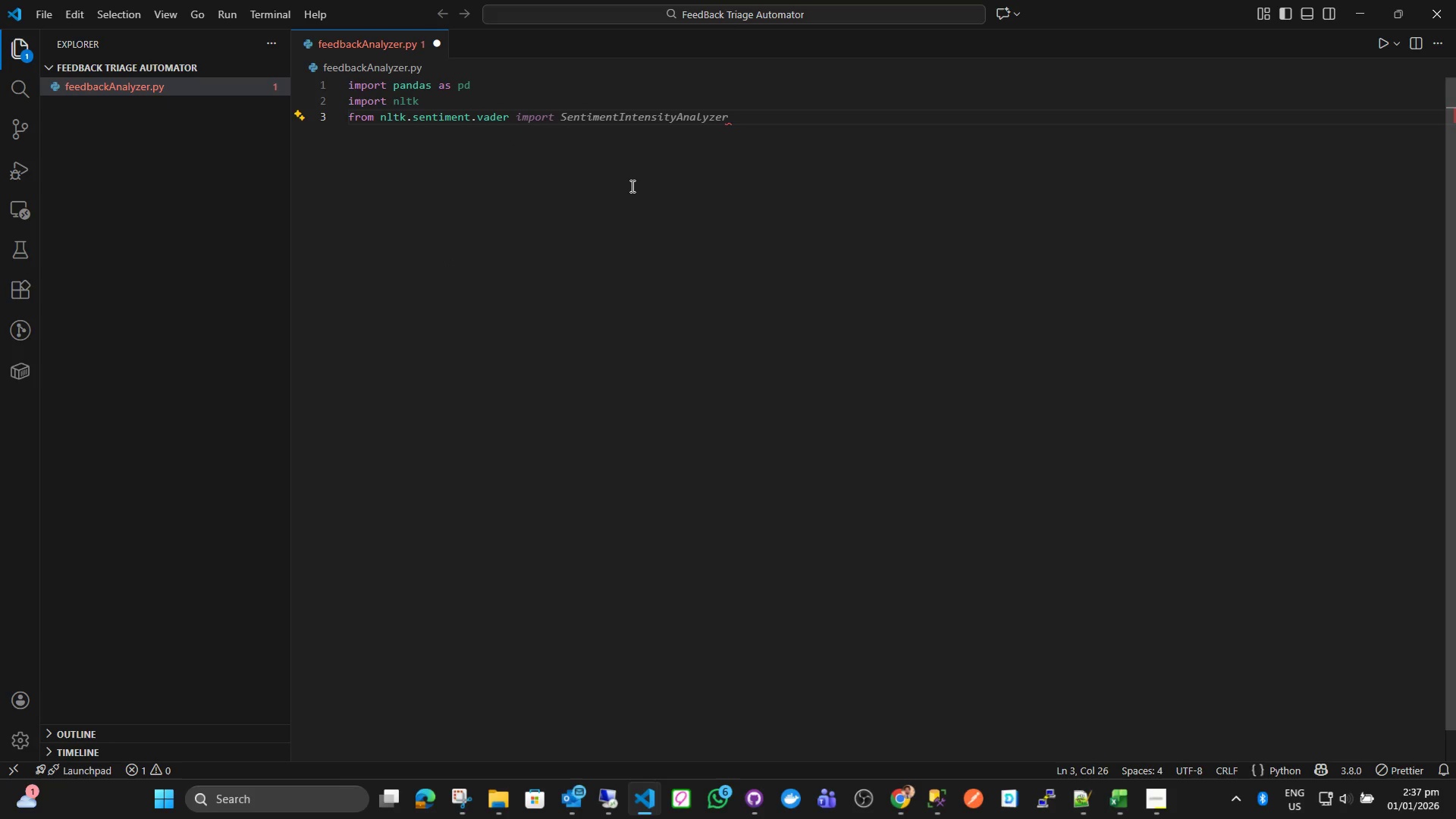 
type( import Sen)
 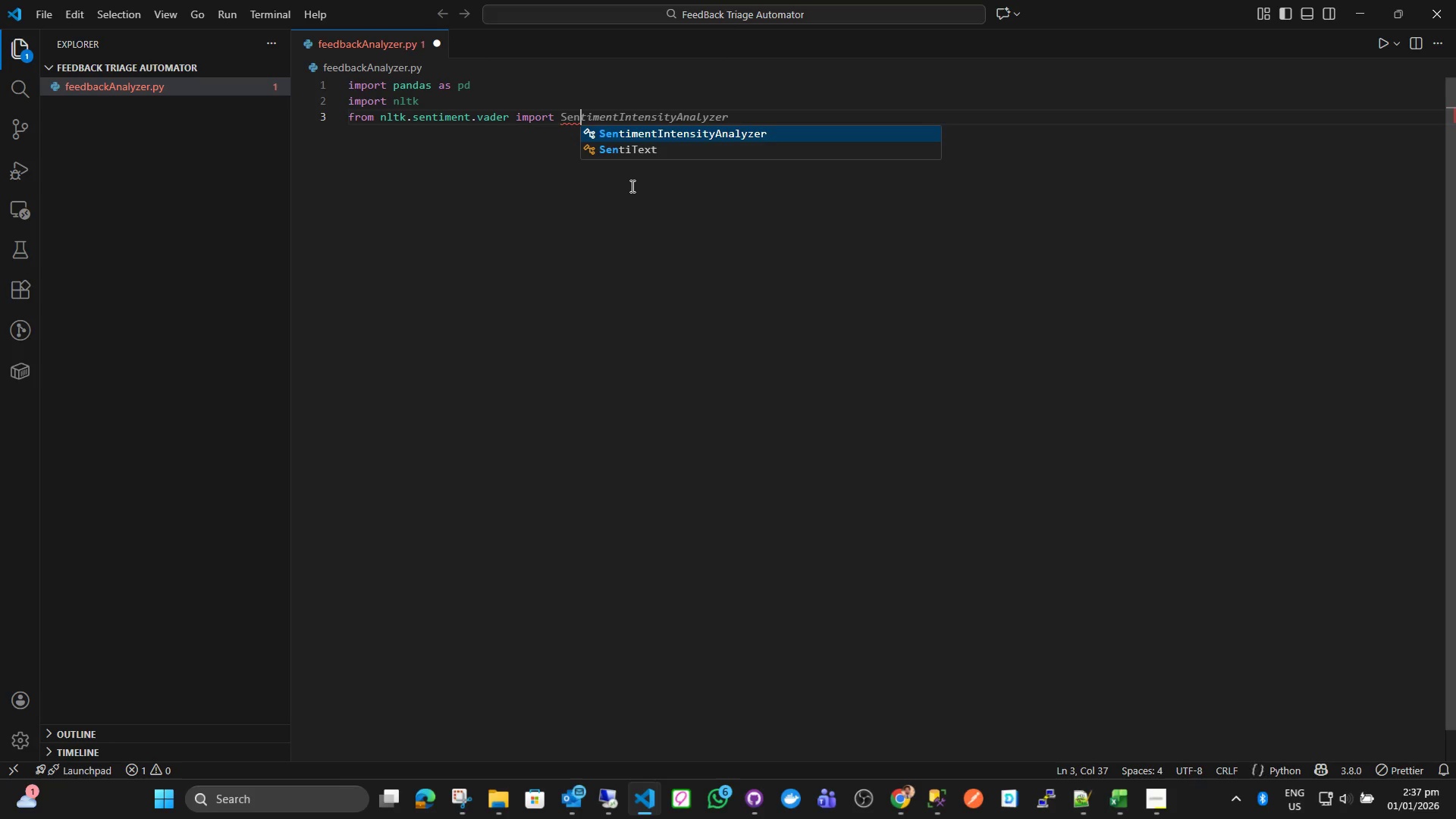 
key(Enter)
 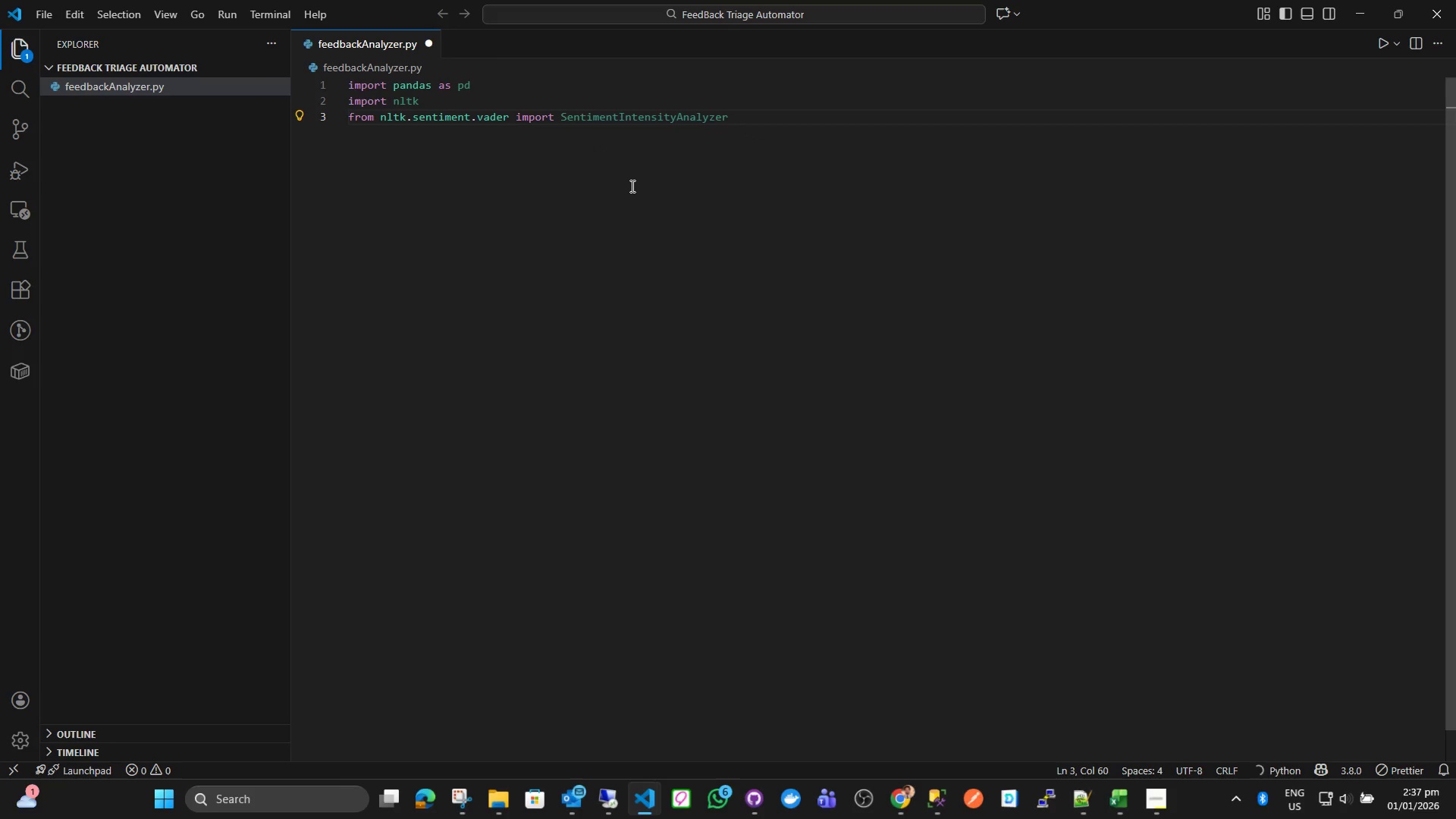 
key(Enter)
 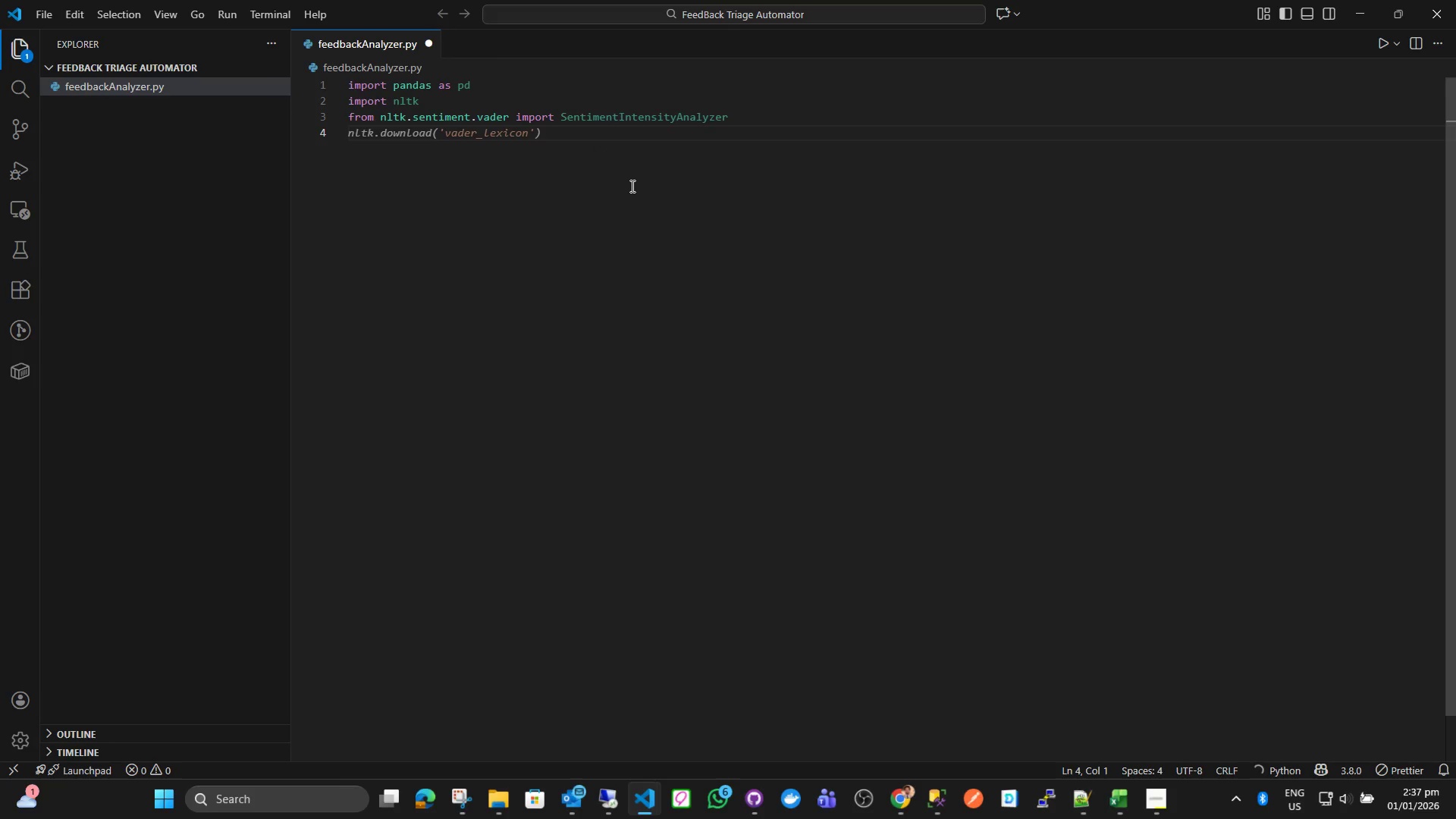 
key(Enter)
 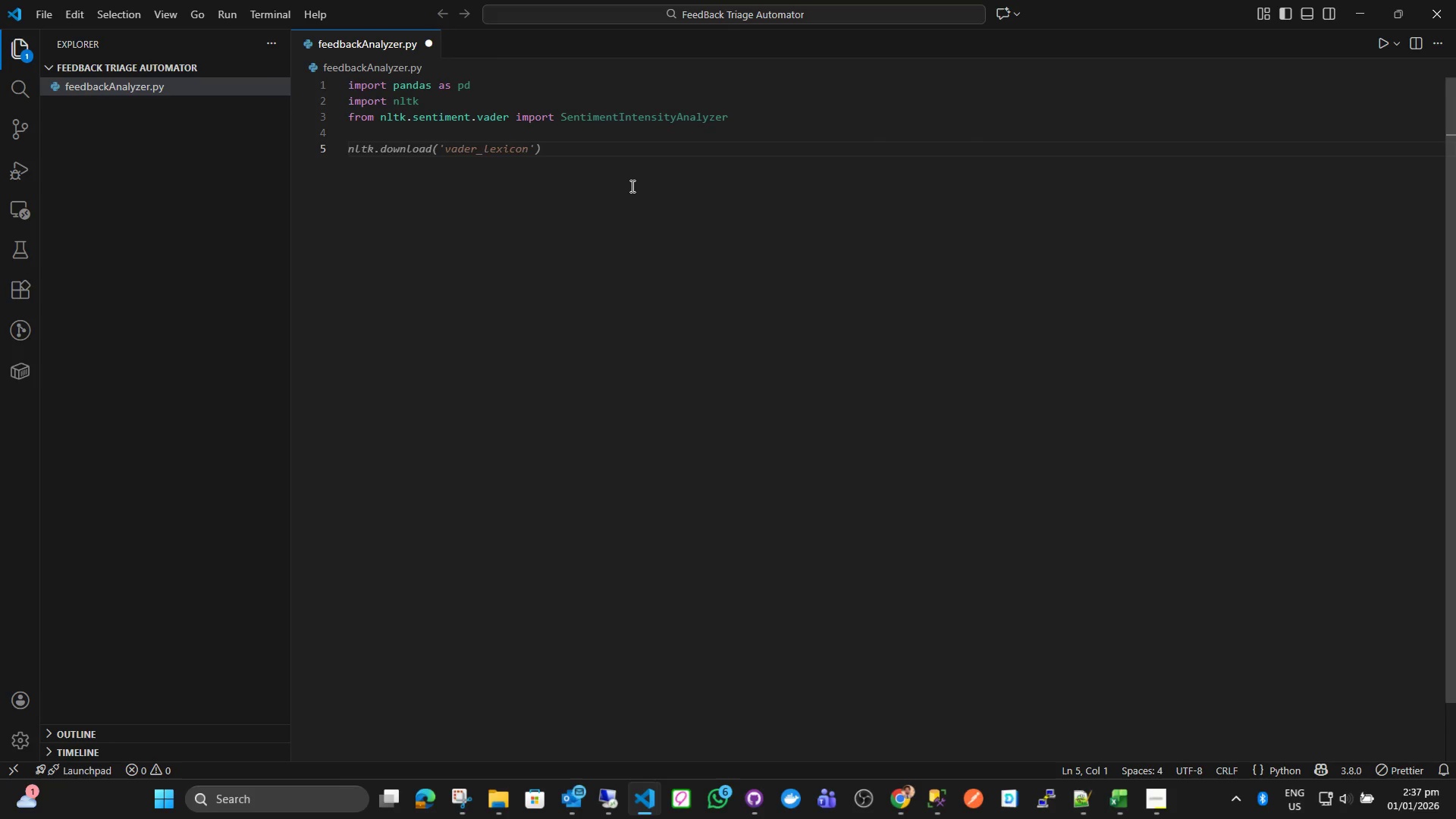 
type(nltk.download('vader_lexicon)
 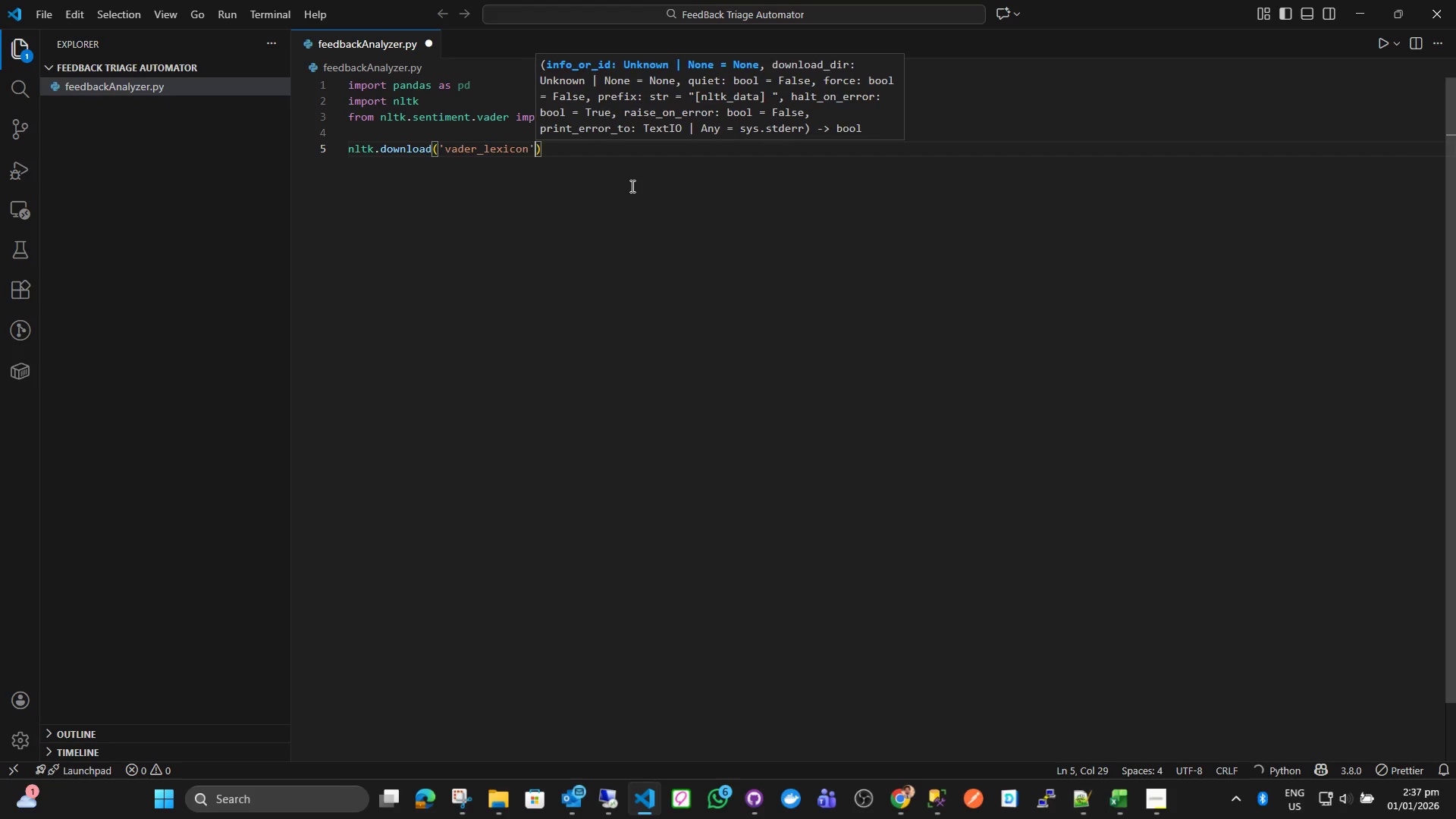 
 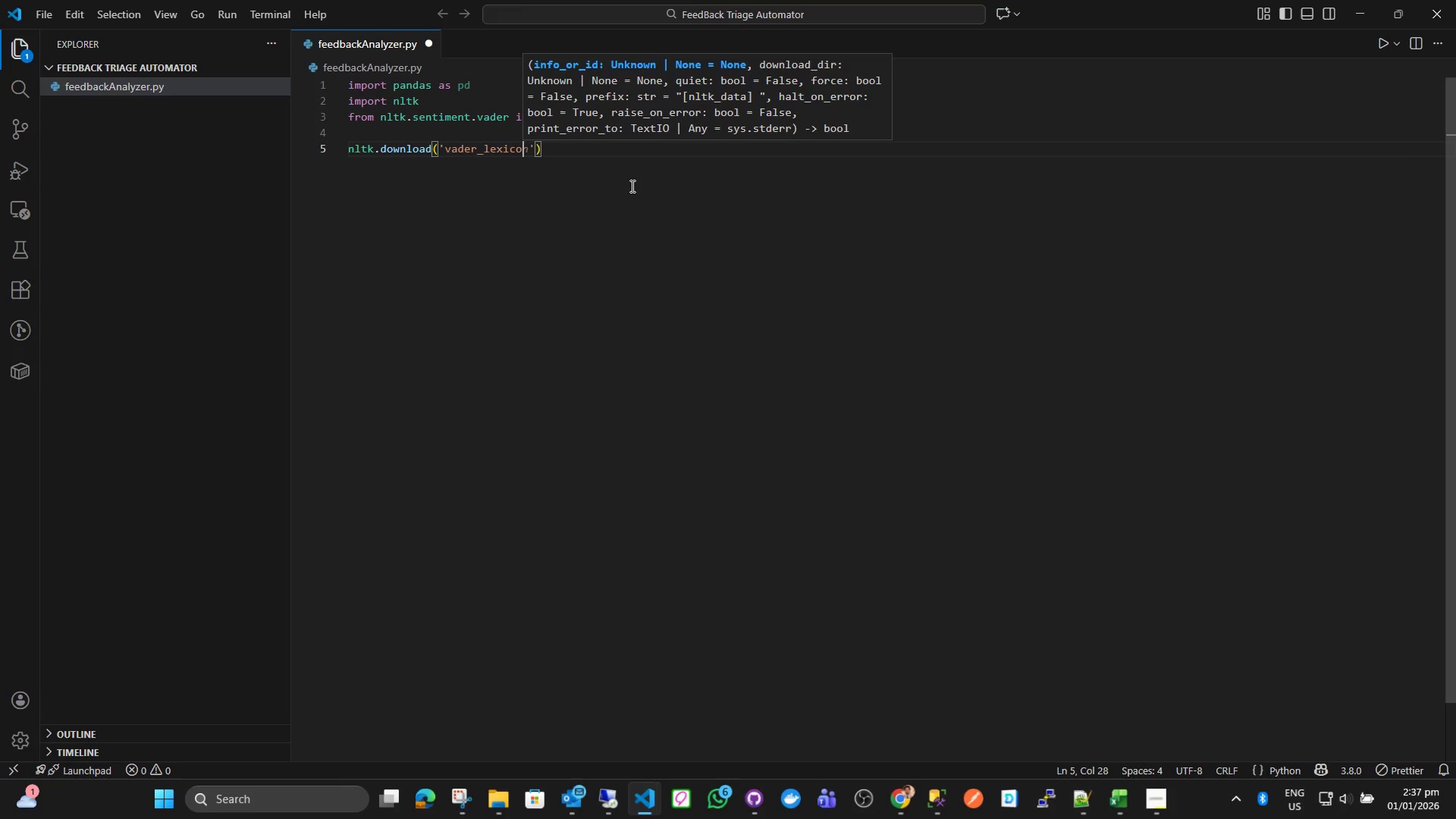 
key(ArrowRight)
 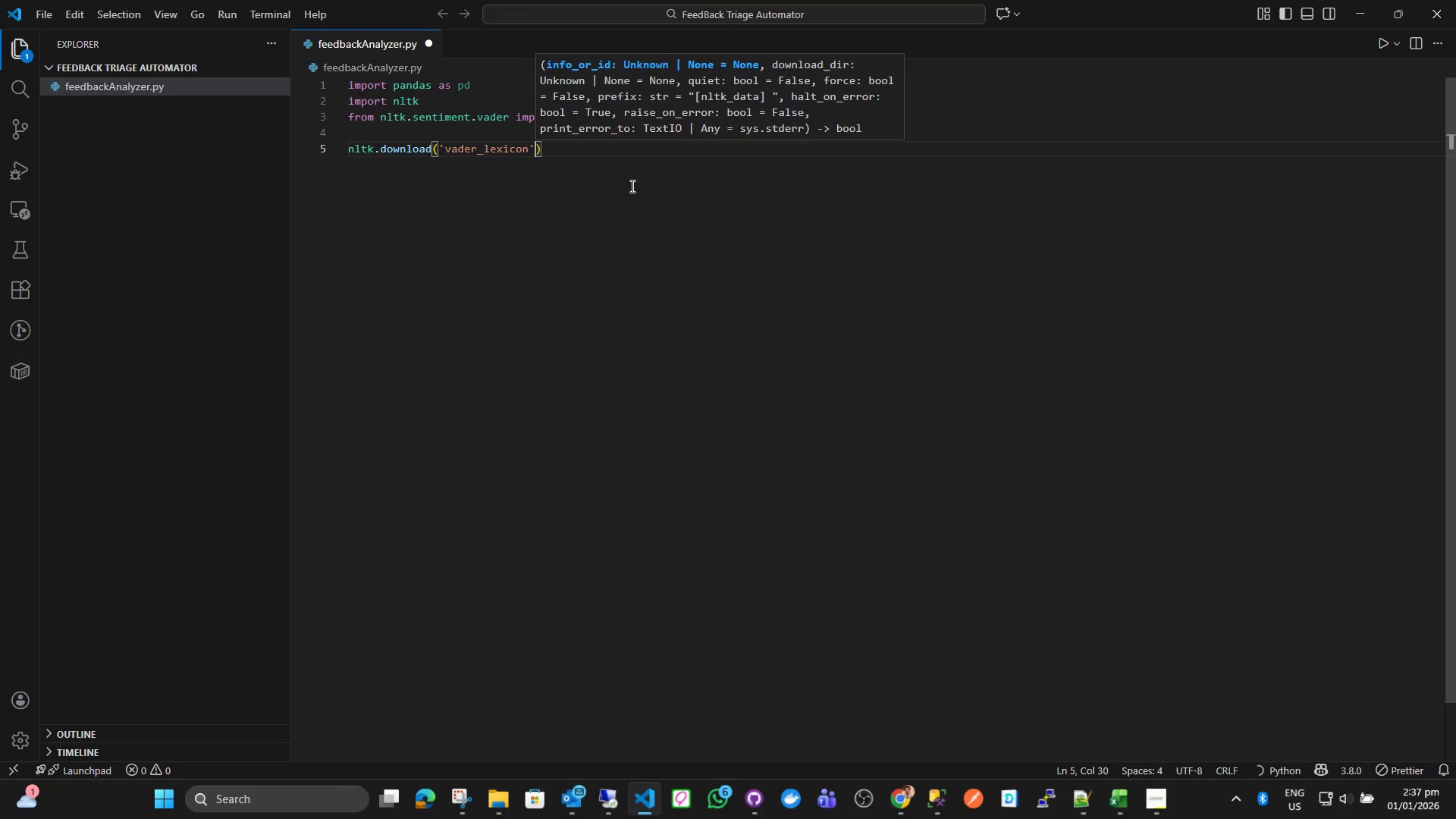 
key(ArrowRight)
 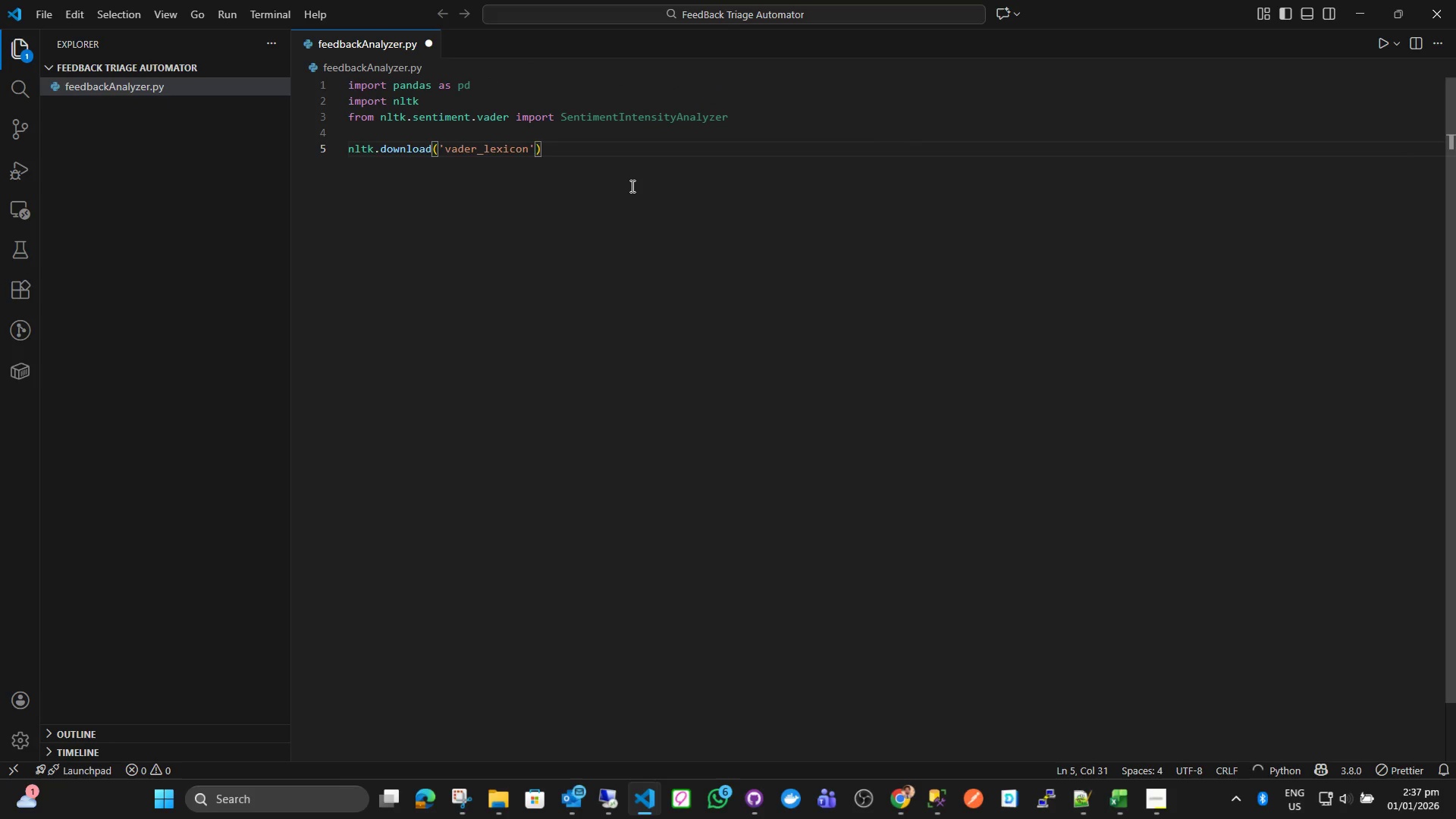 
key(Enter)
 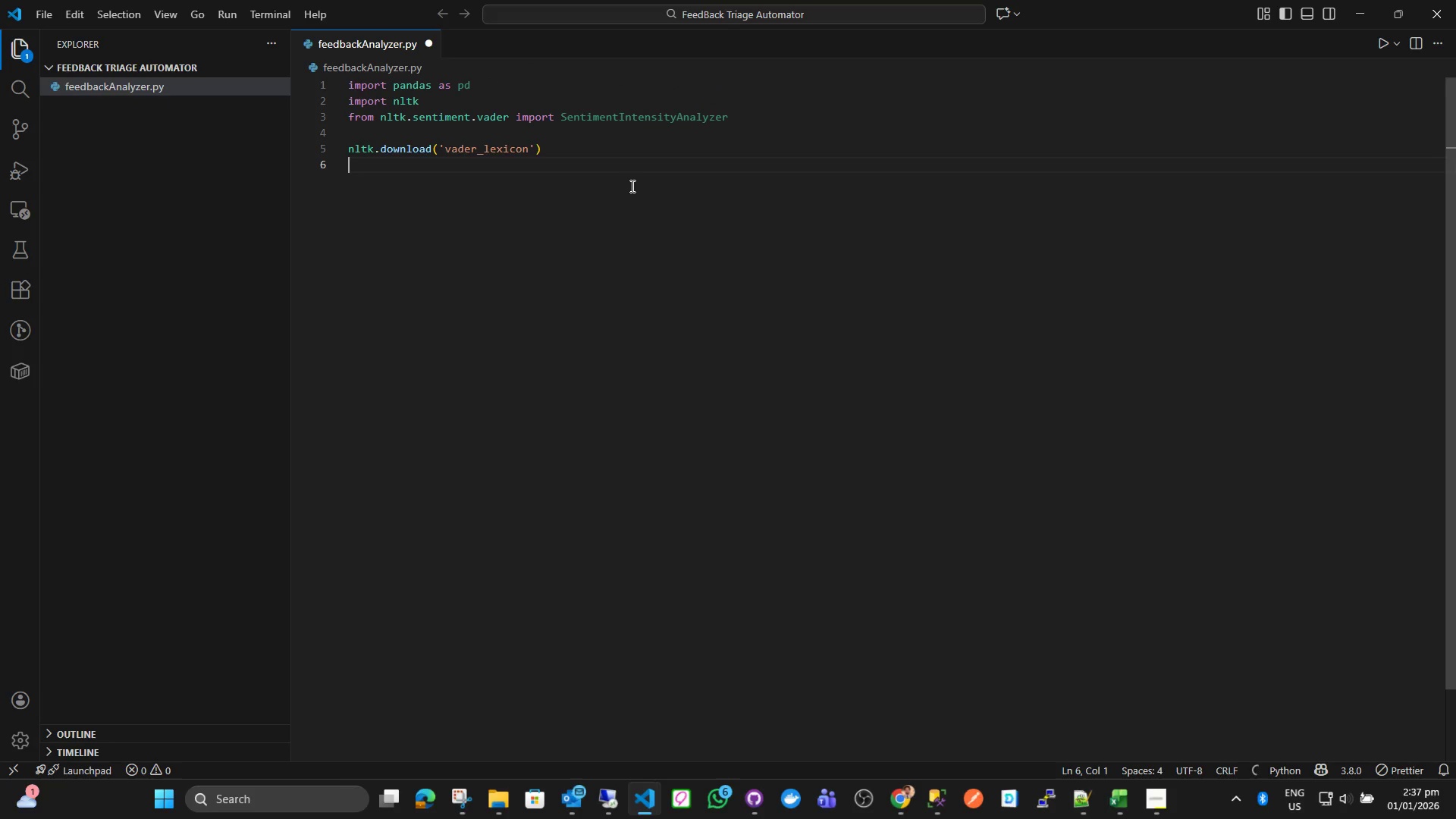 
key(Enter)
 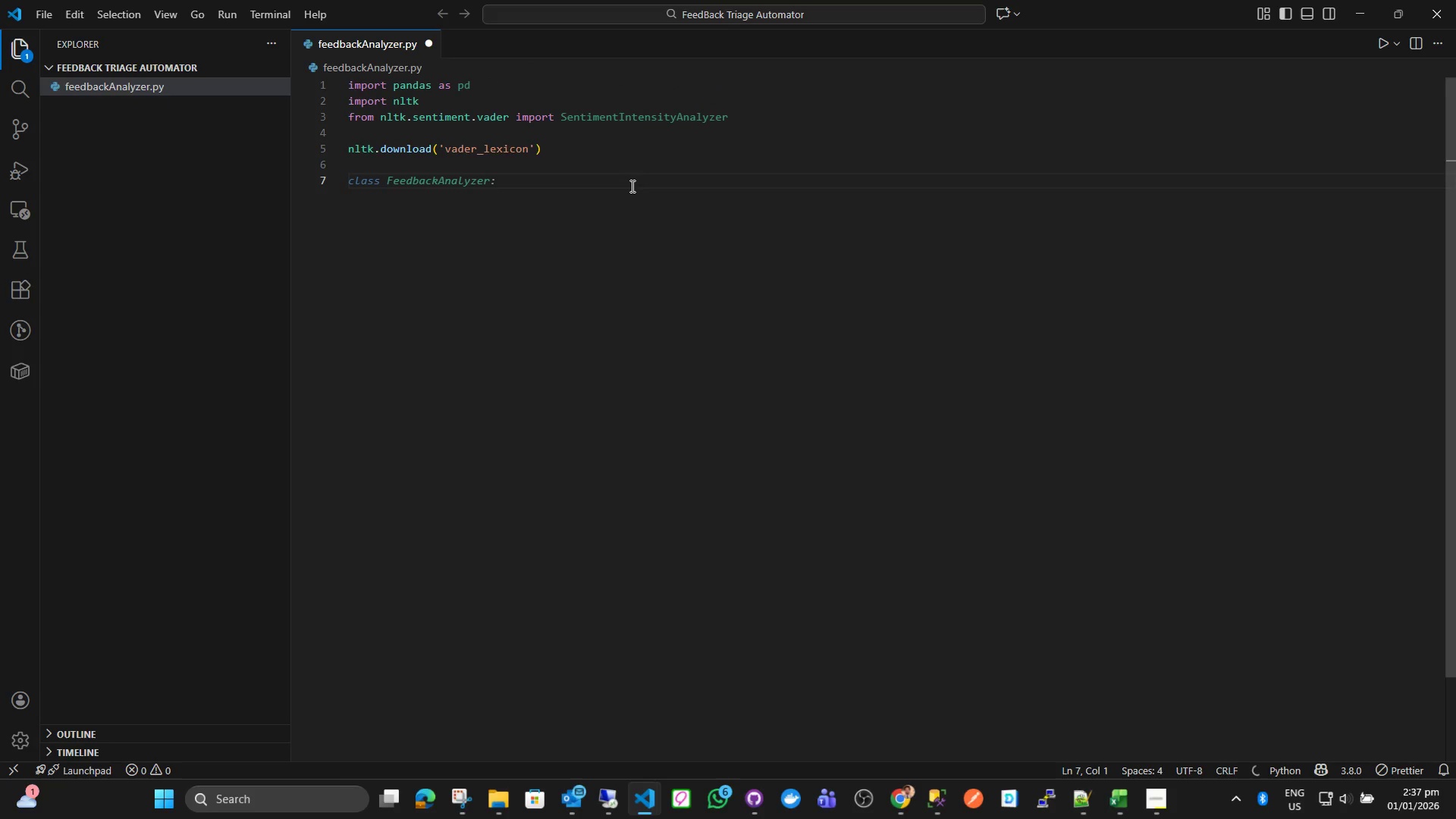 
type(def categorize_Fee)
key(Backspace)
key(Backspace)
key(Backspace)
key(Backspace)
type(Feedback(')
key(Backspace)
type(text)
 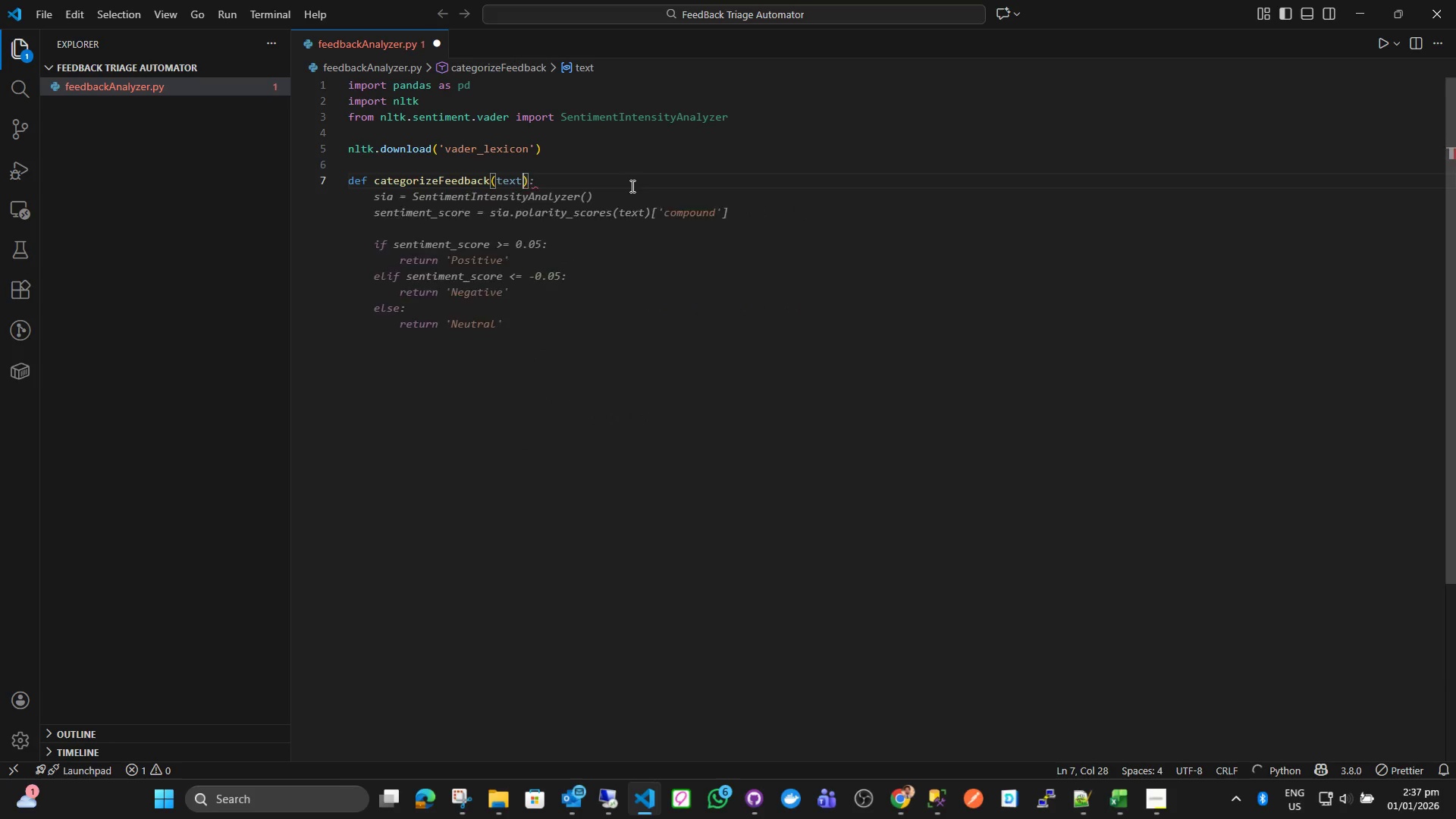 
 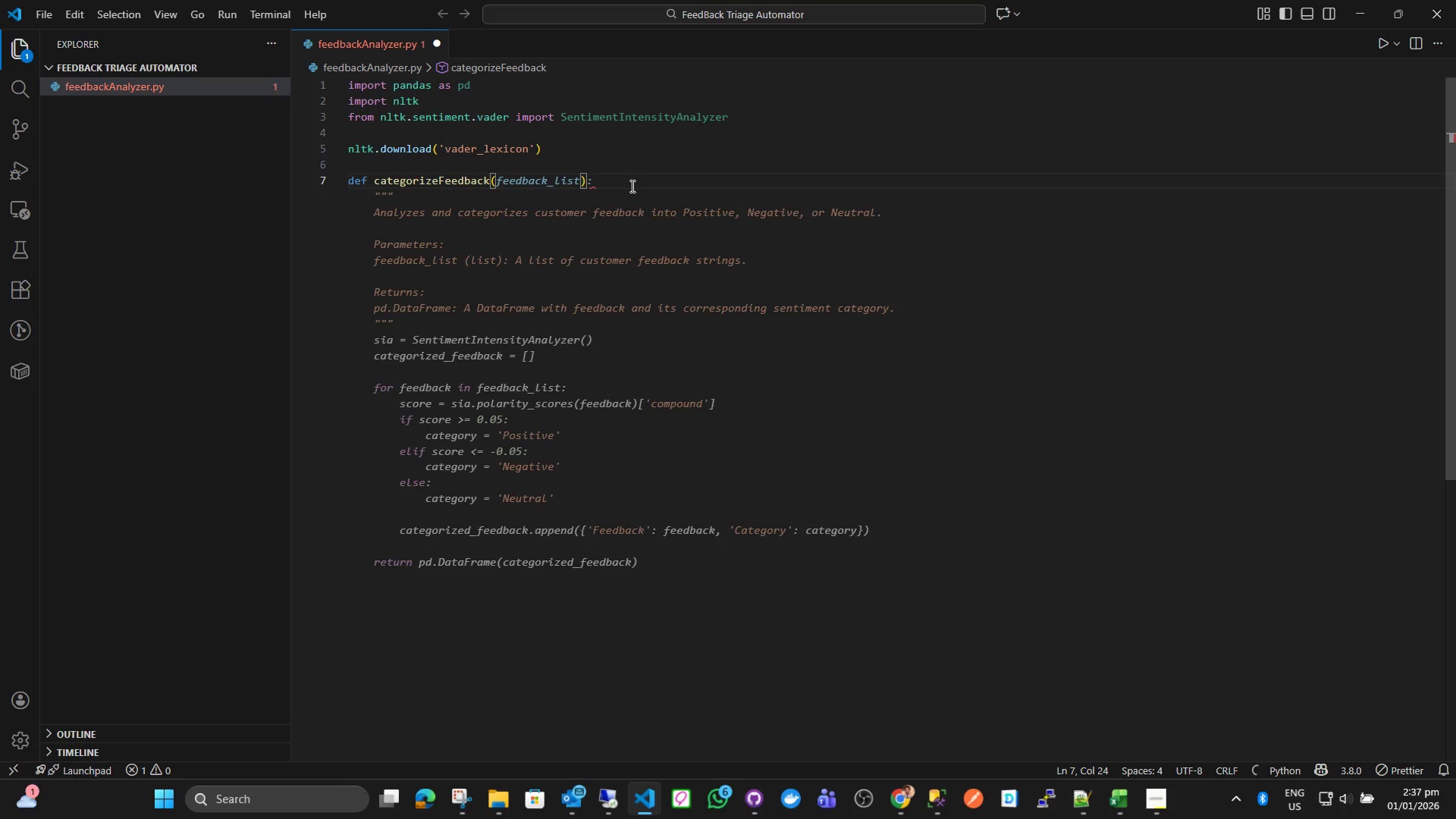 
key(ArrowRight)
 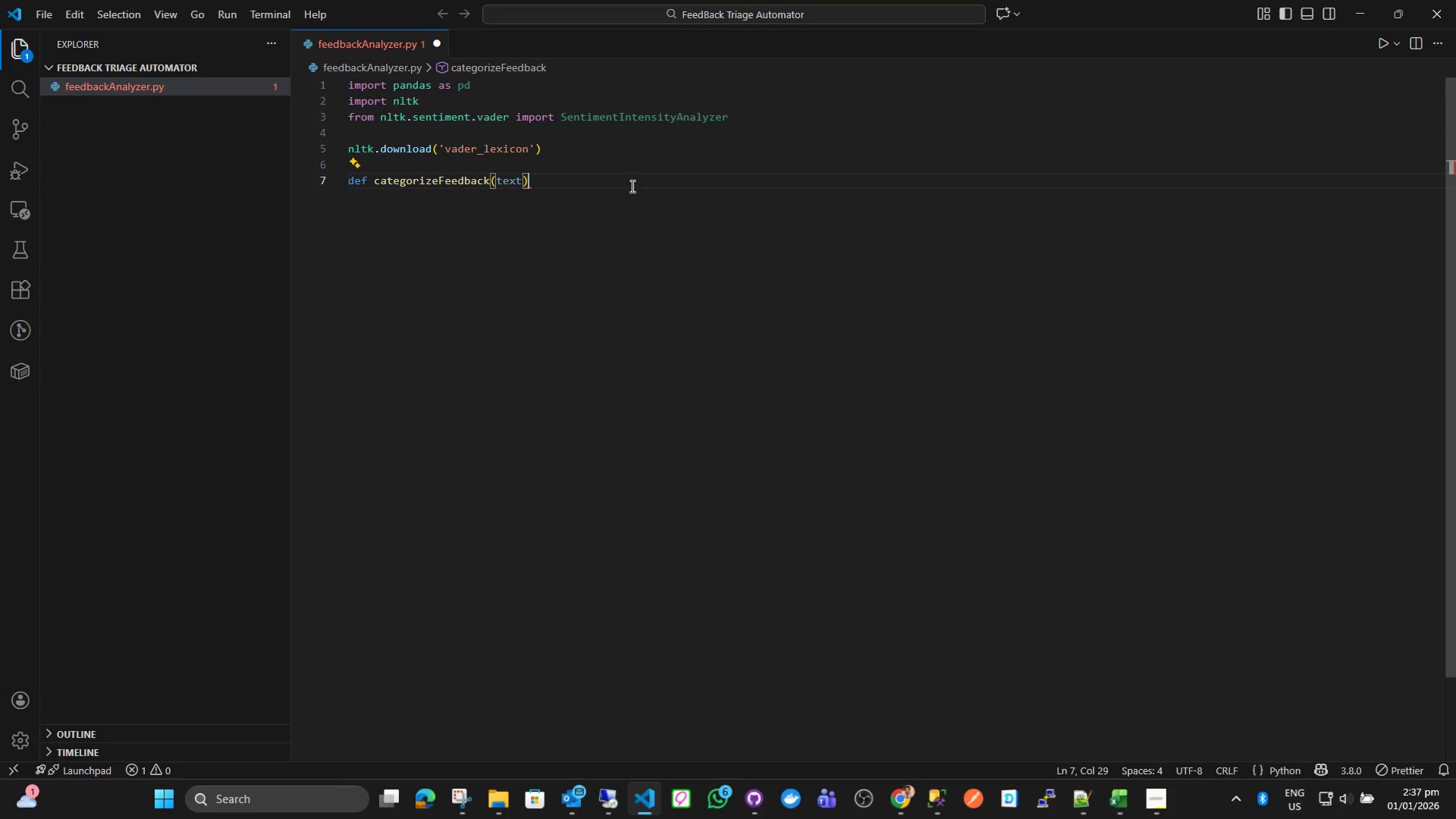 
key(Shift+Semicolon)
 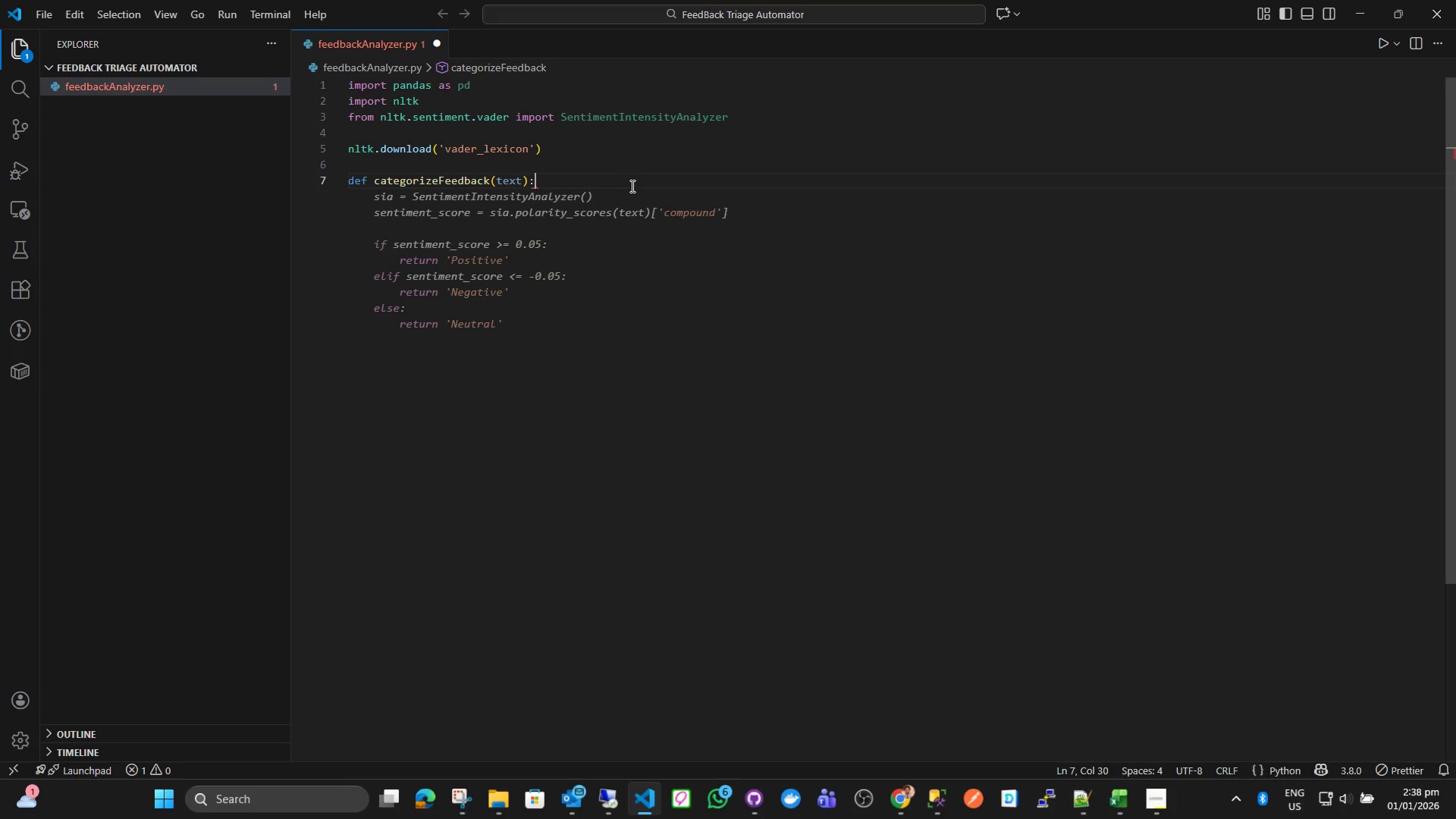 
key(Enter)
 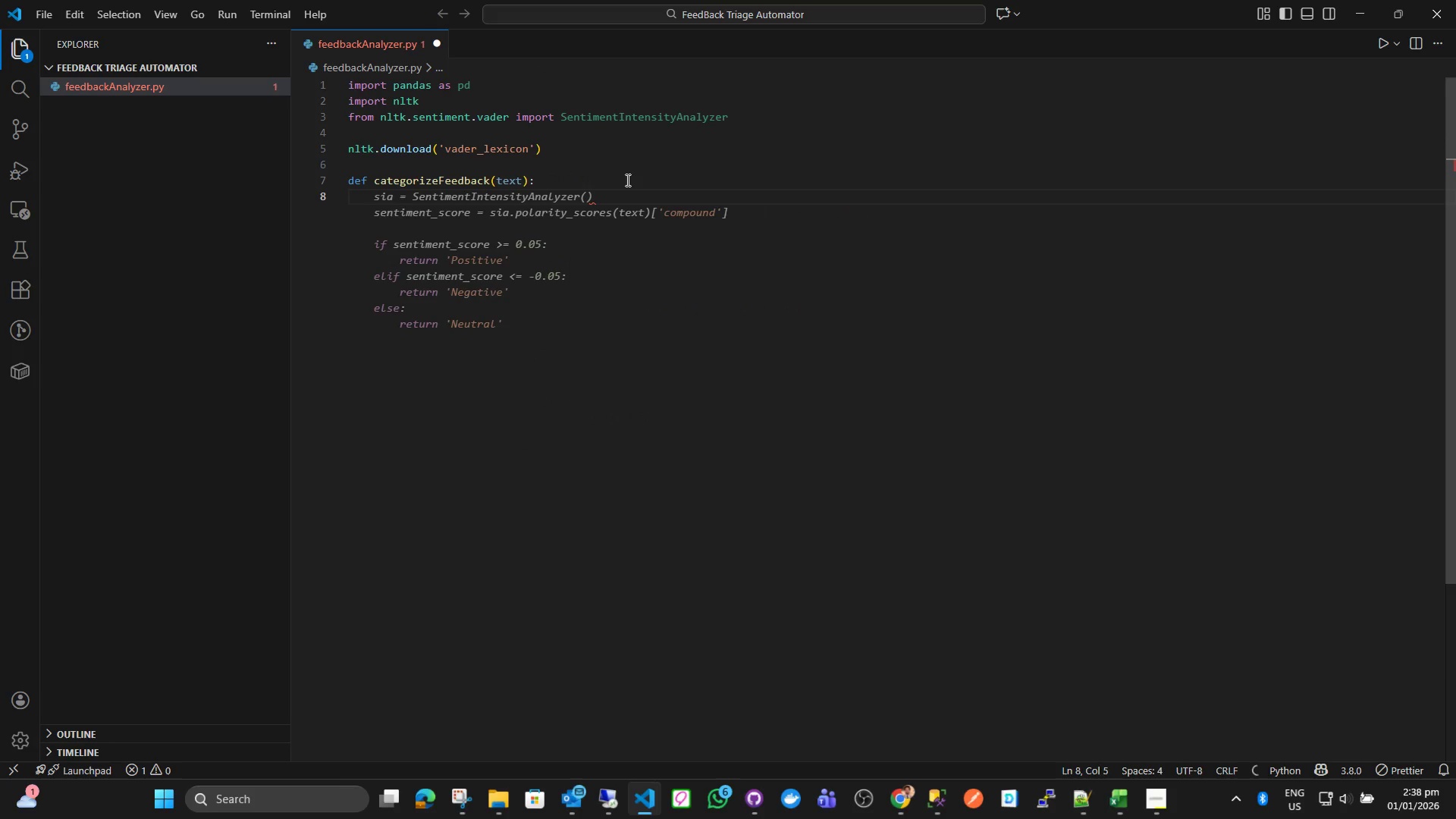 
left_click([596, 154])
 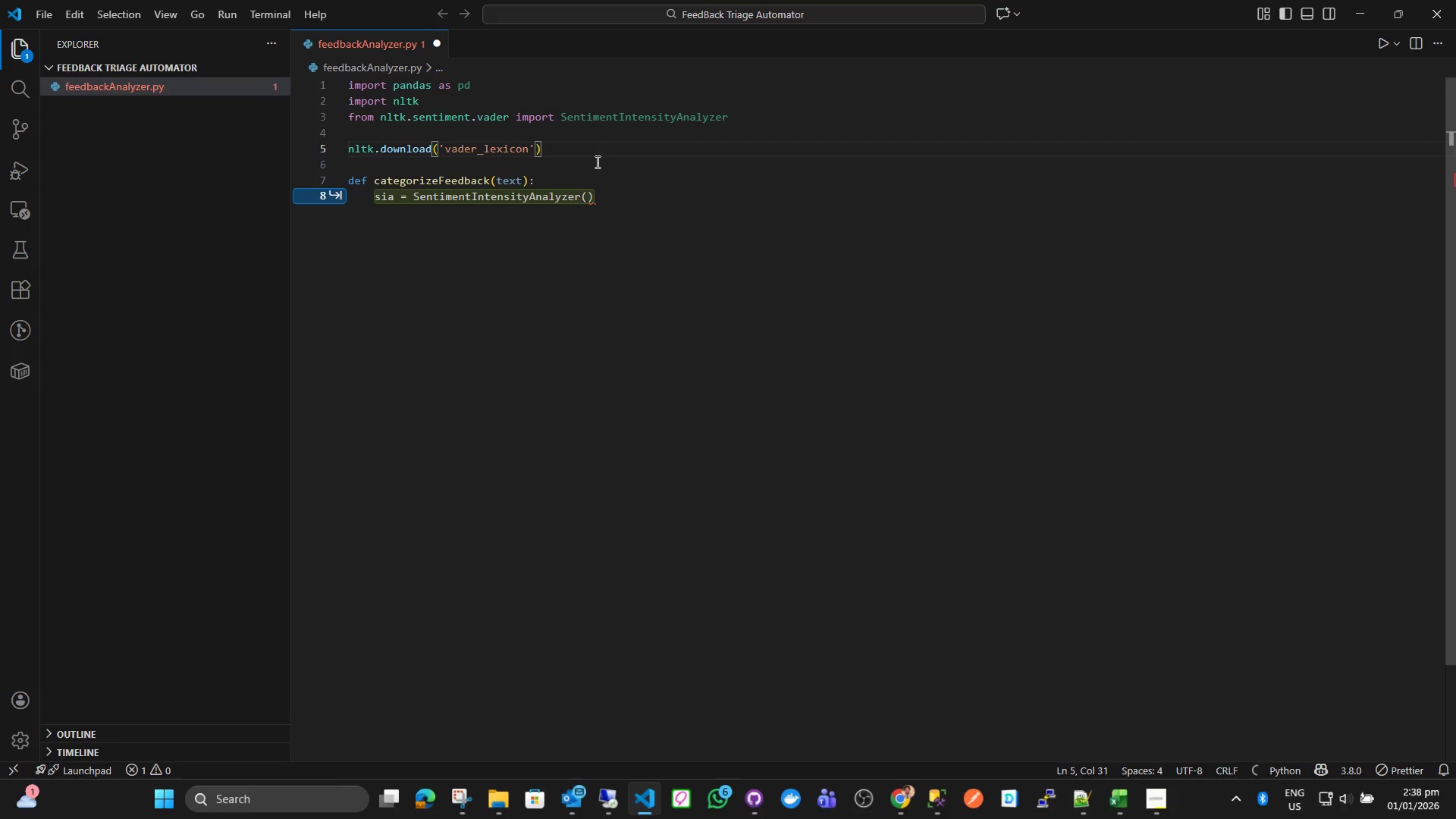 
key(Enter)
 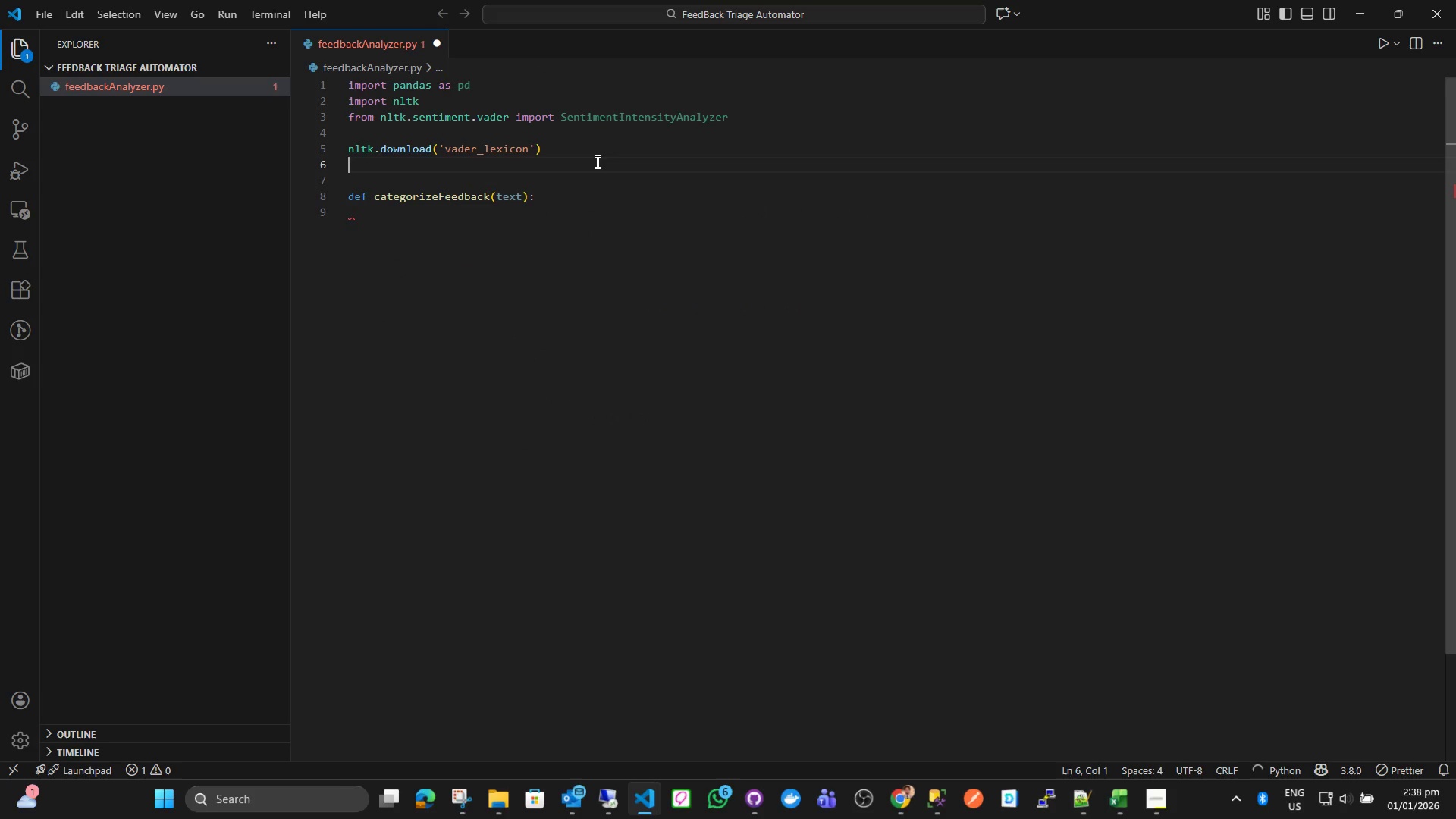 
key(Enter)
 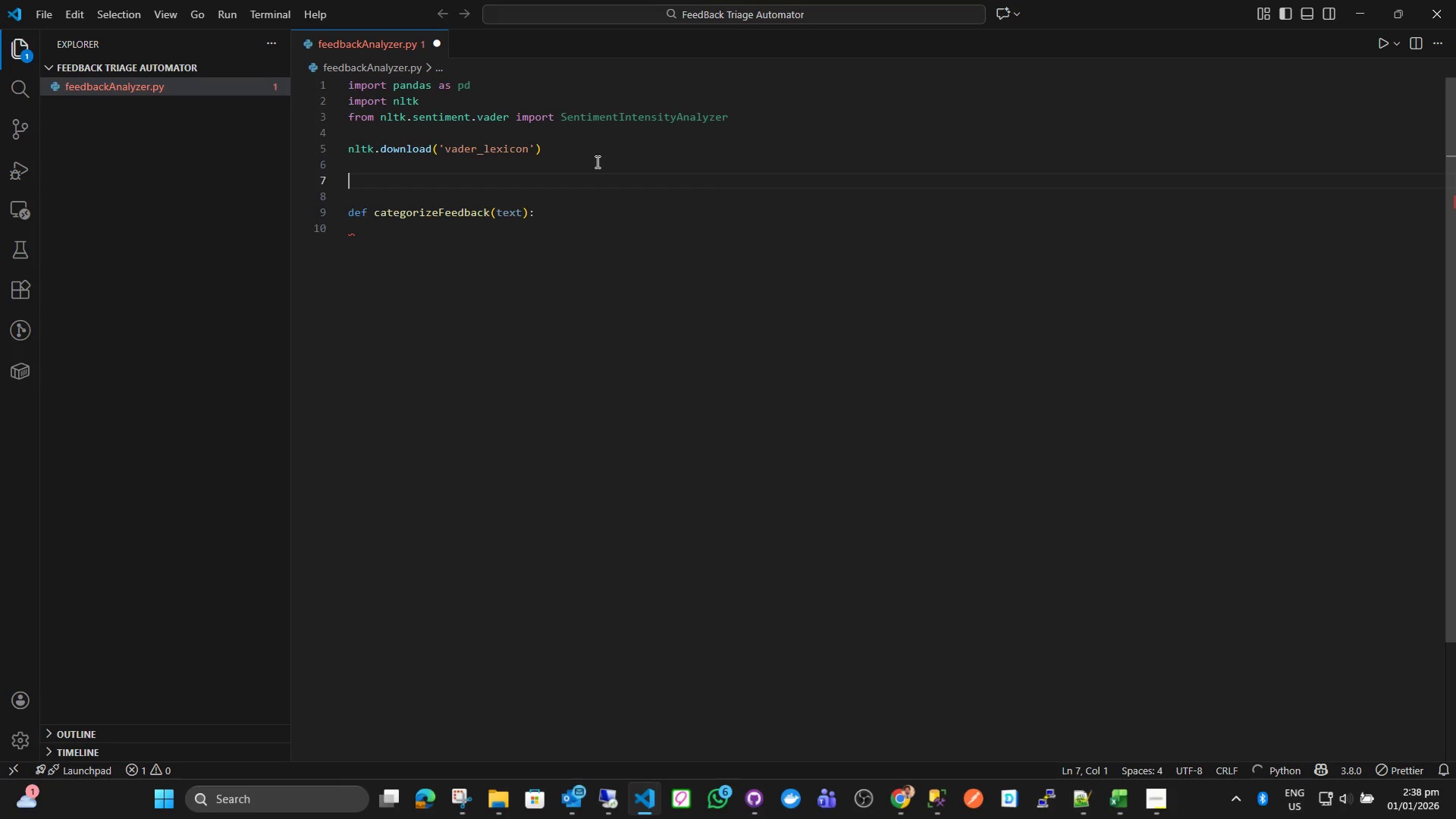 
key(Shift+3)
 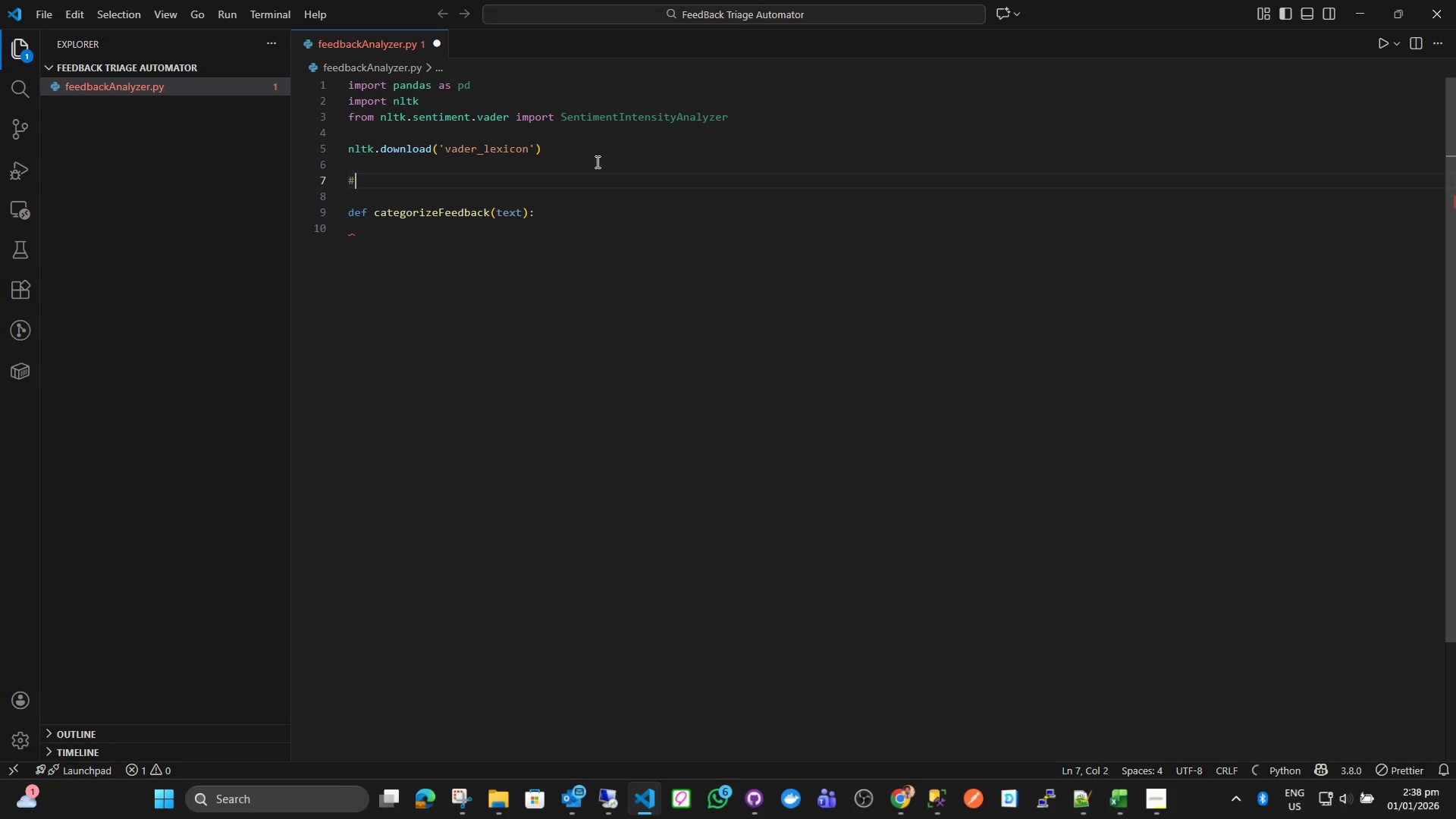 
key(Space)
 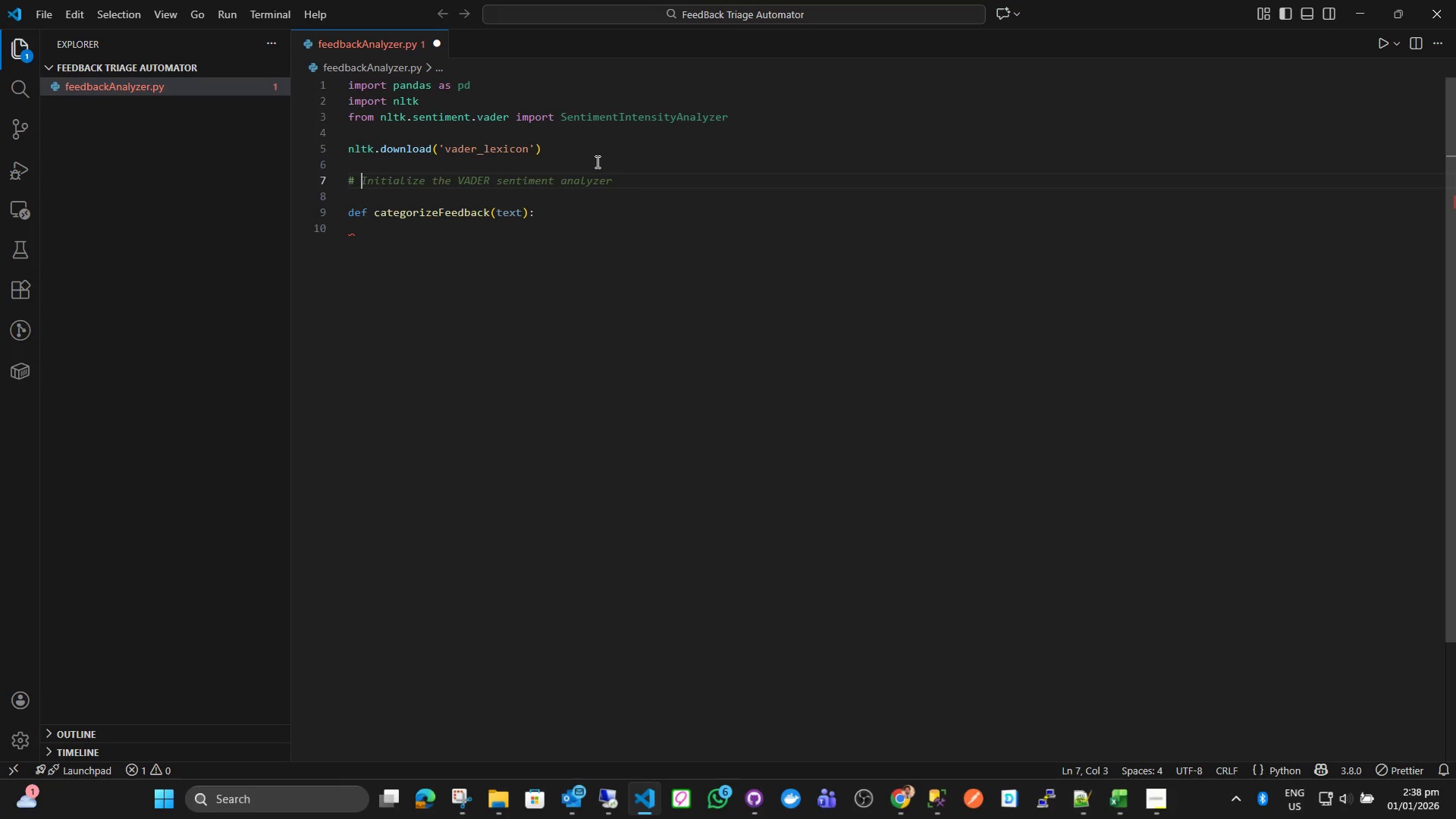 
wait(5.69)
 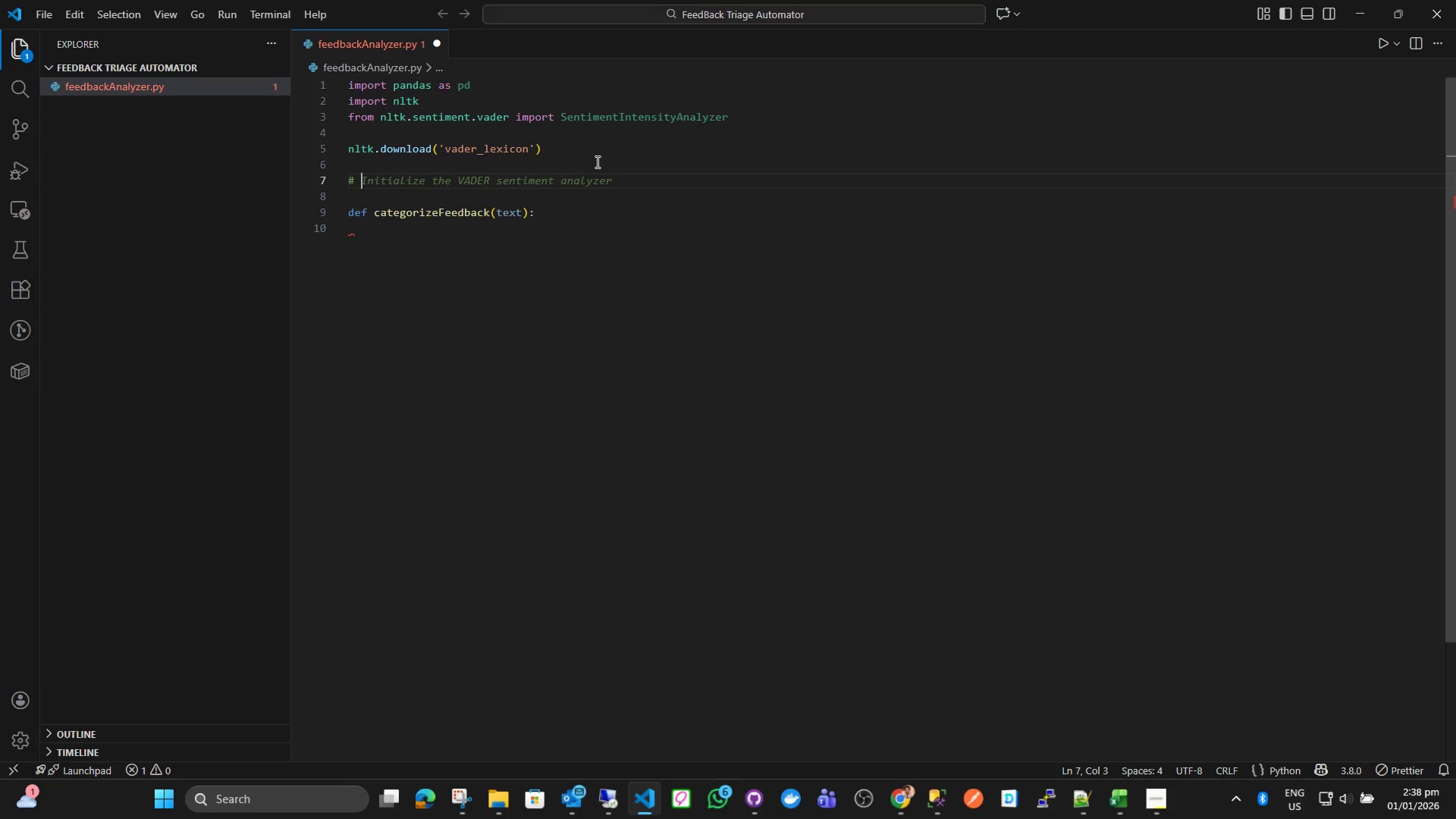 
type(Function for Categorizing feeback based on keyo)
key(Backspace)
type(words.)
 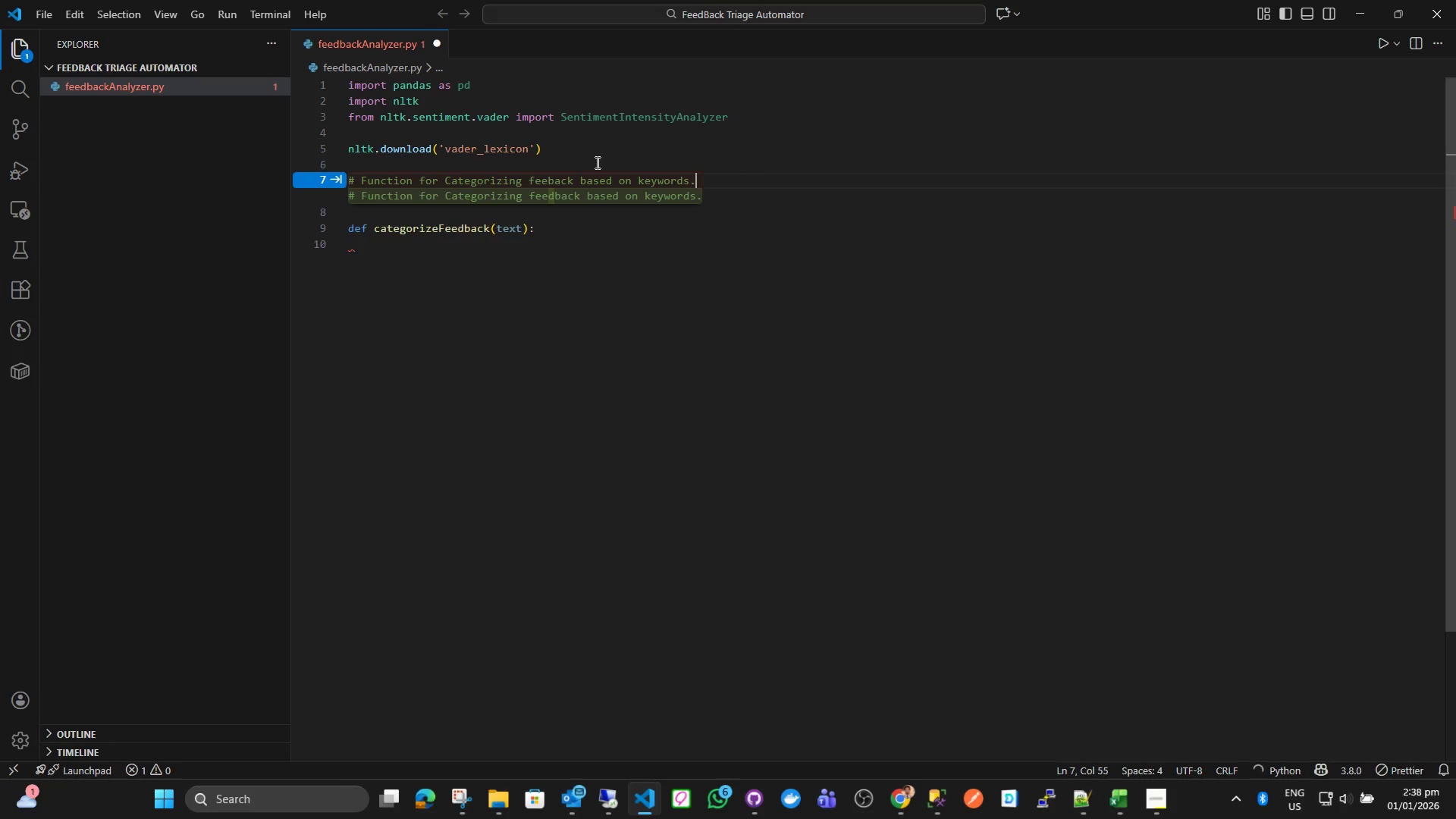 
left_click([549, 230])
 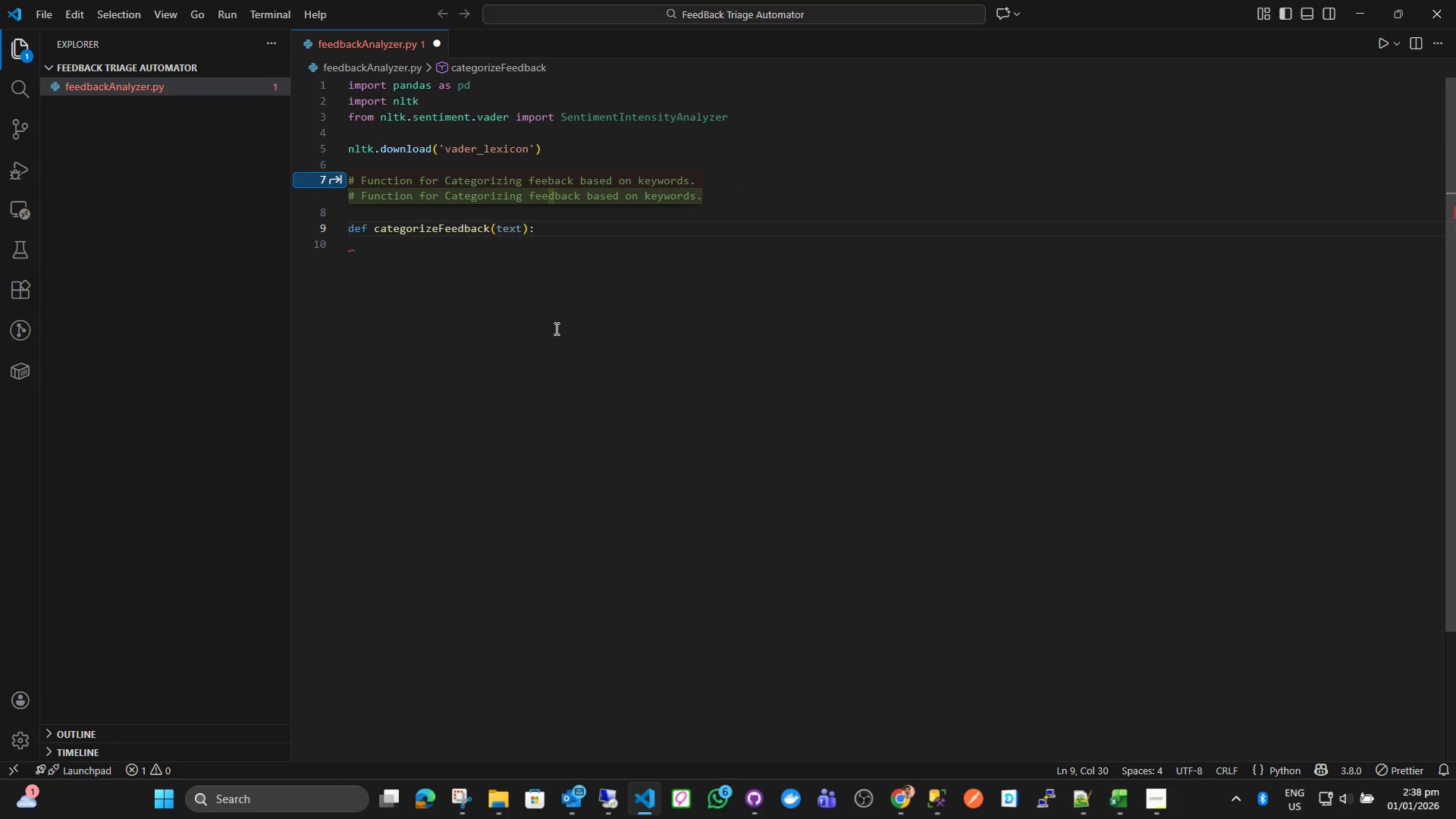 
left_click([510, 308])
 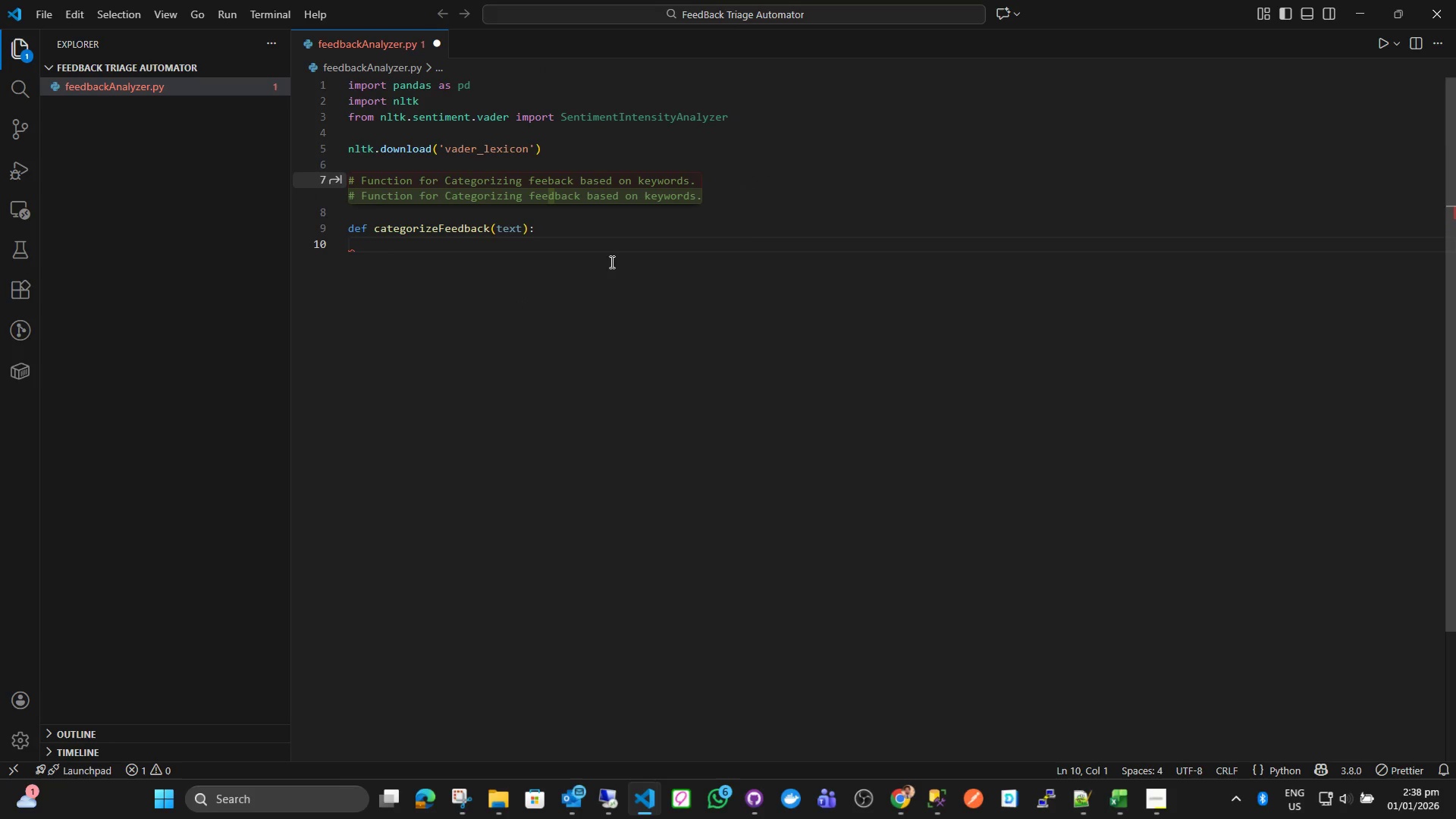 
double_click([748, 234])
 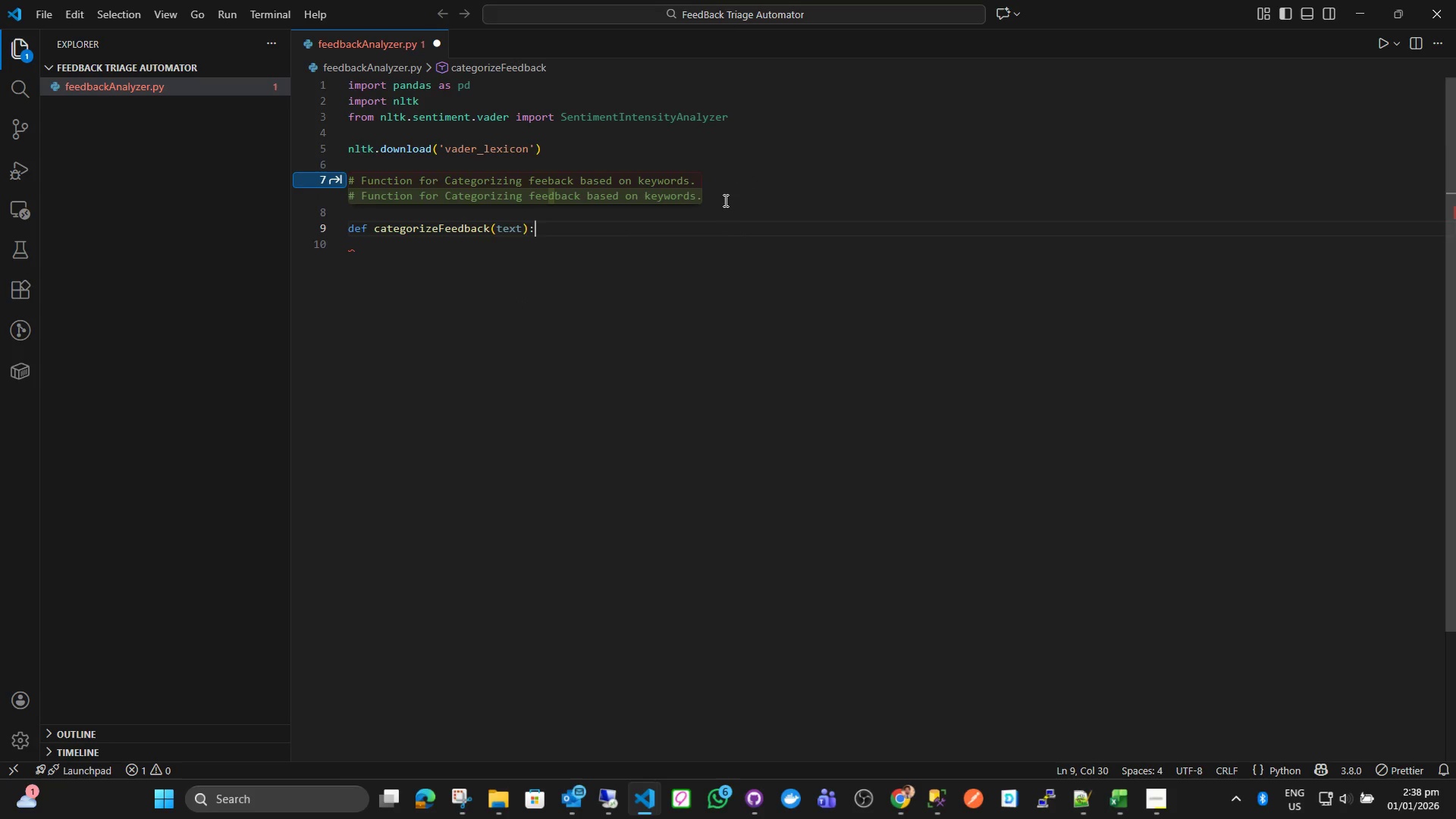 
triple_click([724, 194])
 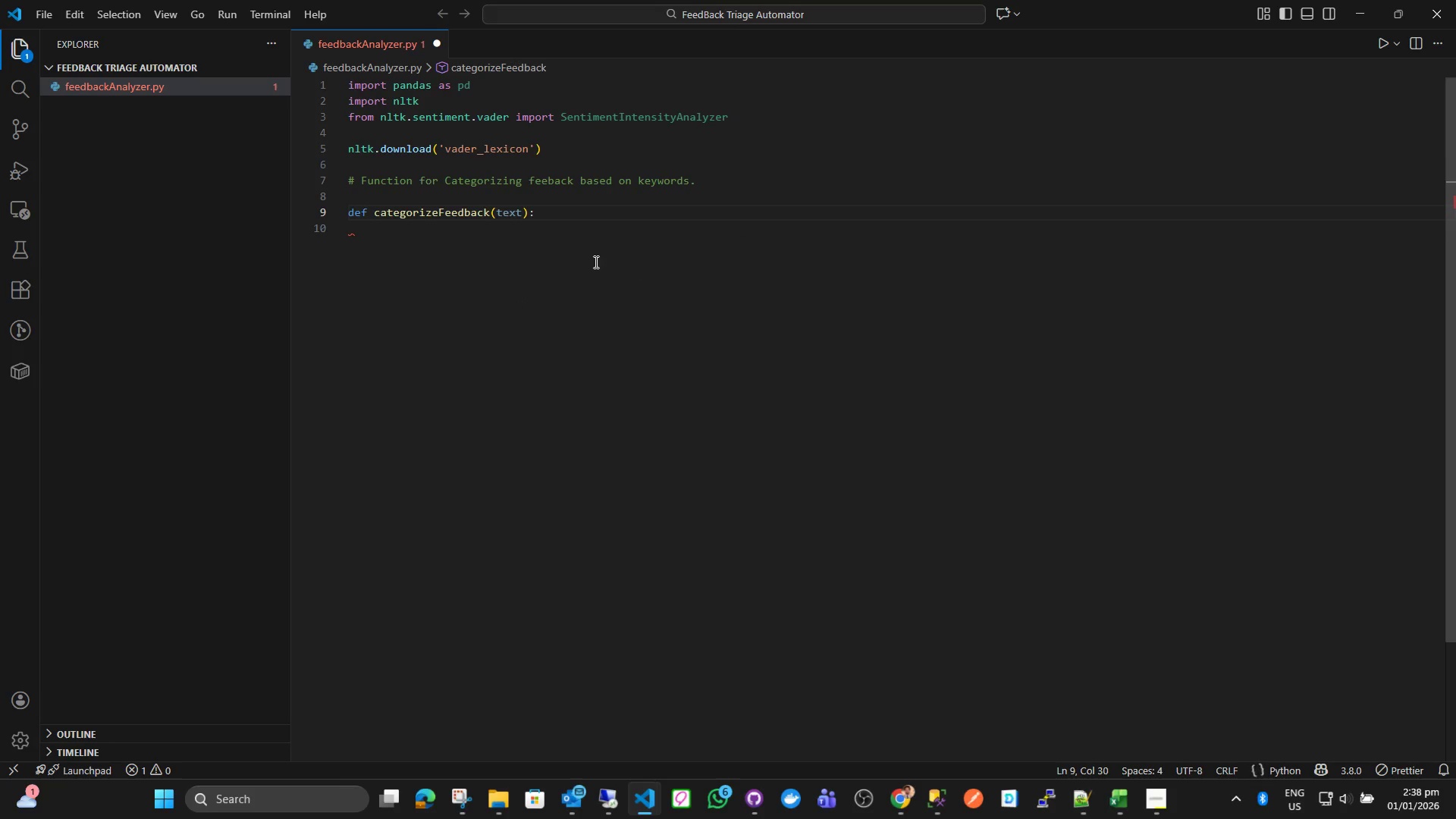 
left_click([481, 254])
 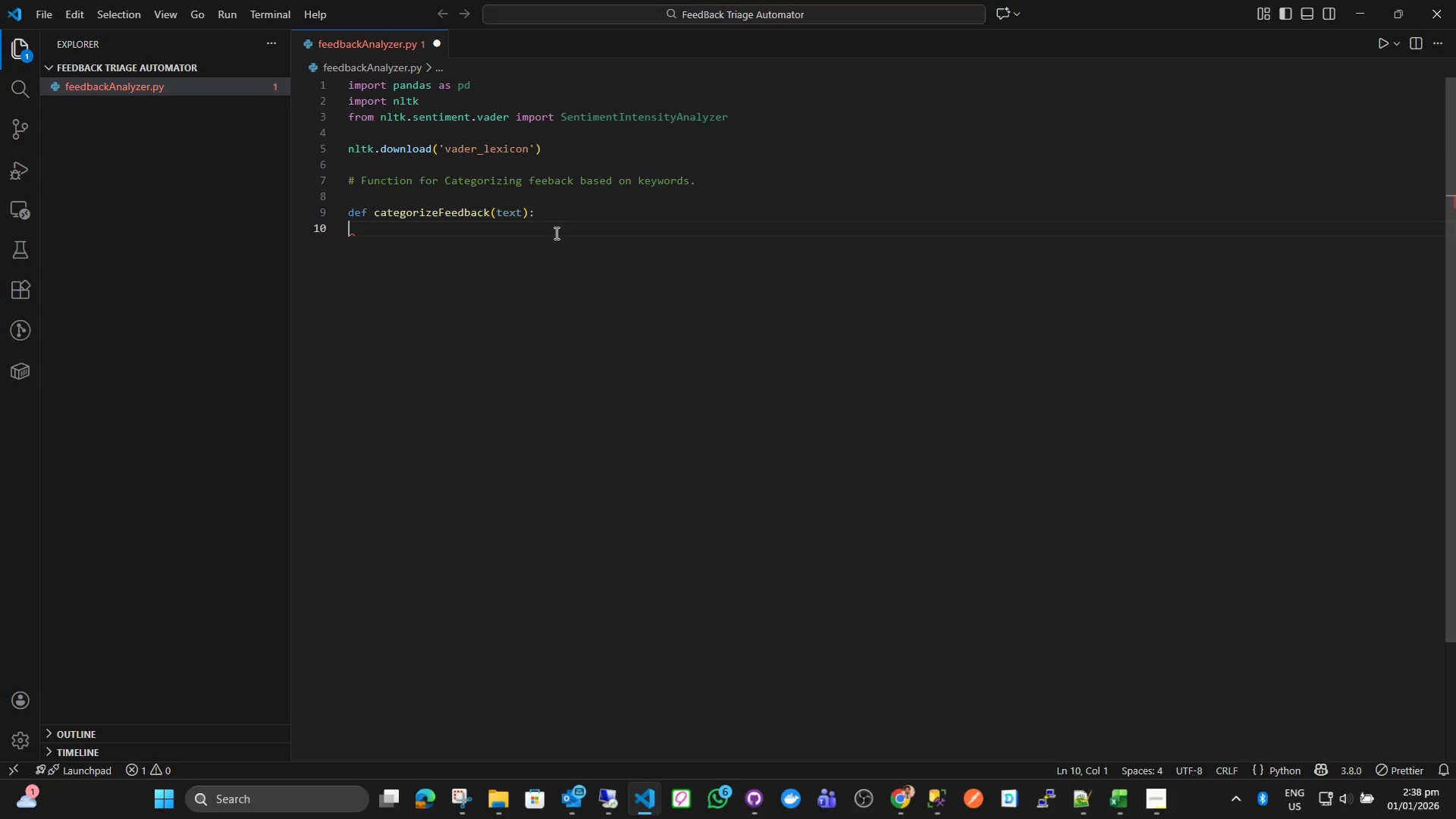 
left_click([565, 225])
 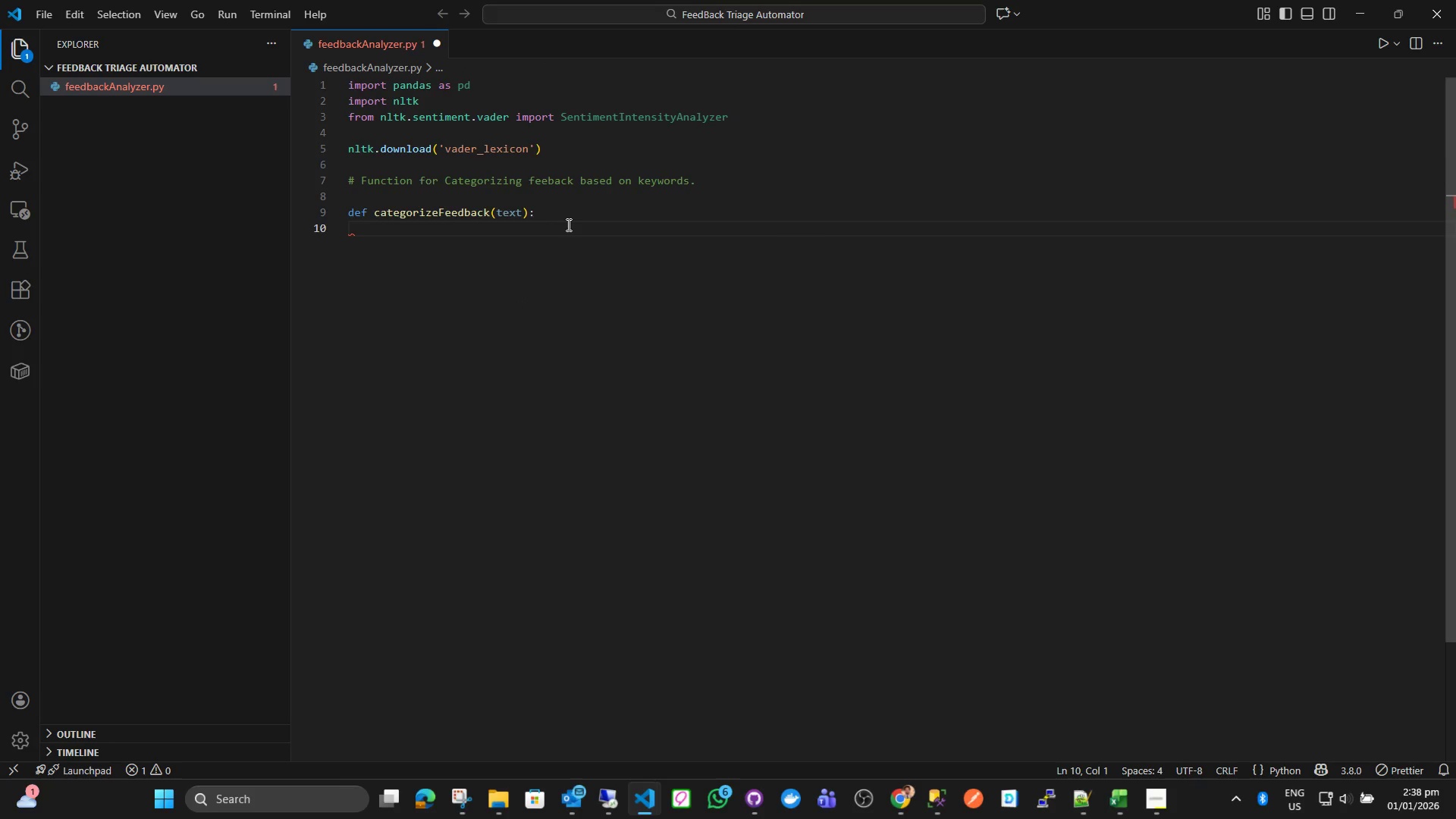 
key(ArrowLeft)
 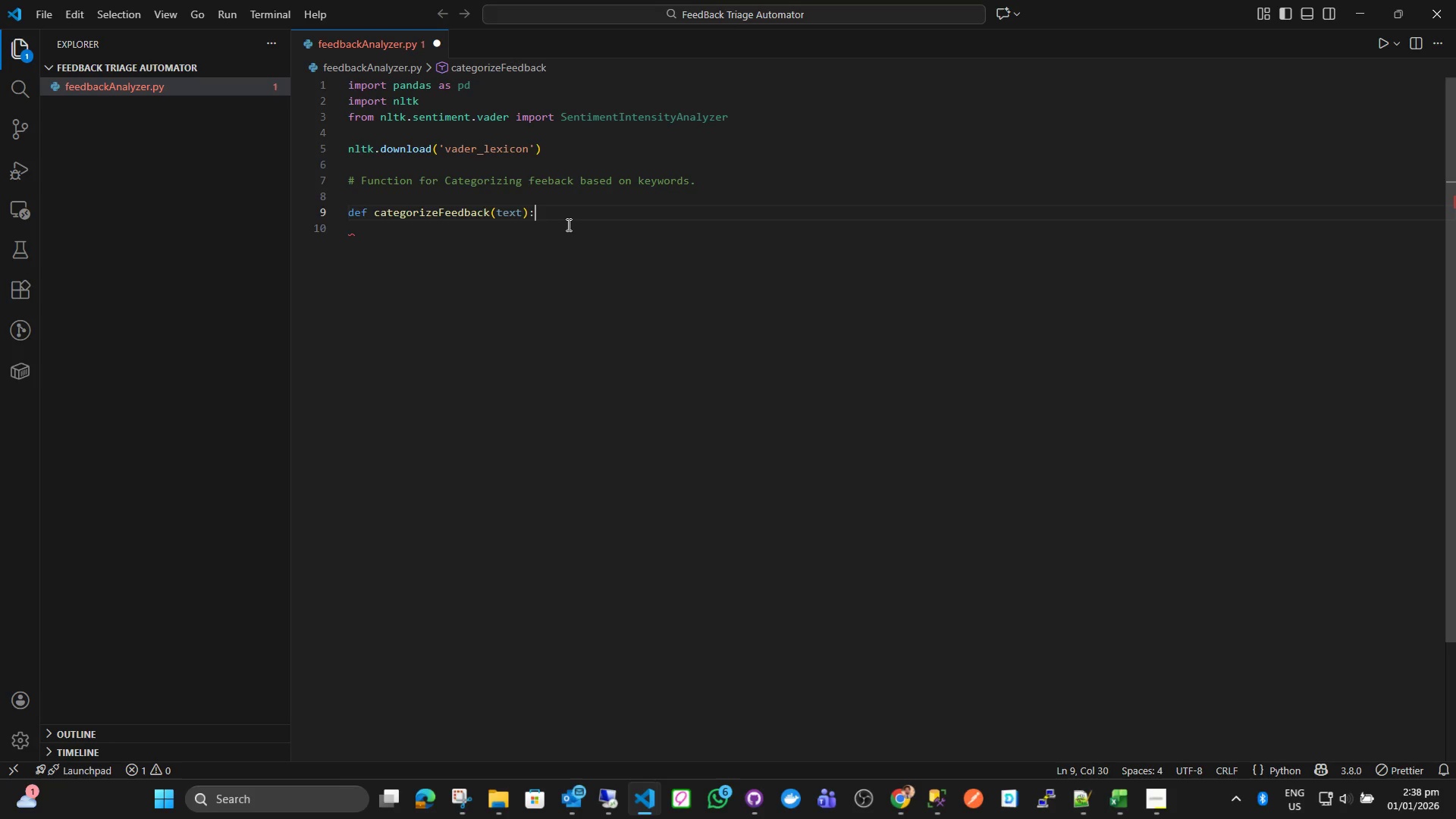 
key(Enter)
 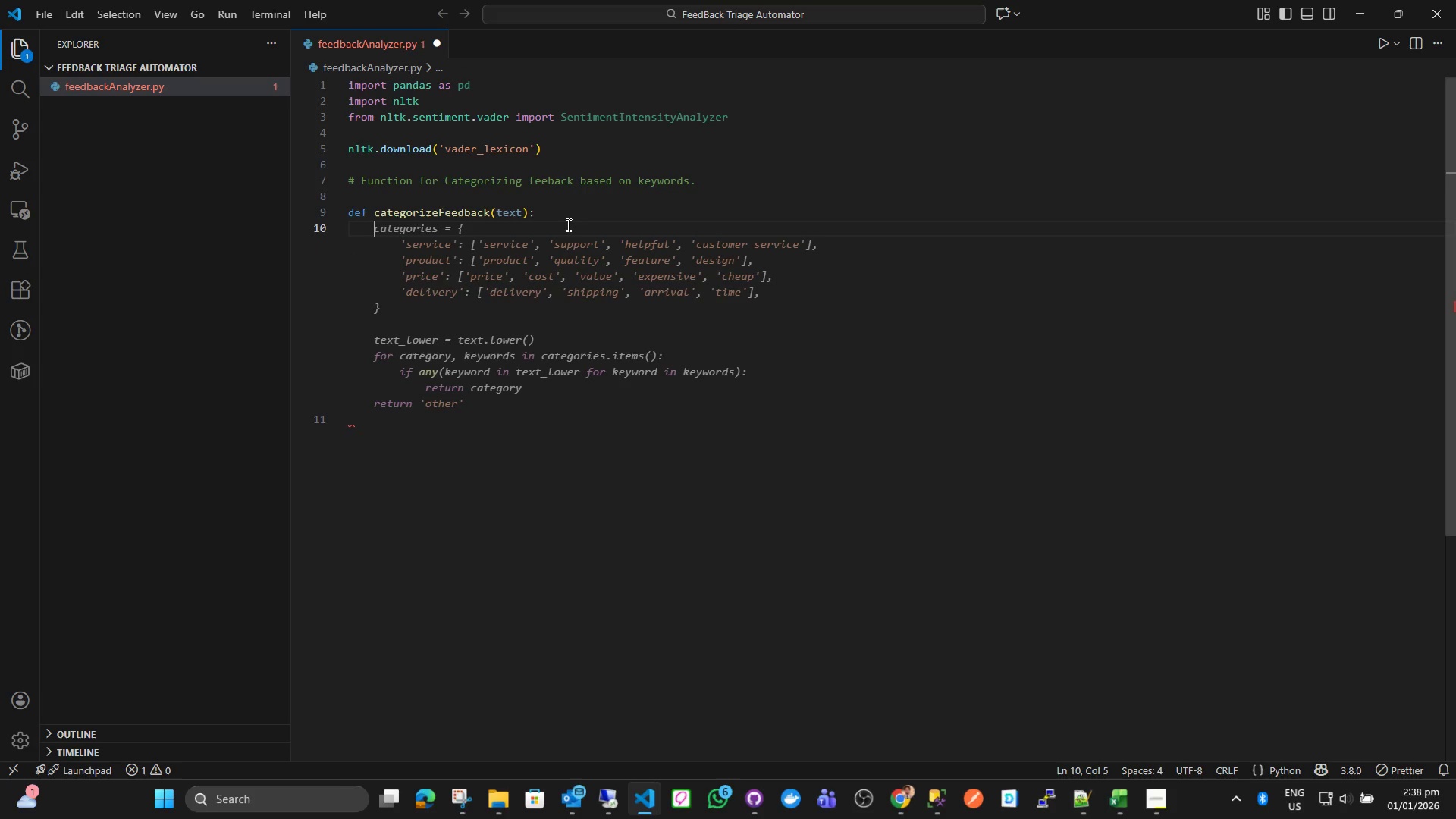 
type(text = text.lowee)
key(Backspace)
type(r()
 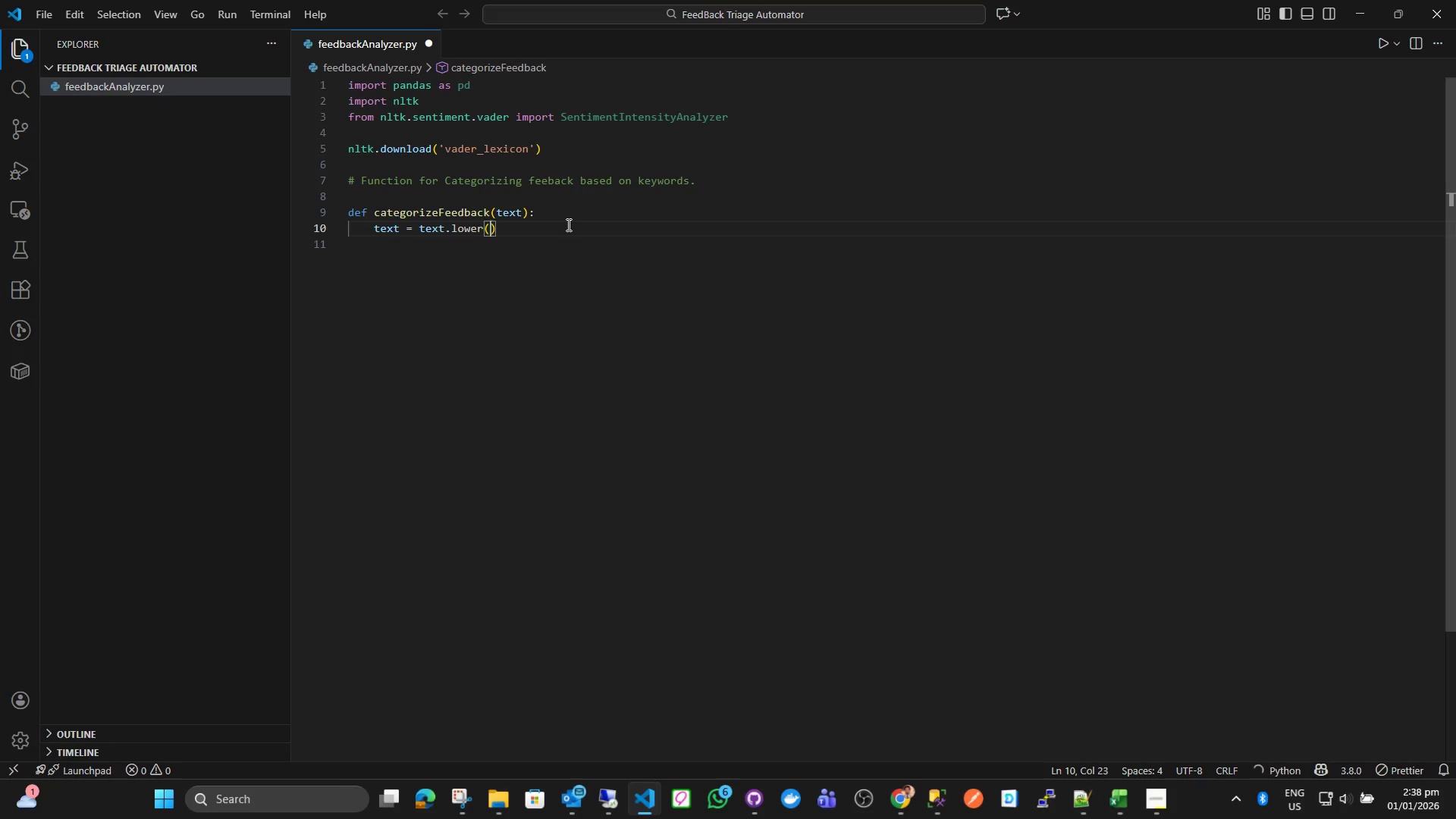 
key(ArrowRight)
 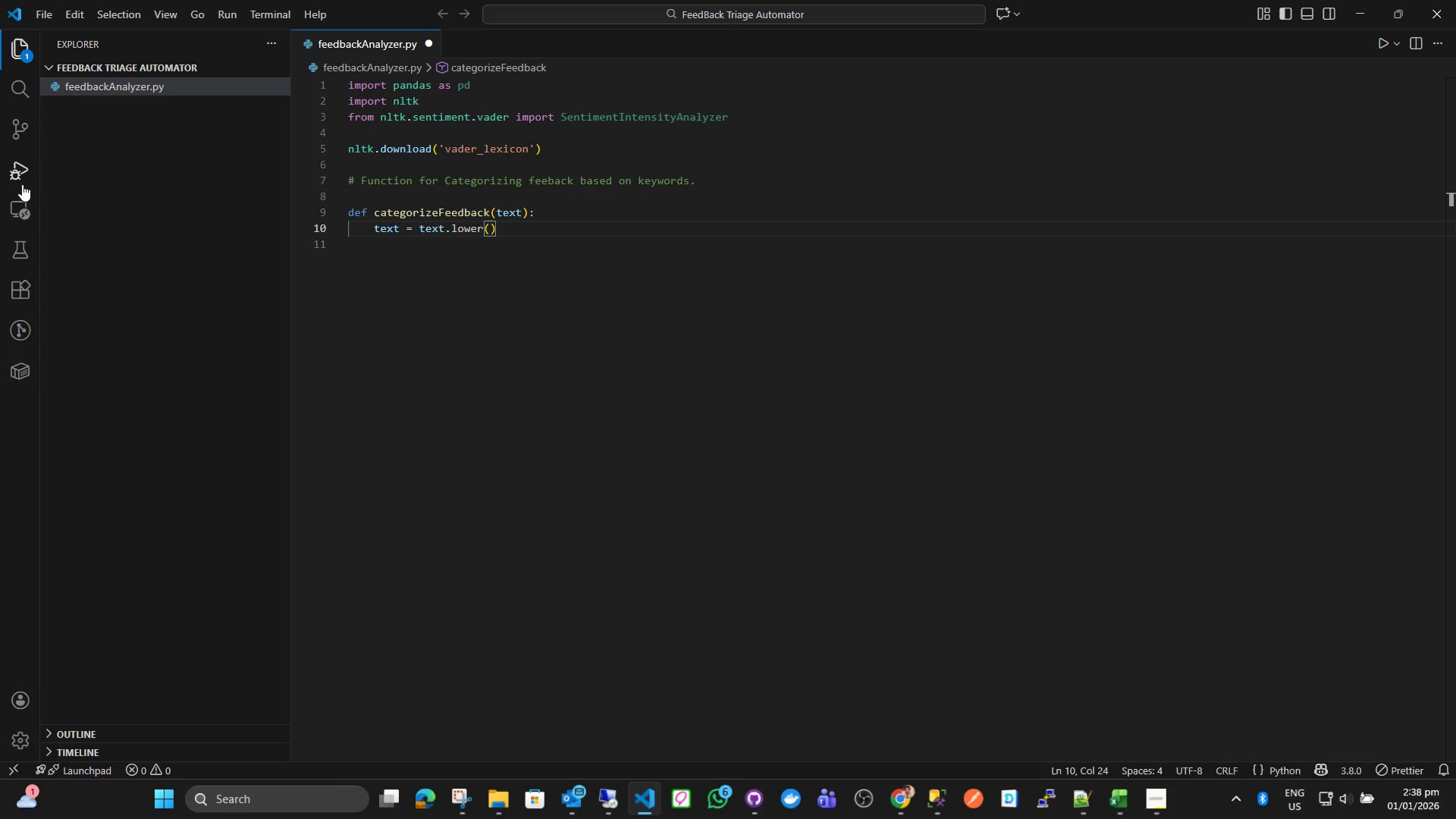 
left_click([21, 291])
 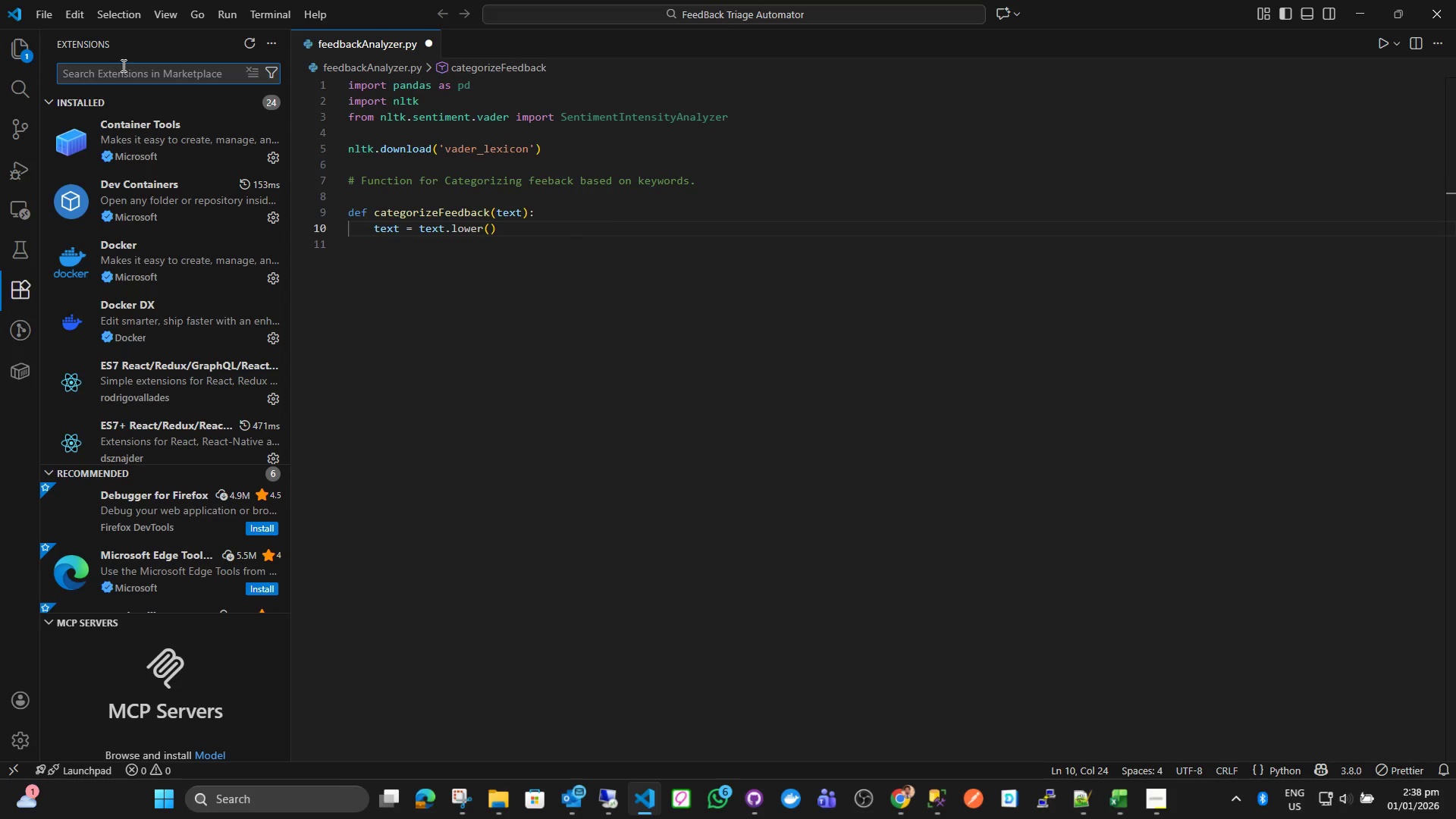 
type(copi)
 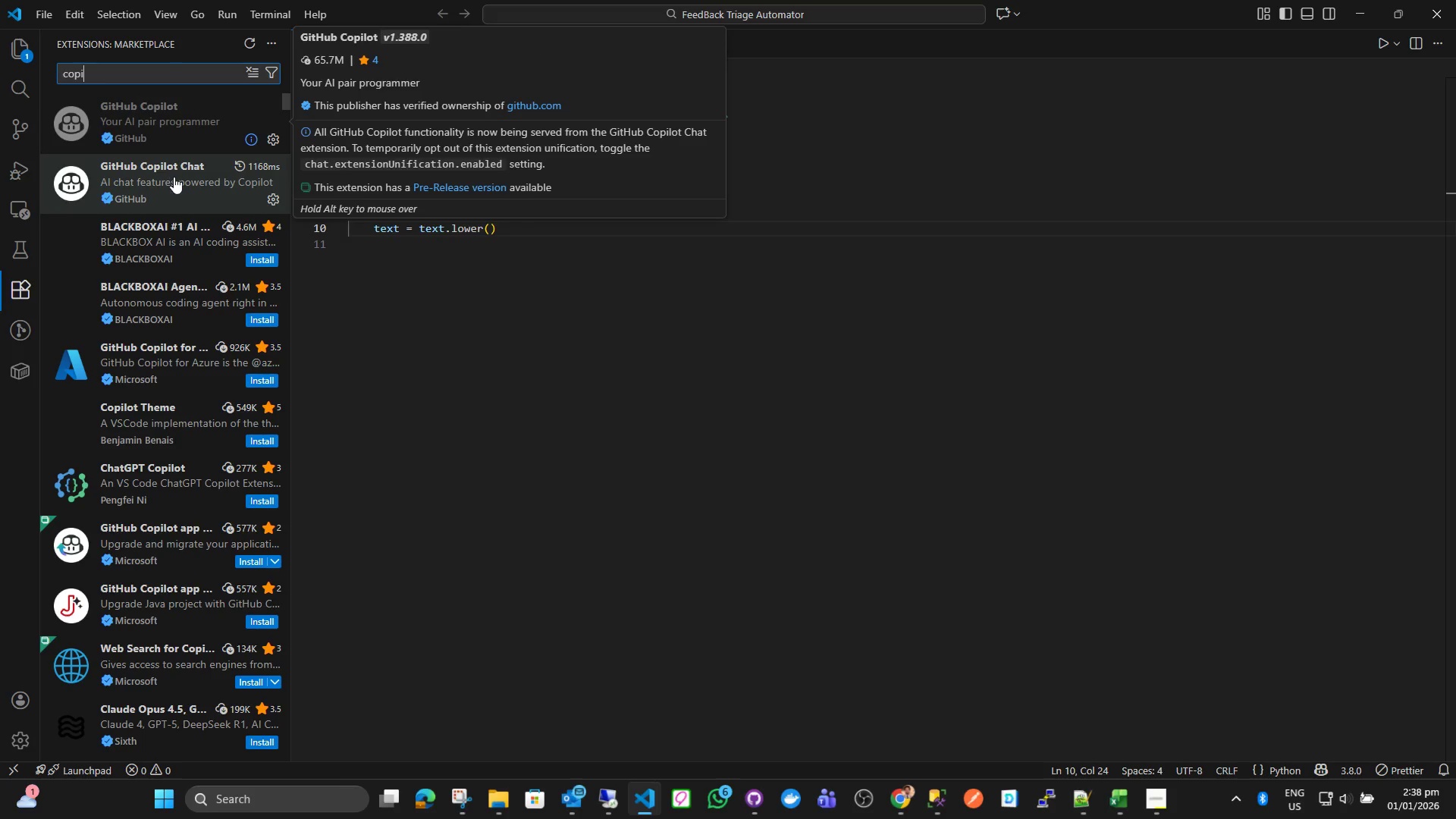 
left_click([169, 143])
 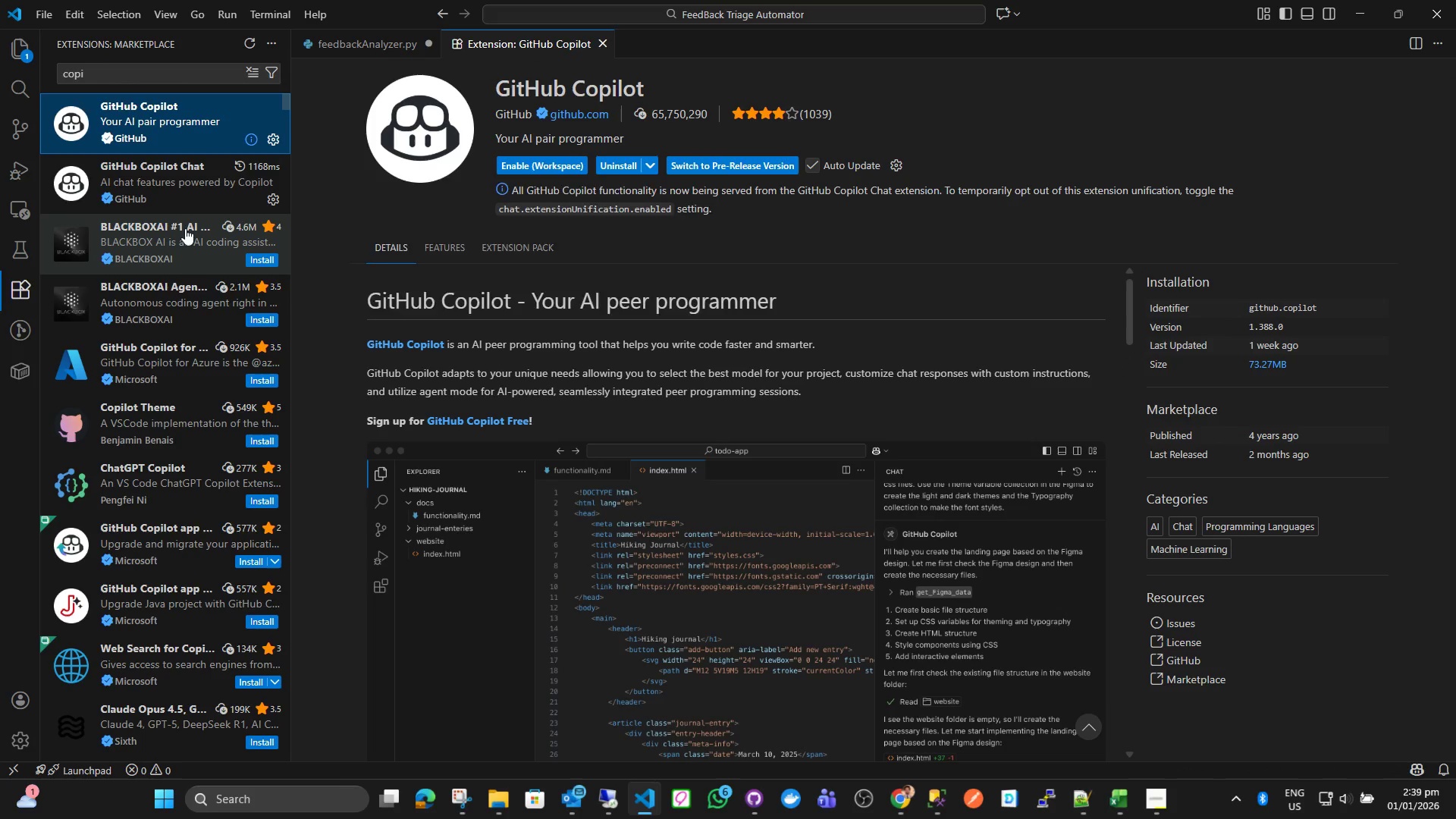 
wait(5.77)
 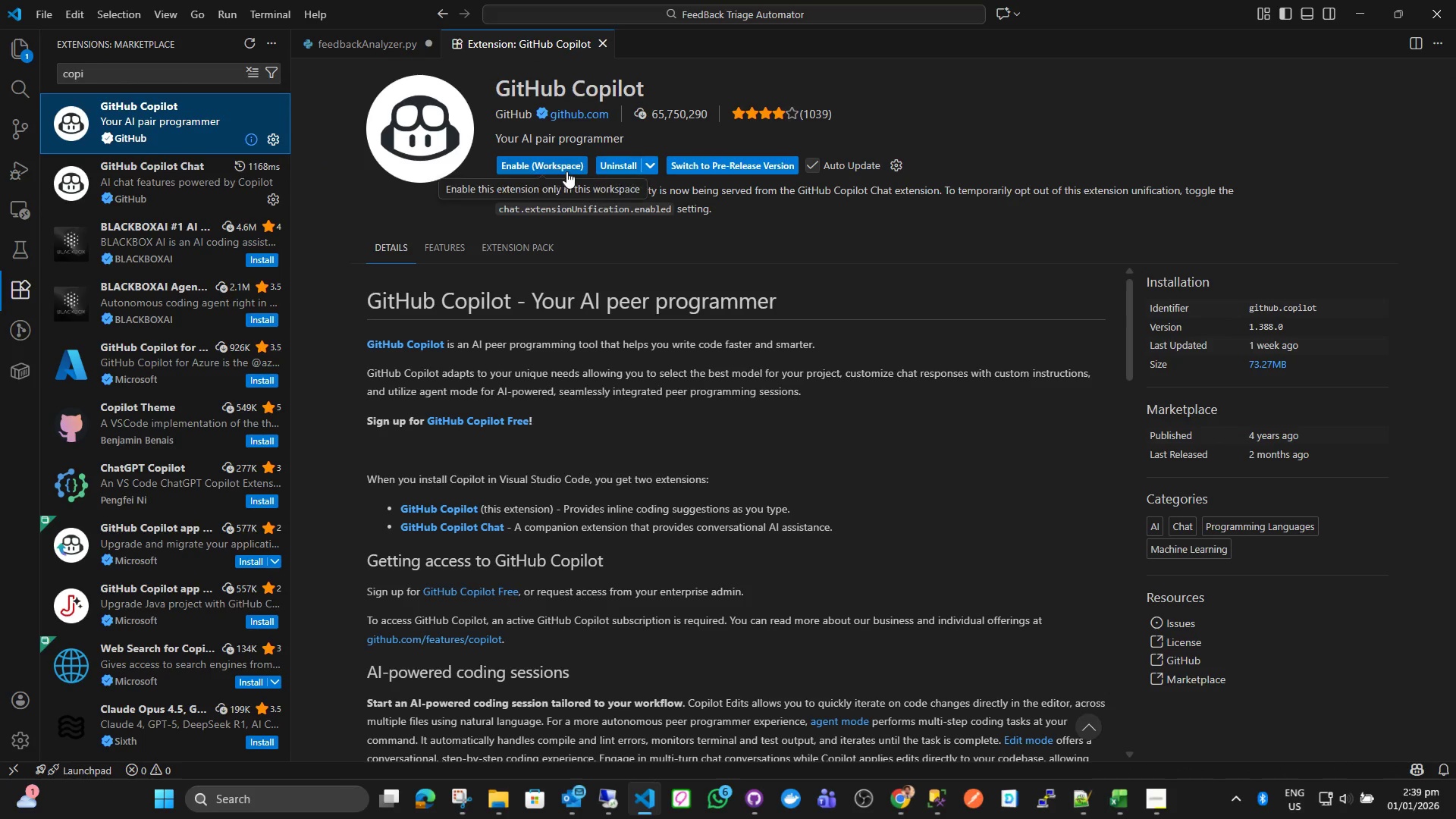 
left_click([197, 180])
 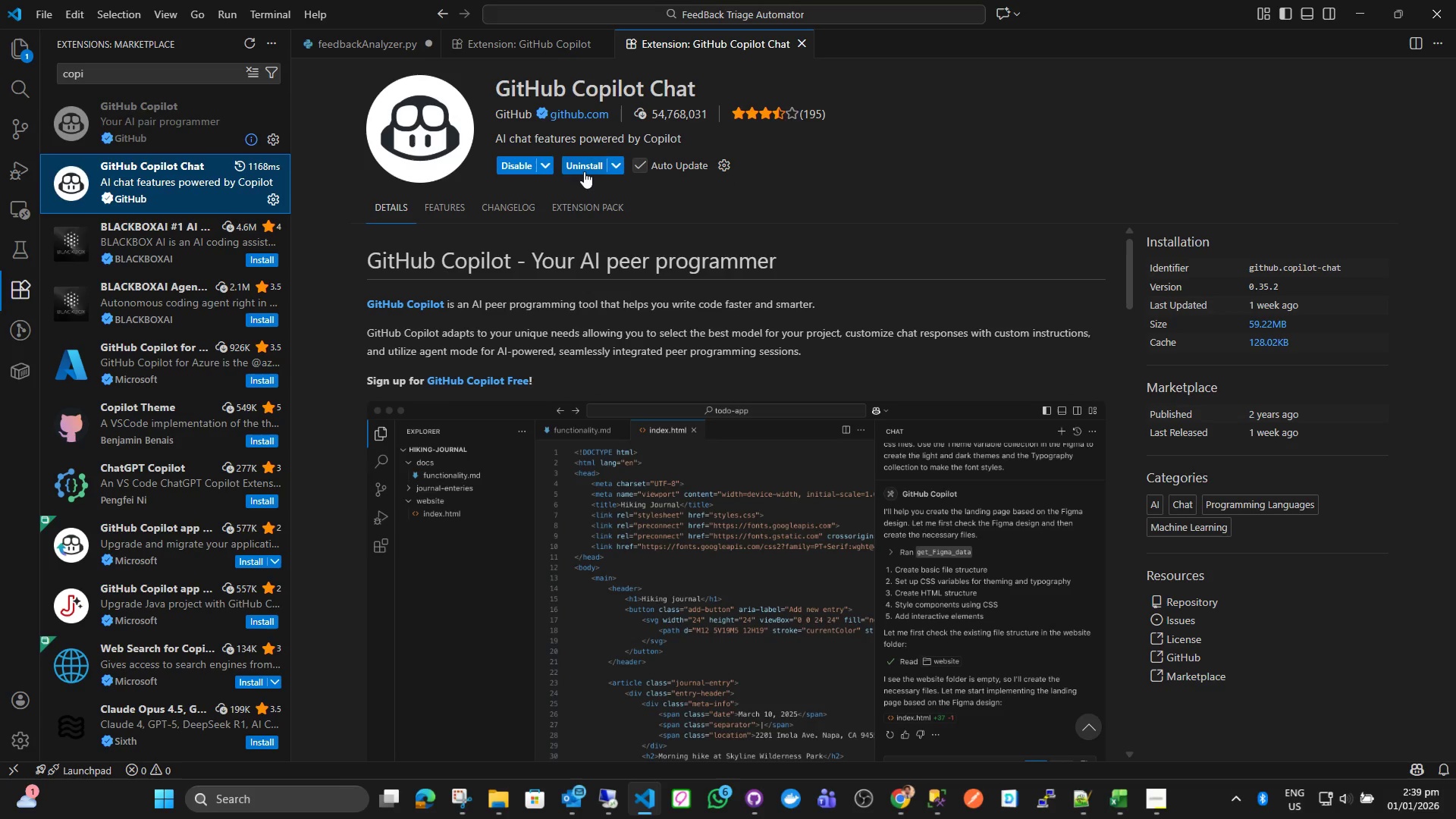 
left_click([508, 167])
 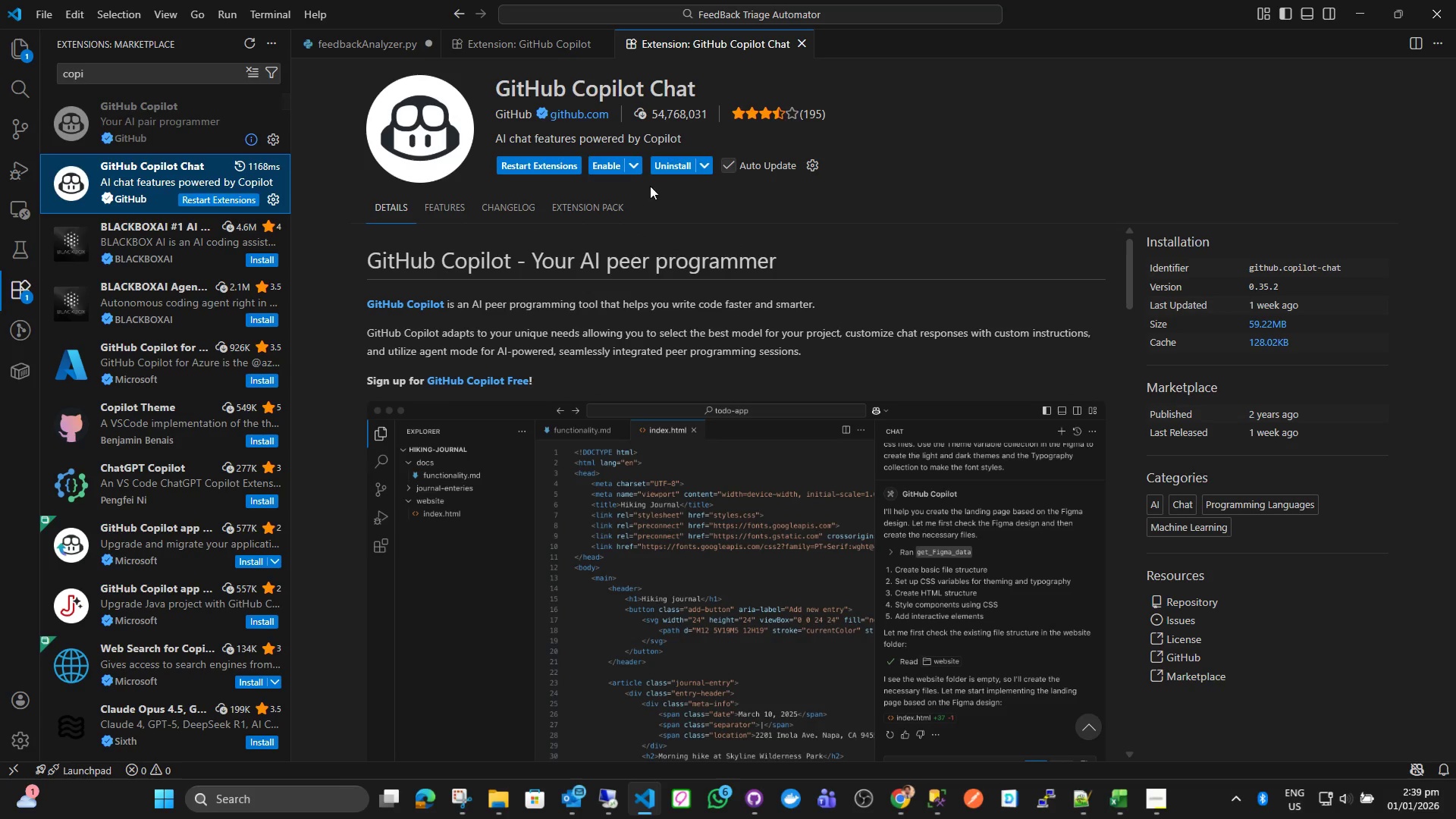 
left_click([665, 172])
 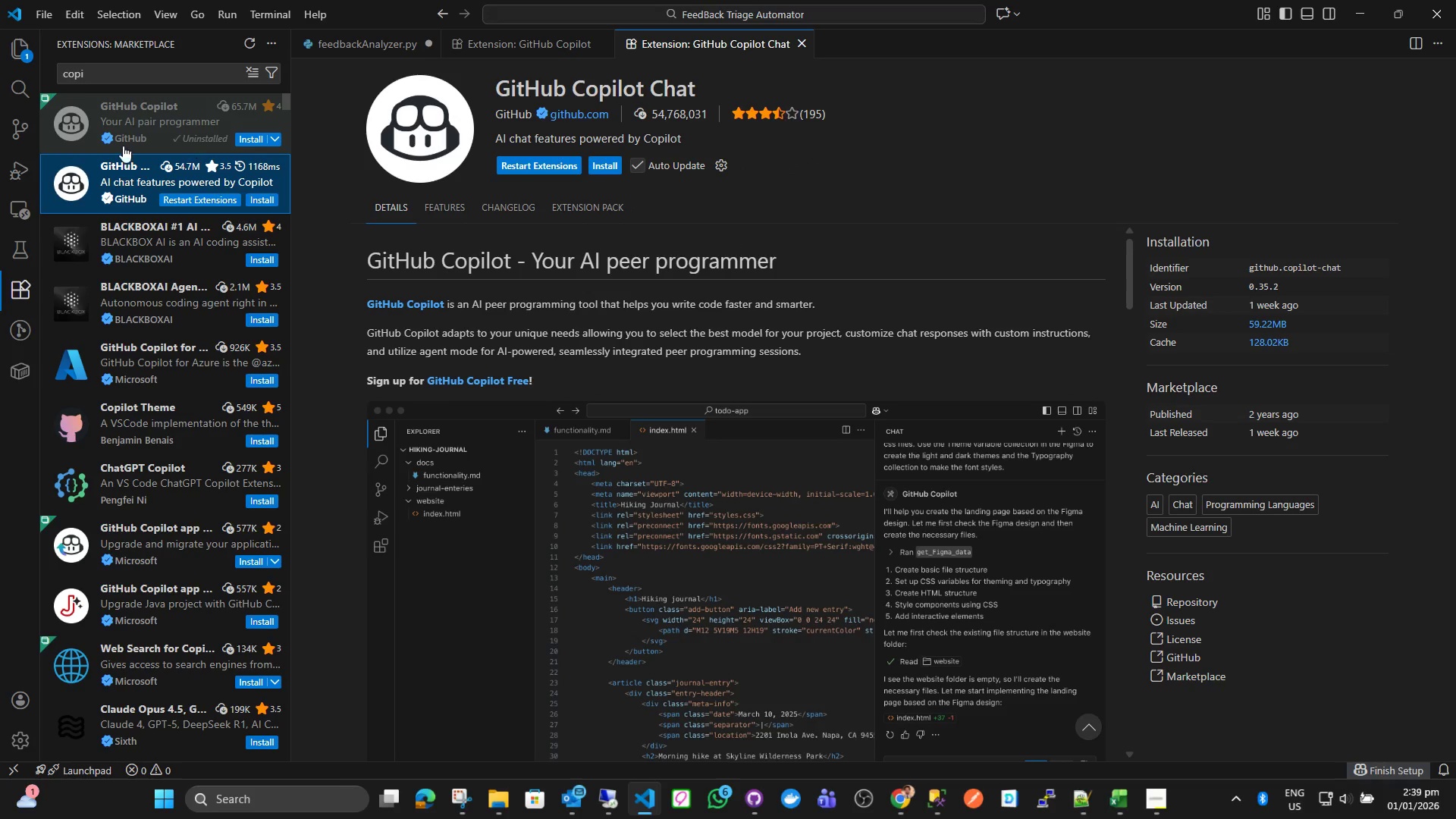 
left_click([170, 118])
 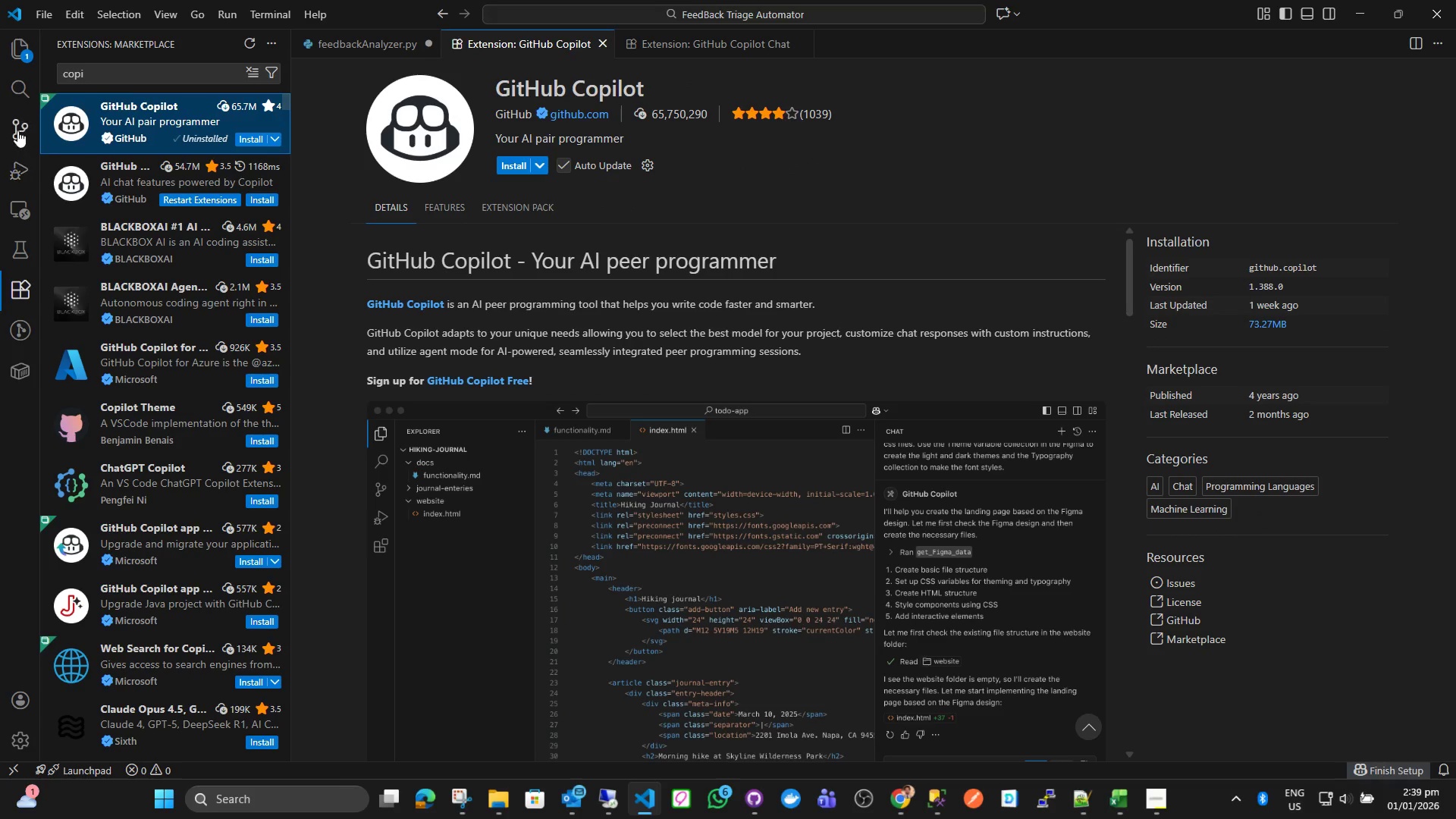 
left_click([14, 55])
 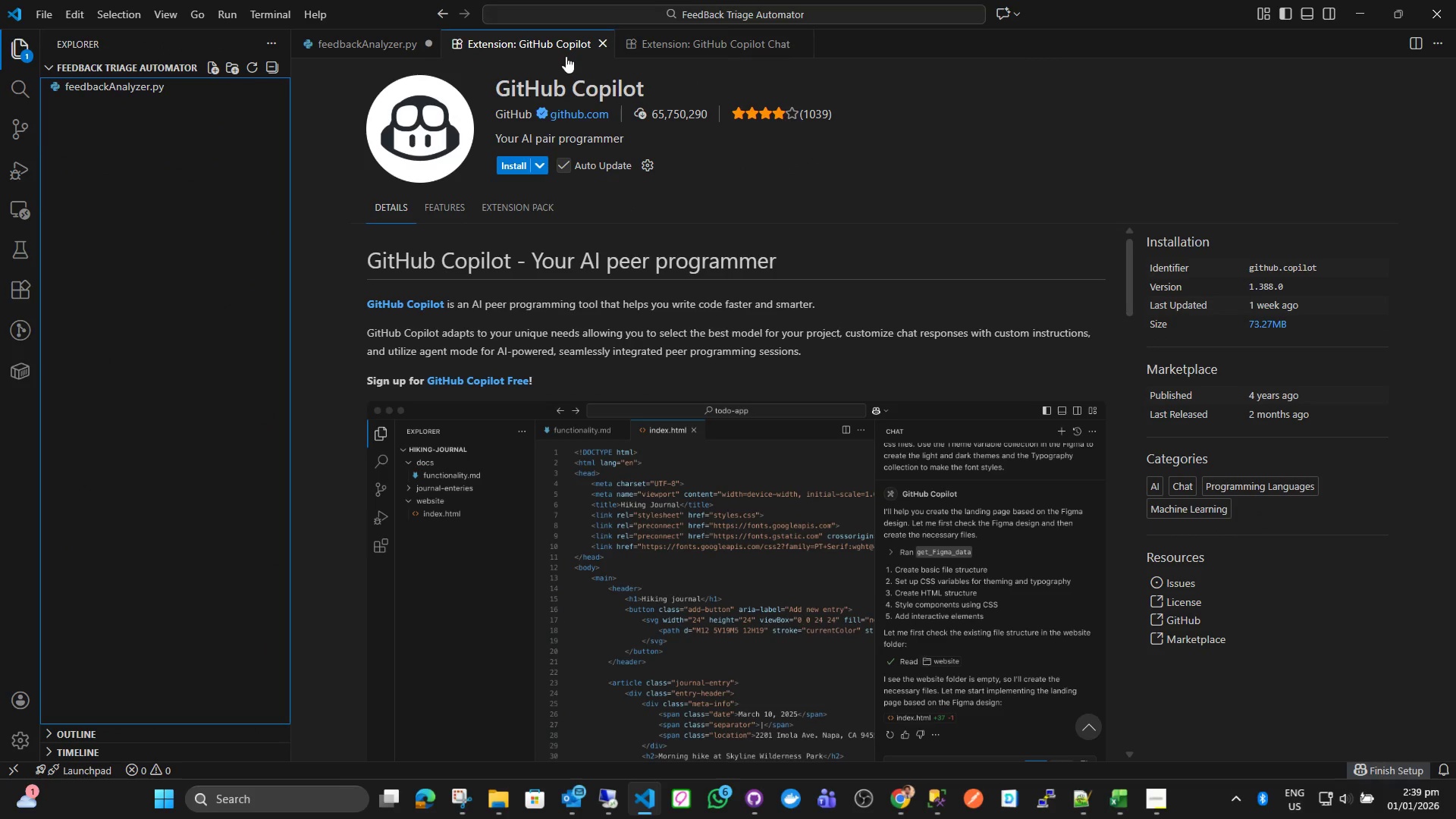 
double_click([552, 49])
 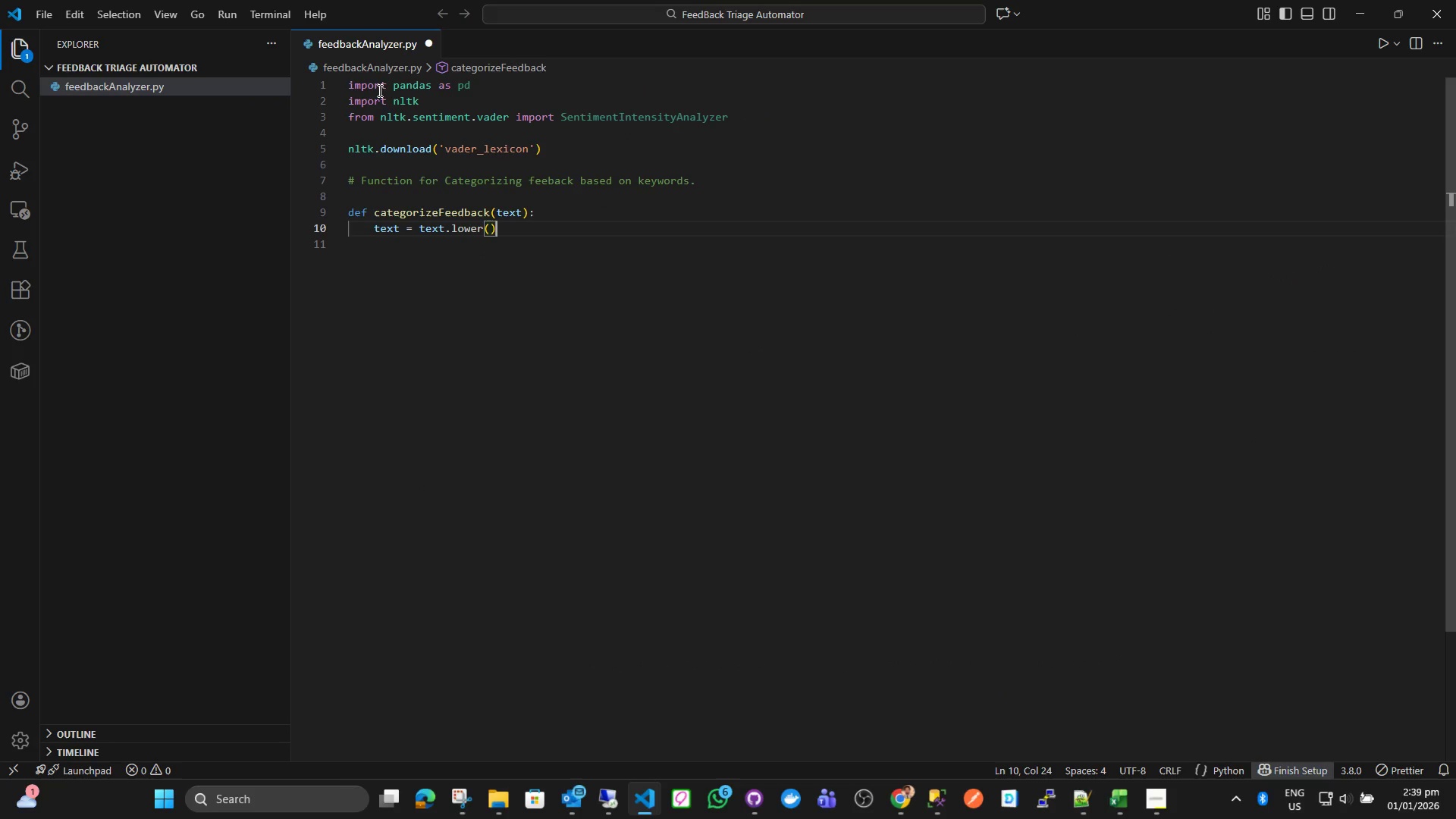 
left_click([698, 381])
 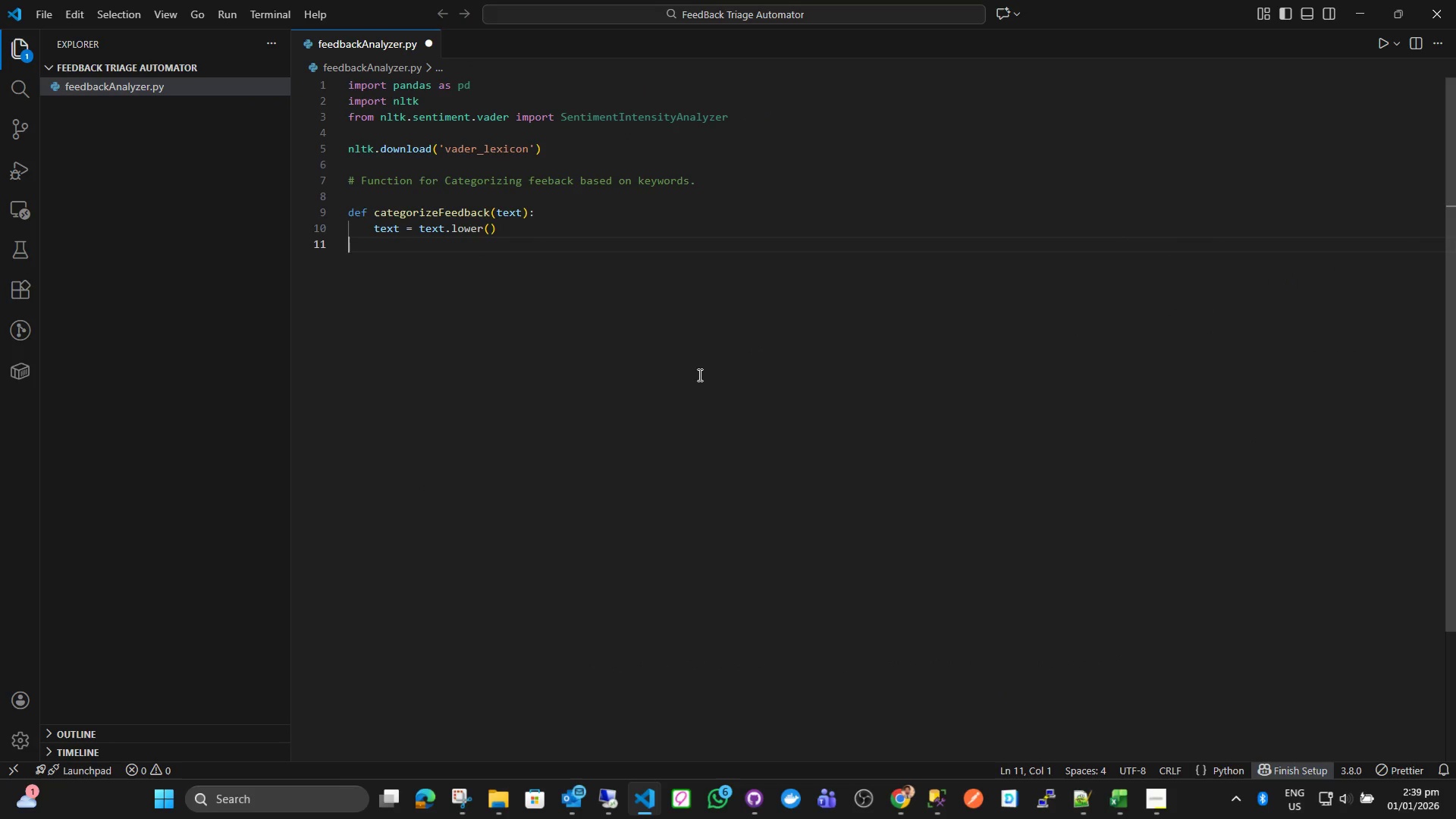 
key(Control+ControlLeft)
 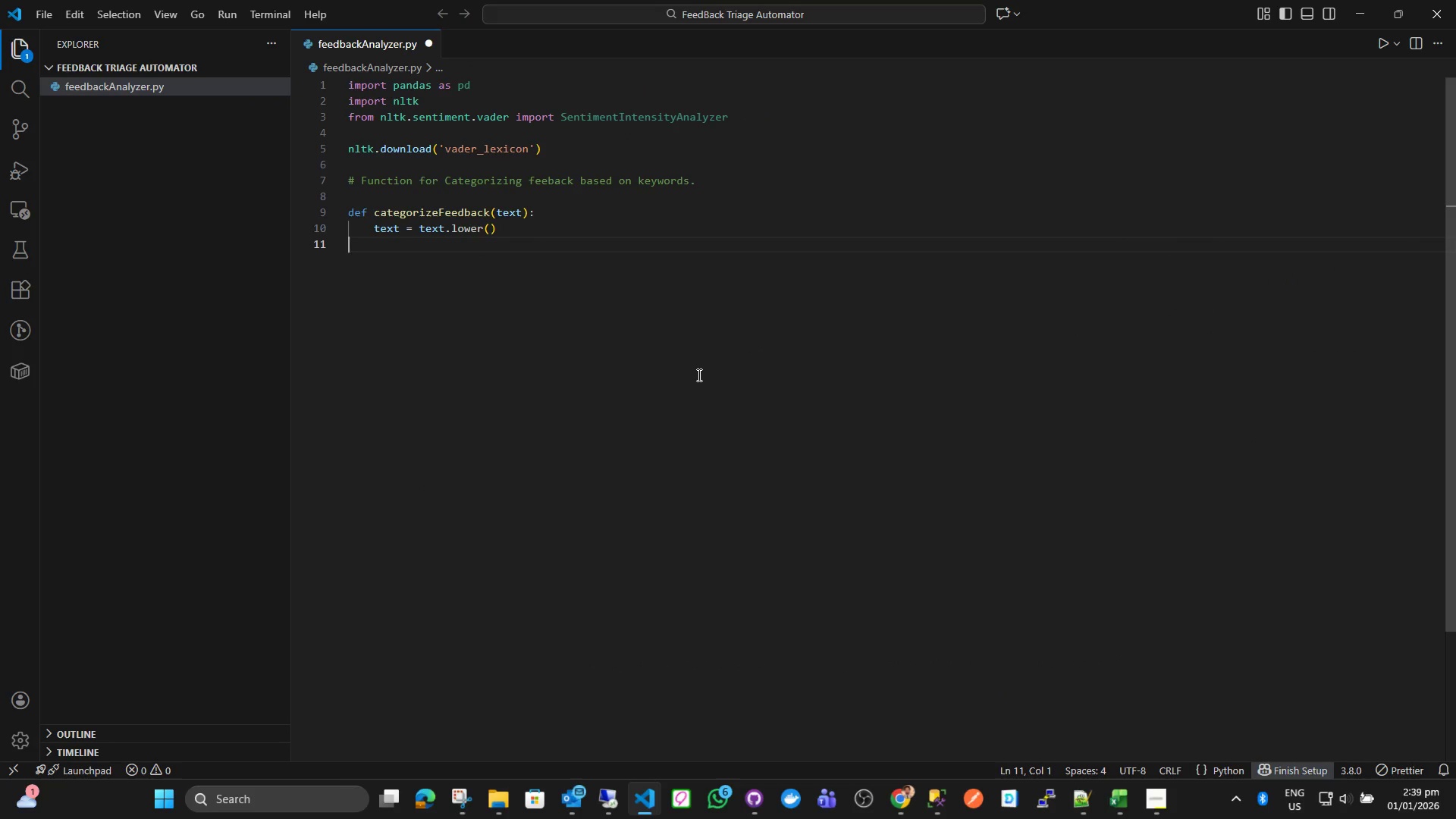 
key(Control+S)
 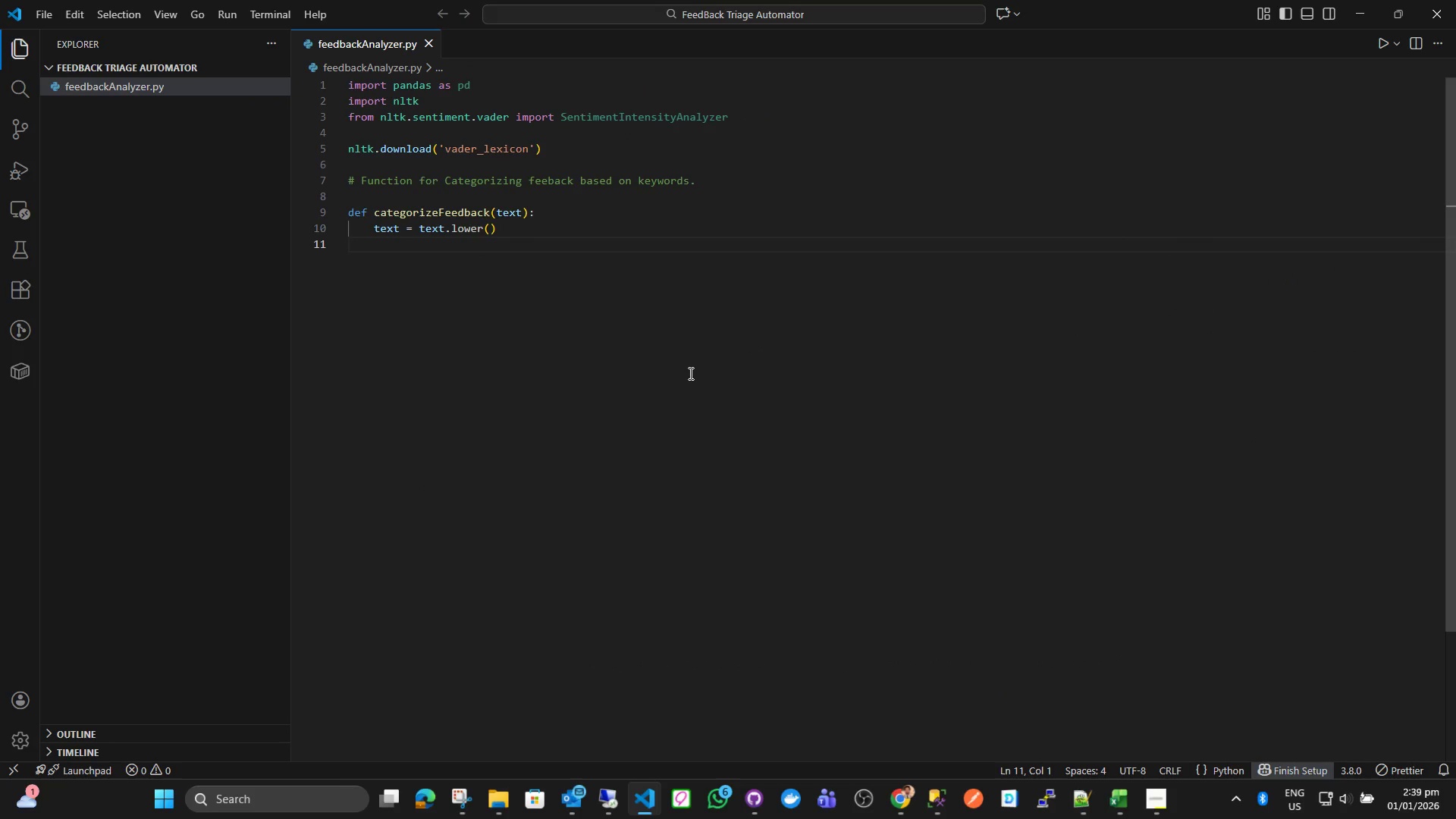 
left_click([689, 373])
 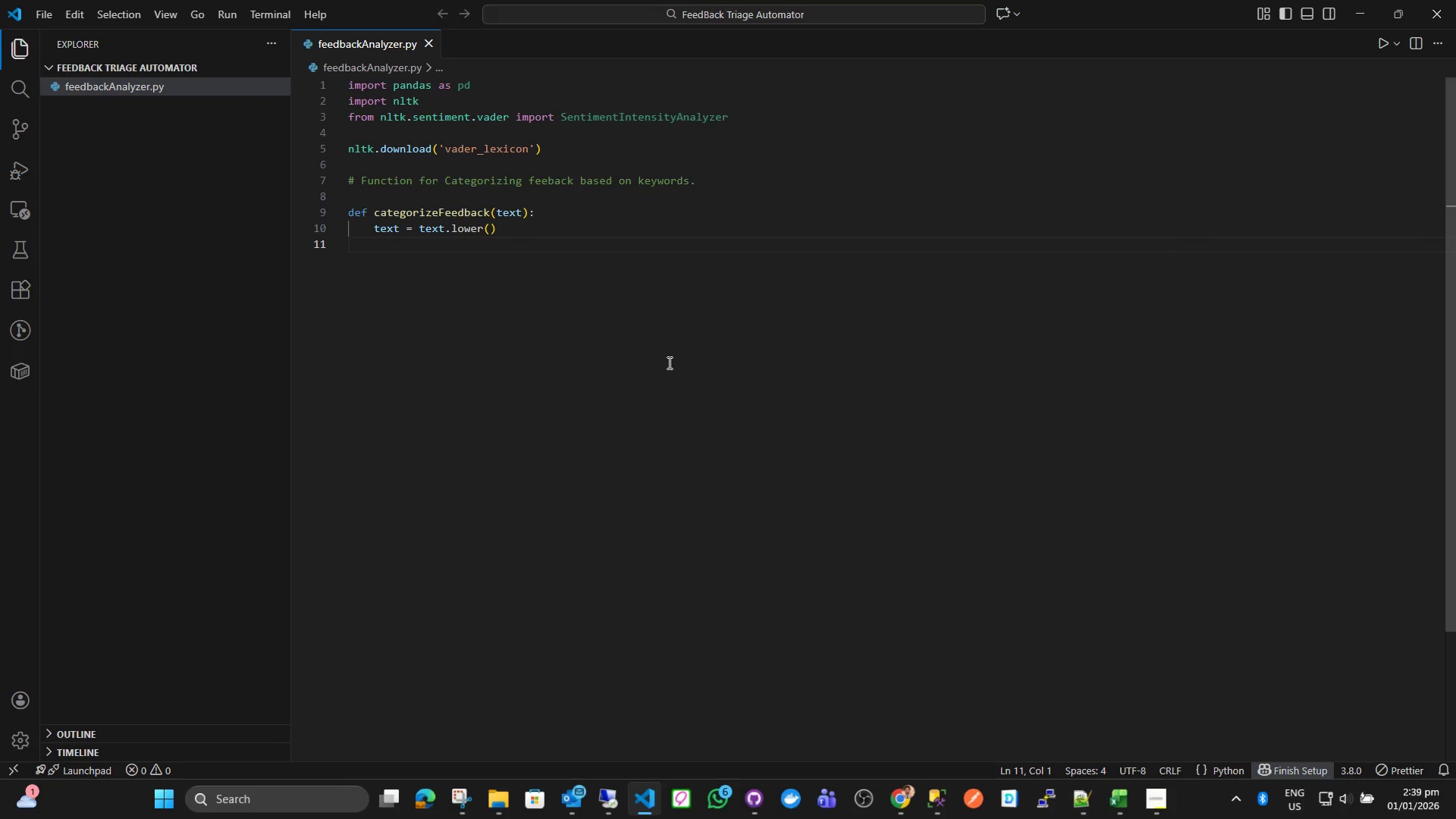 
key(Enter)
 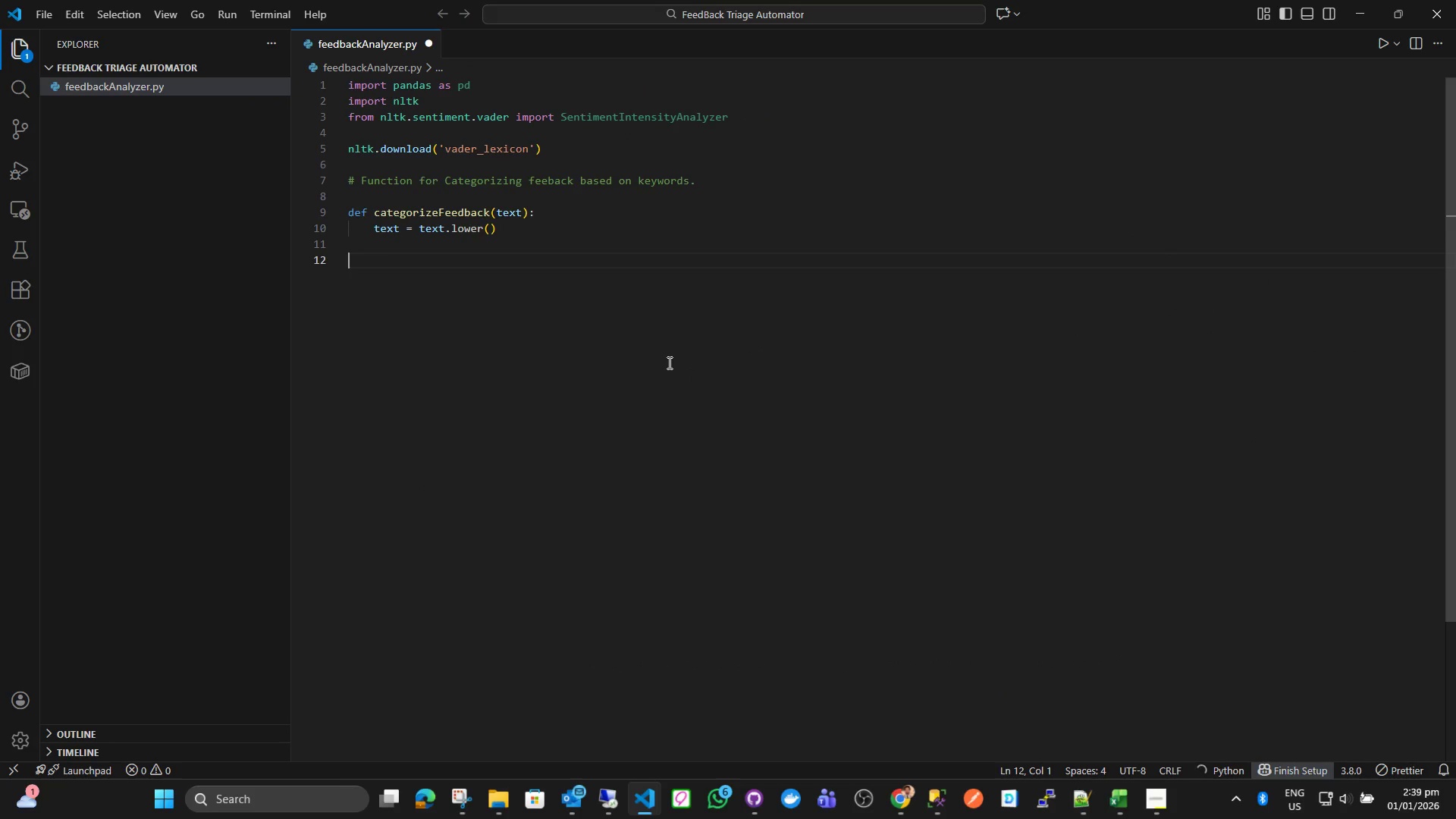 
key(Backspace)
 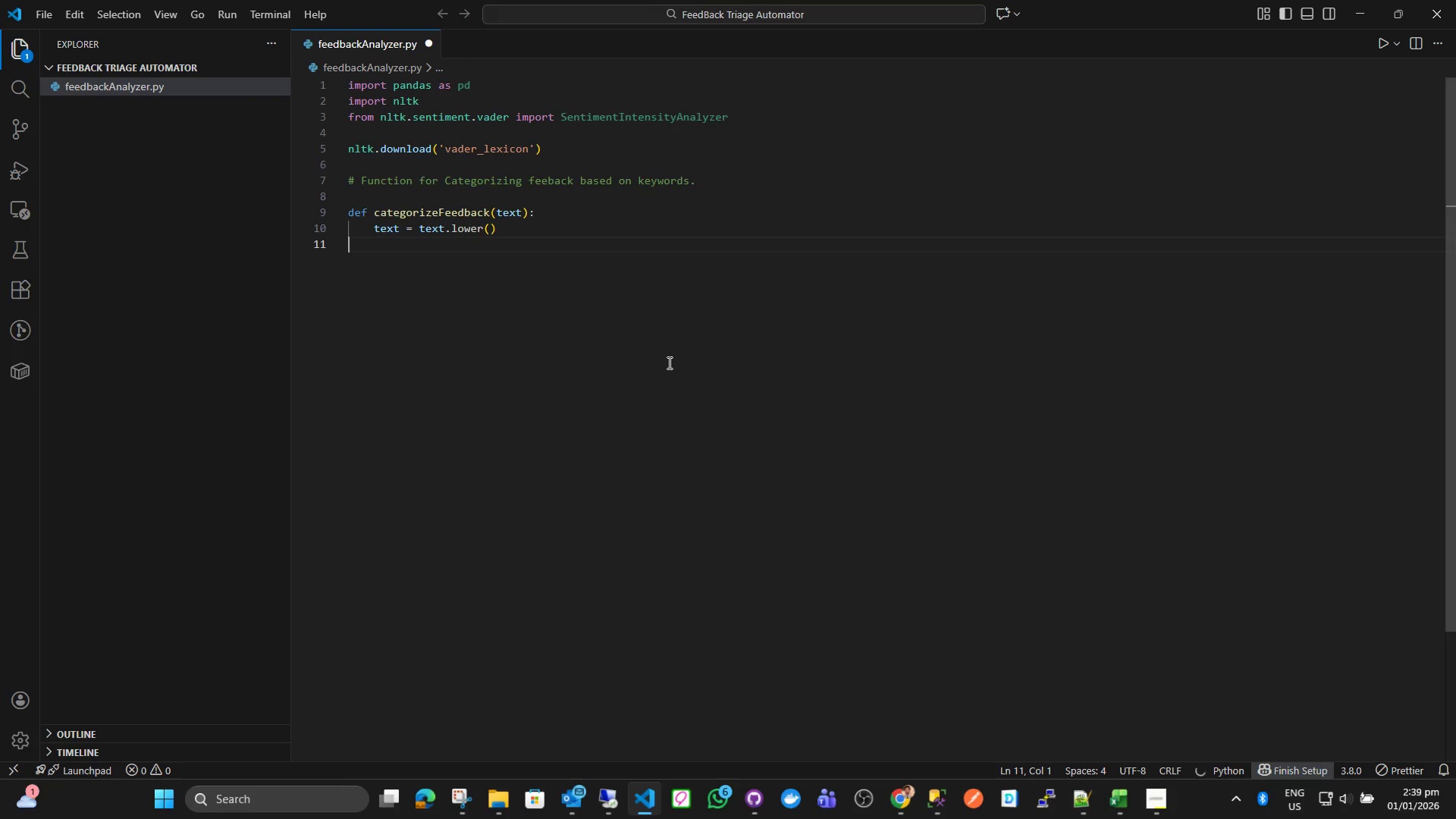 
key(Backspace)
 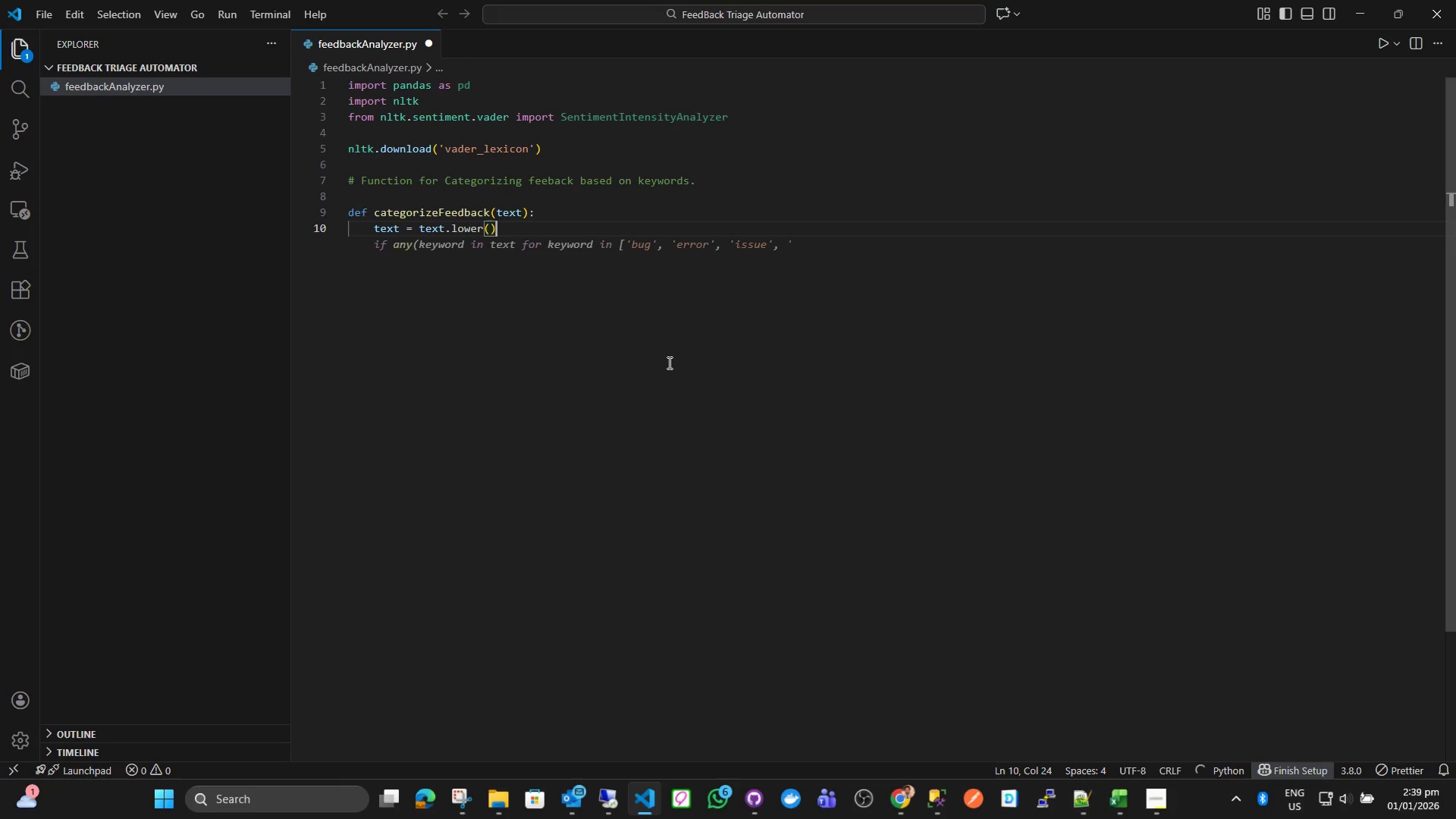 
key(Enter)
 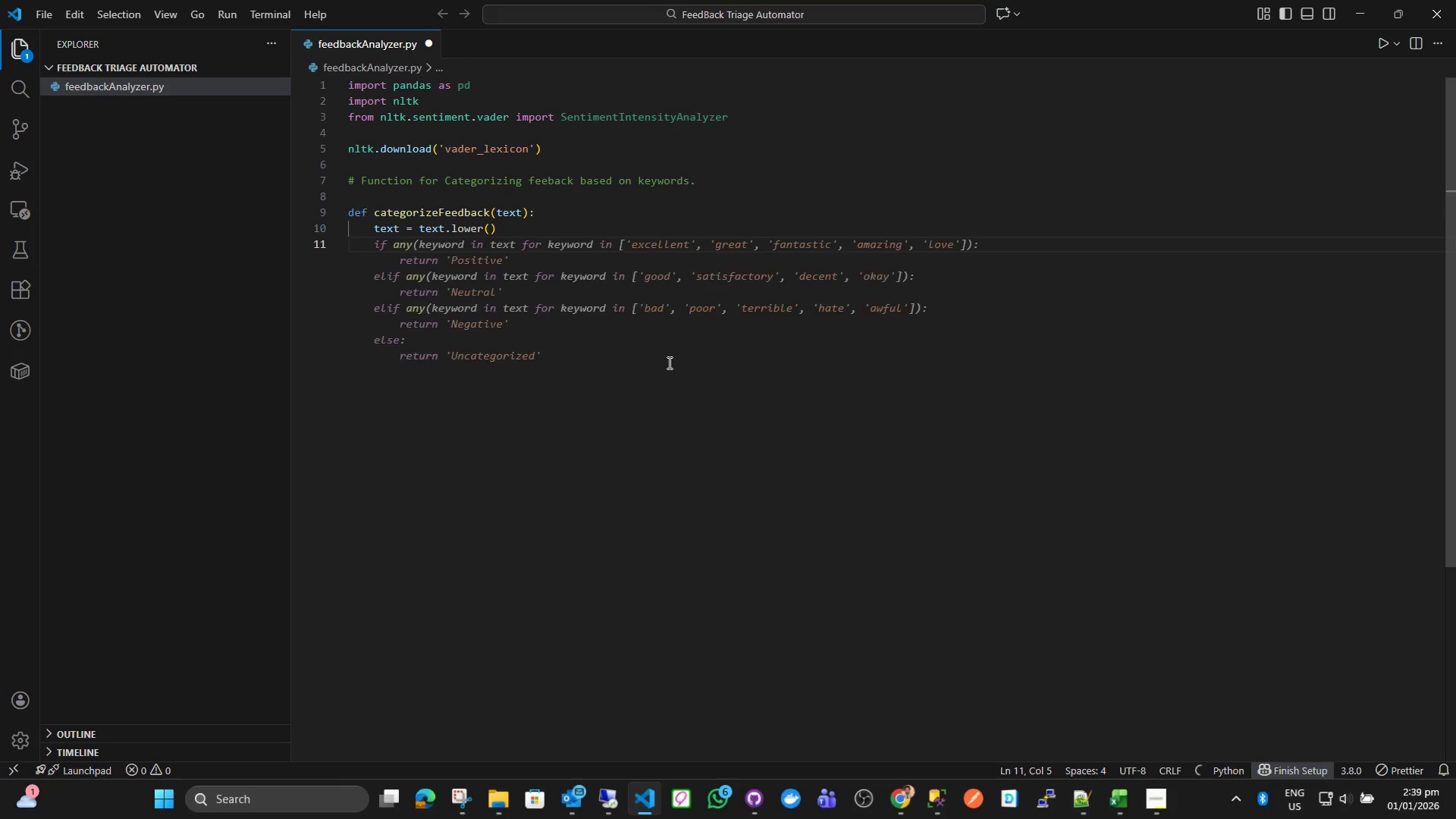 
key(Control+S)
 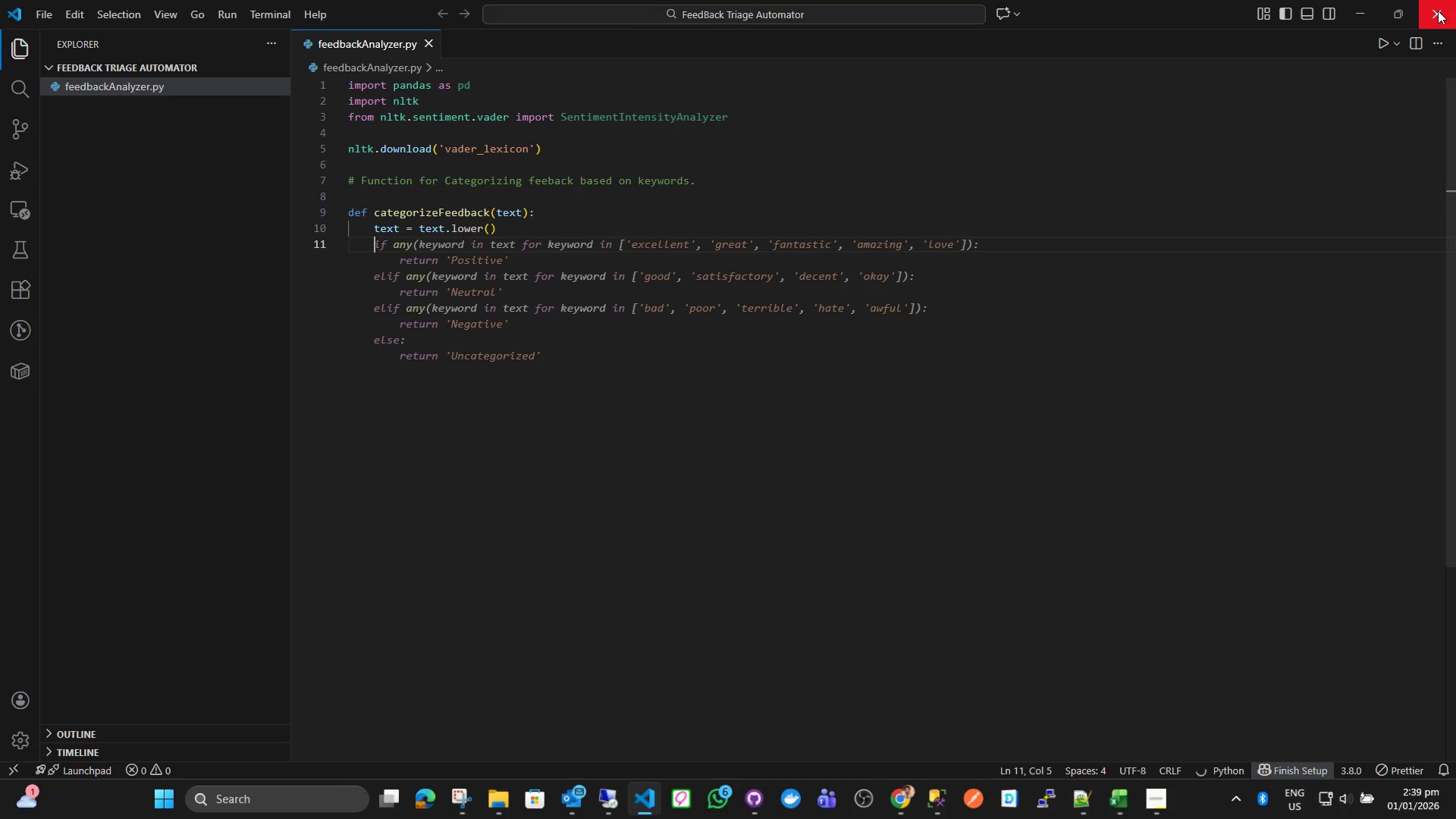 
left_click([1438, 11])
 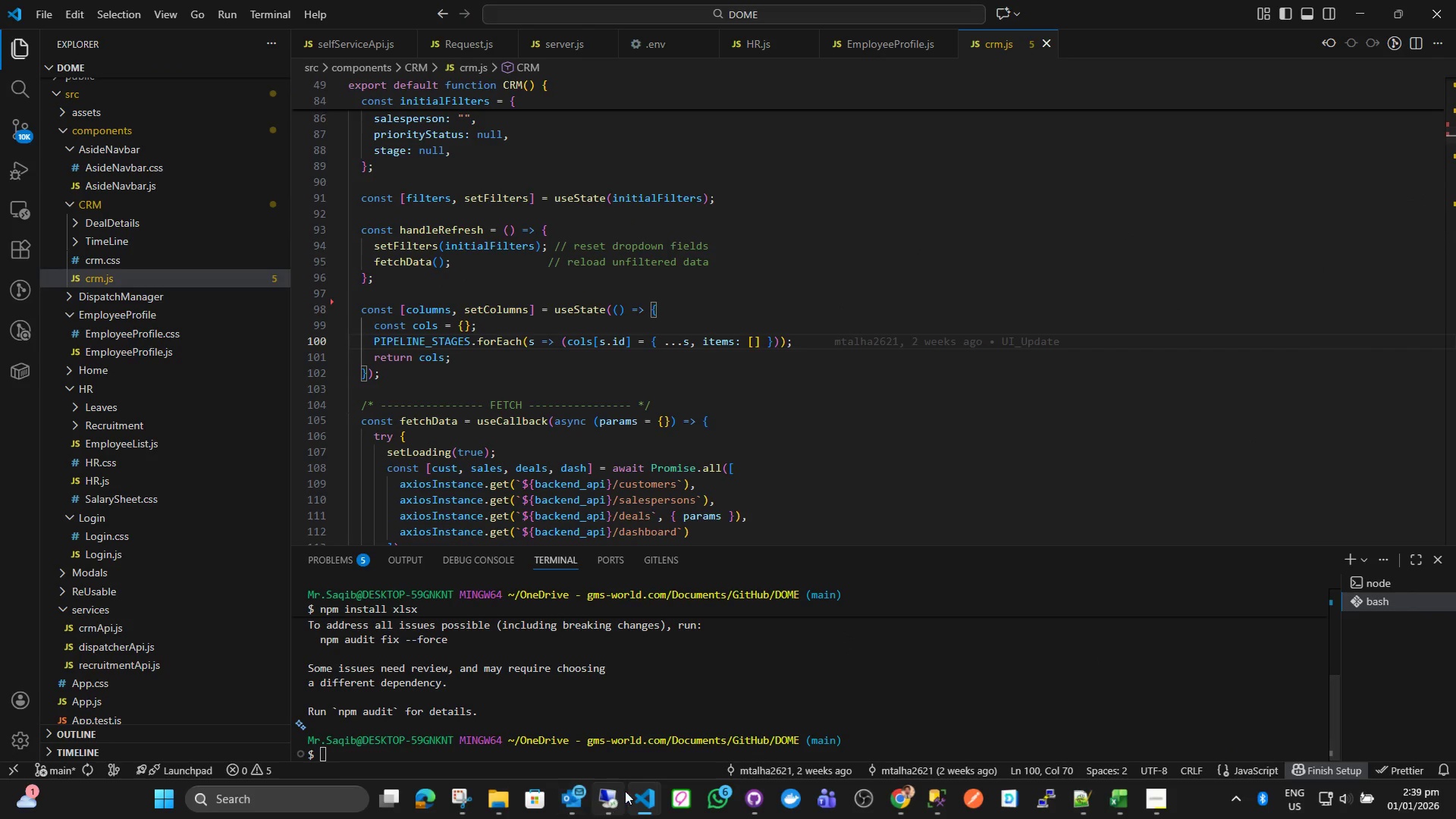 
left_click([640, 799])
 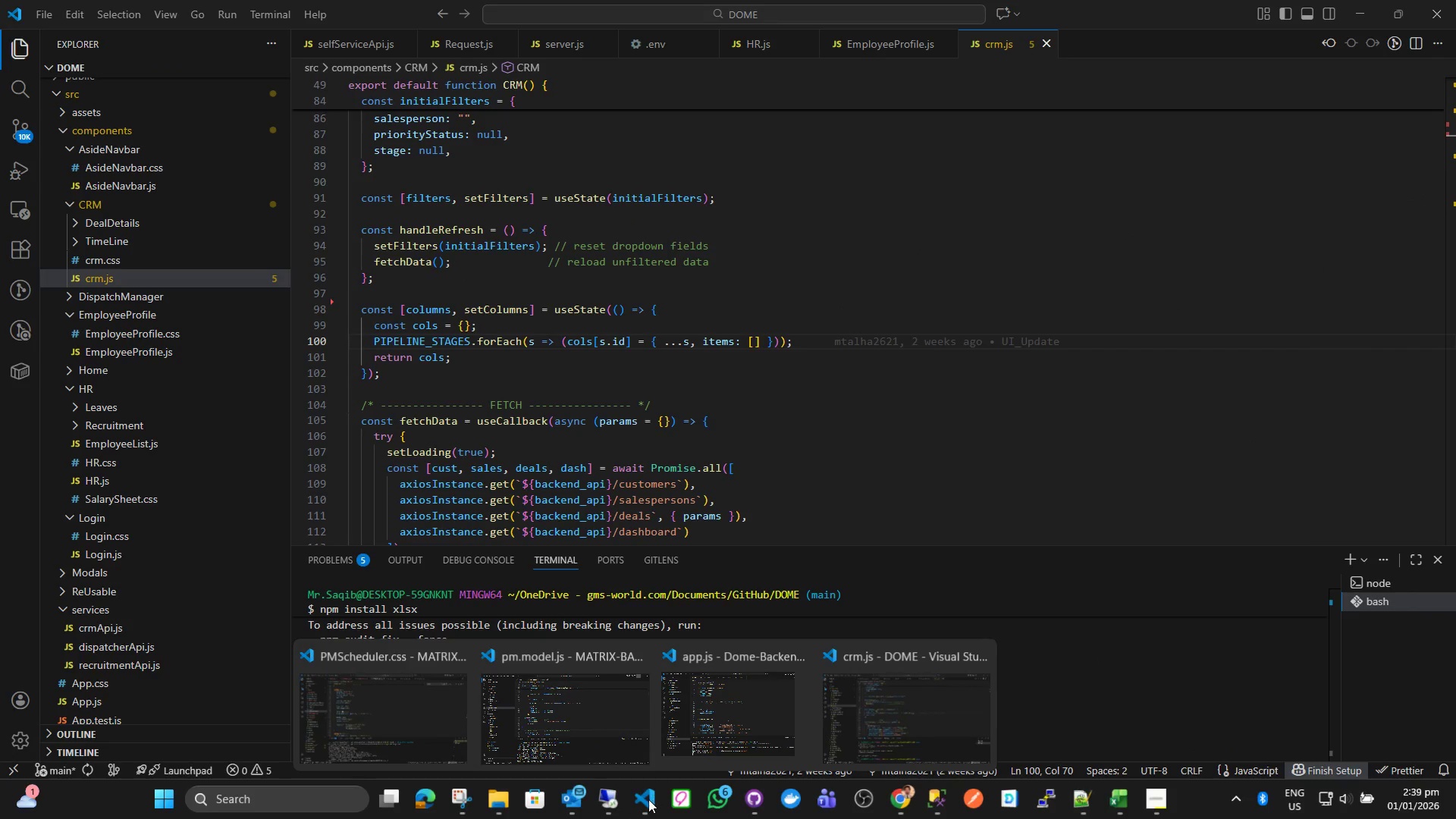 
right_click([648, 799])
 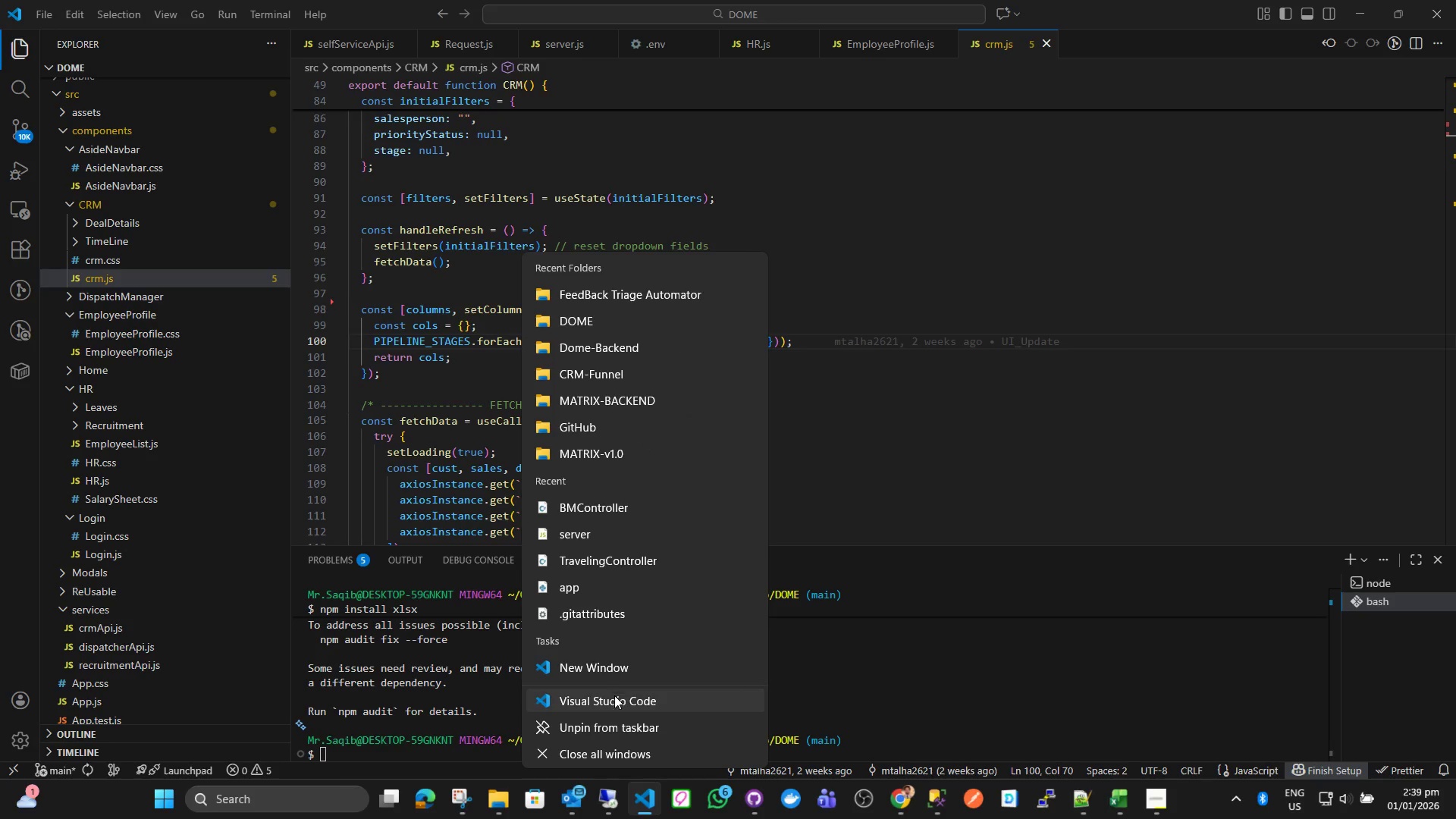 
left_click([614, 695])
 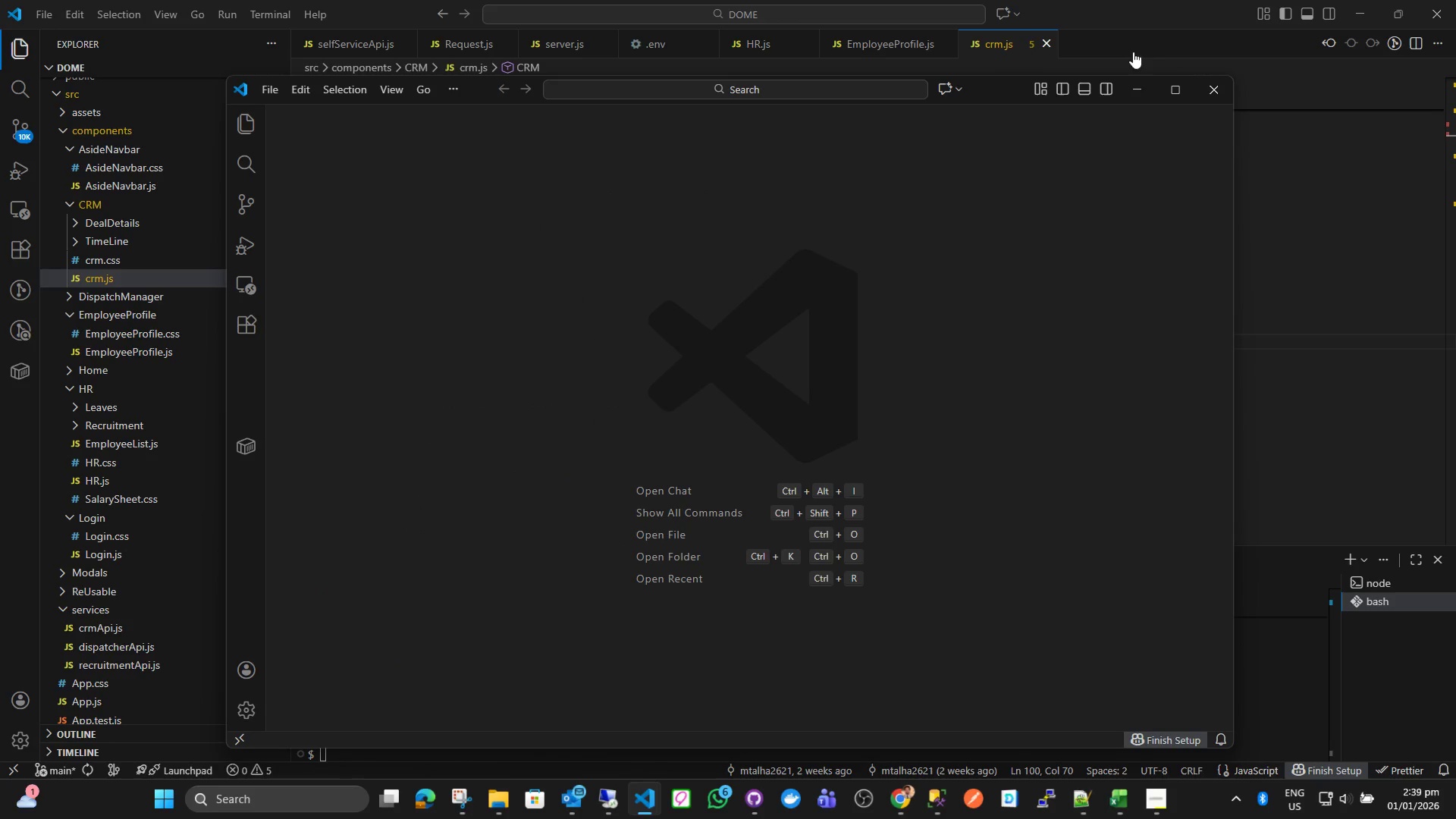 
left_click([1174, 97])
 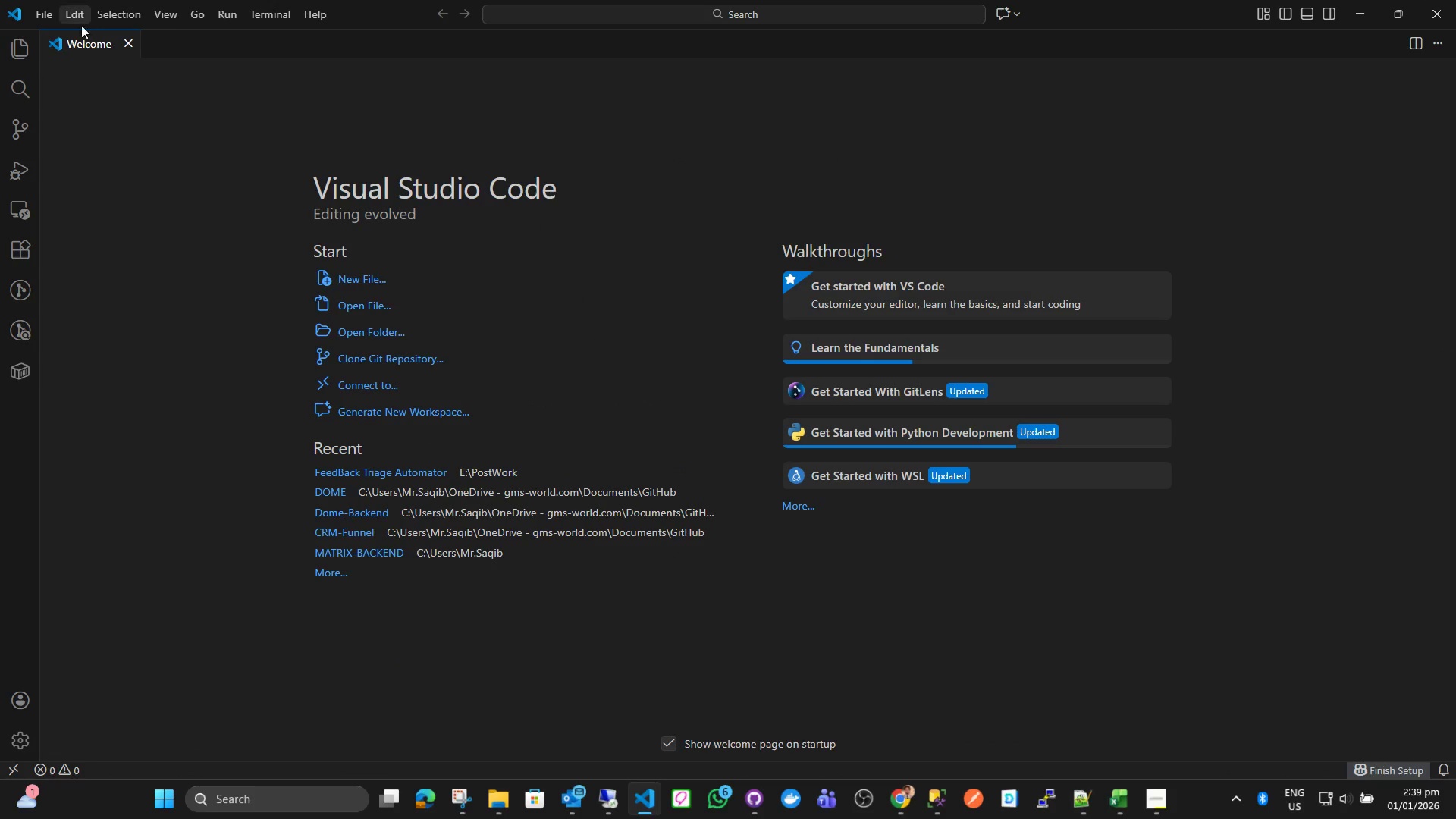 
left_click([46, 11])
 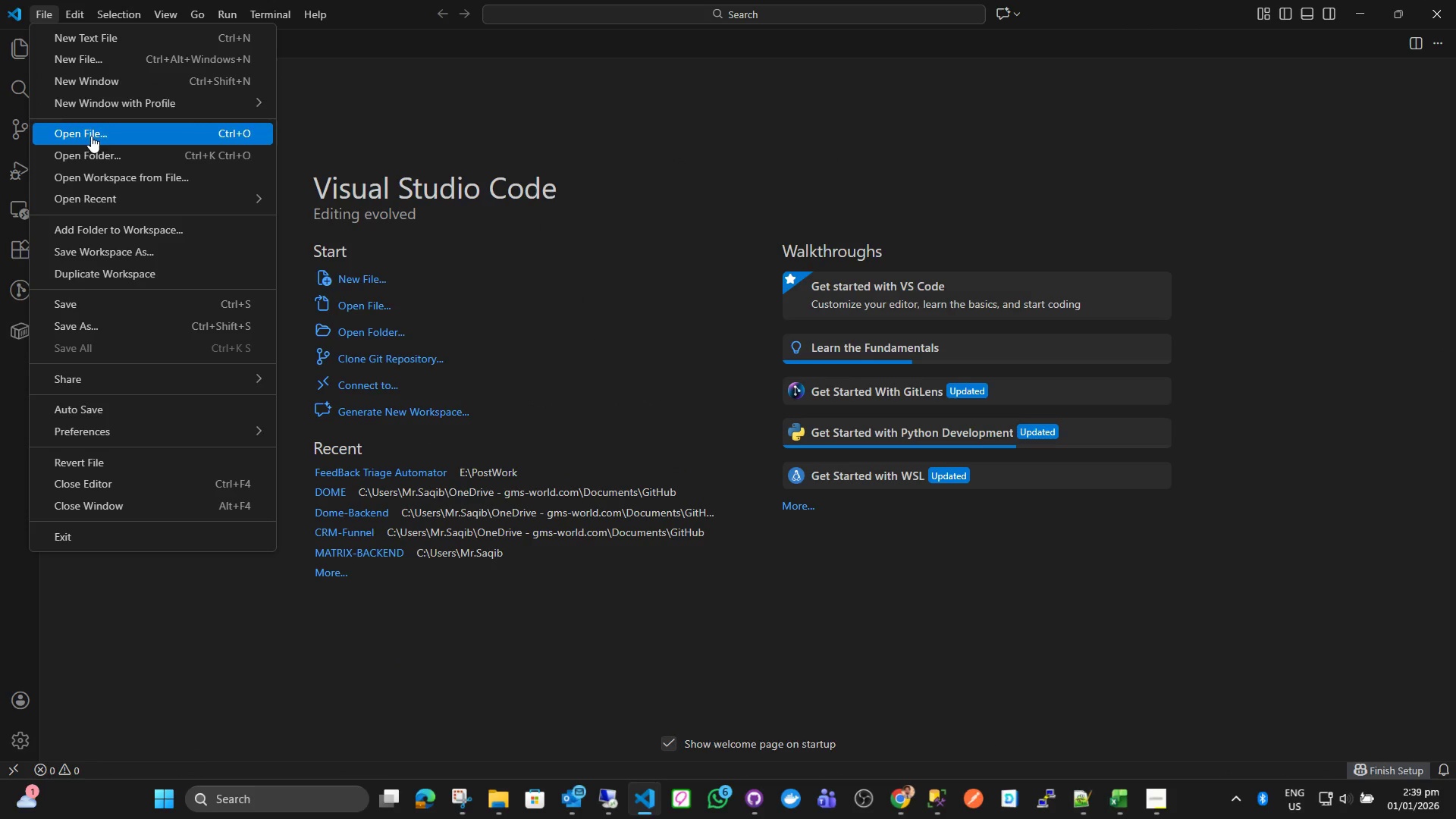 
left_click([99, 151])
 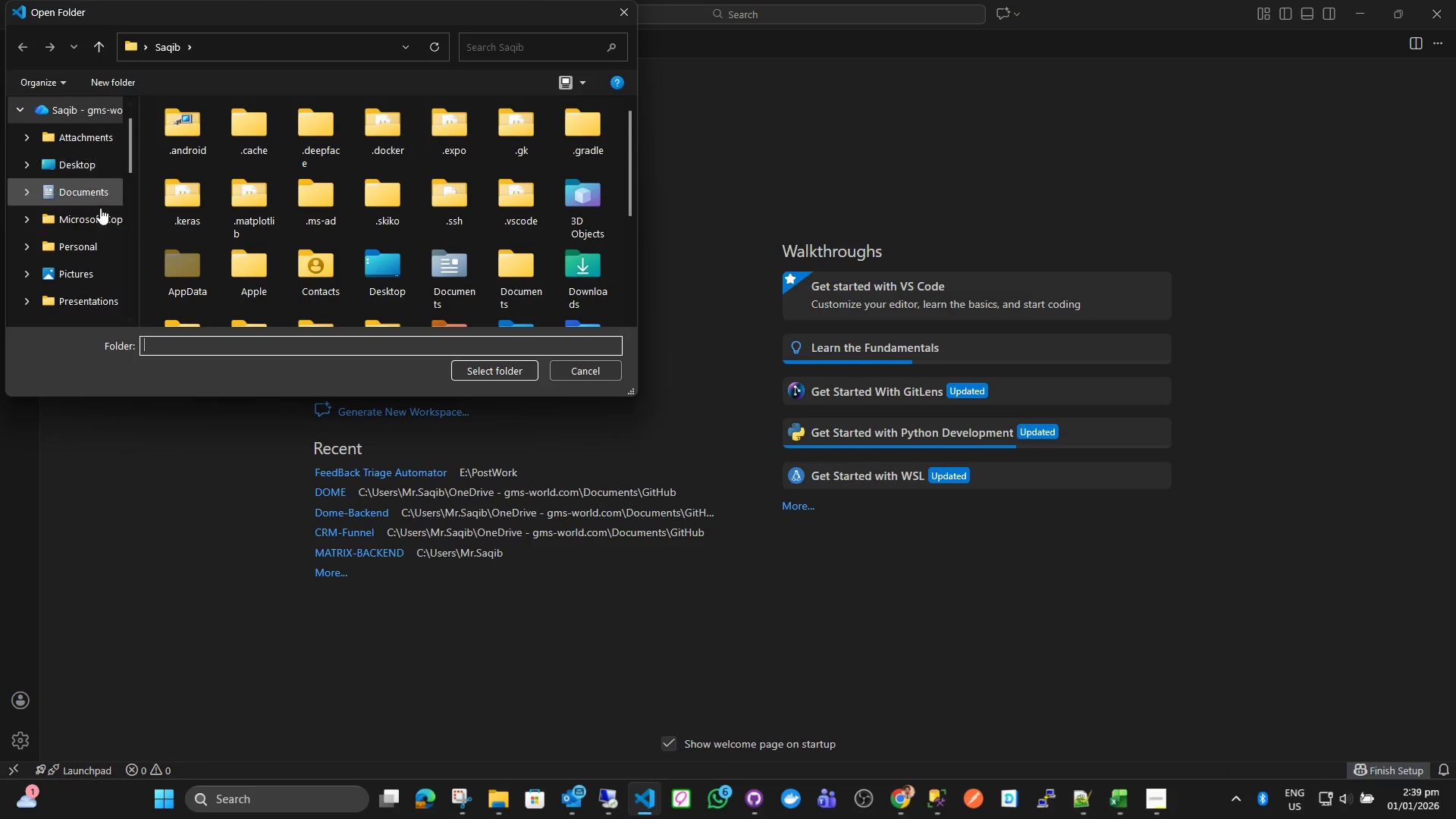 
scroll: coordinate [74, 292], scroll_direction: down, amount: 6.0
 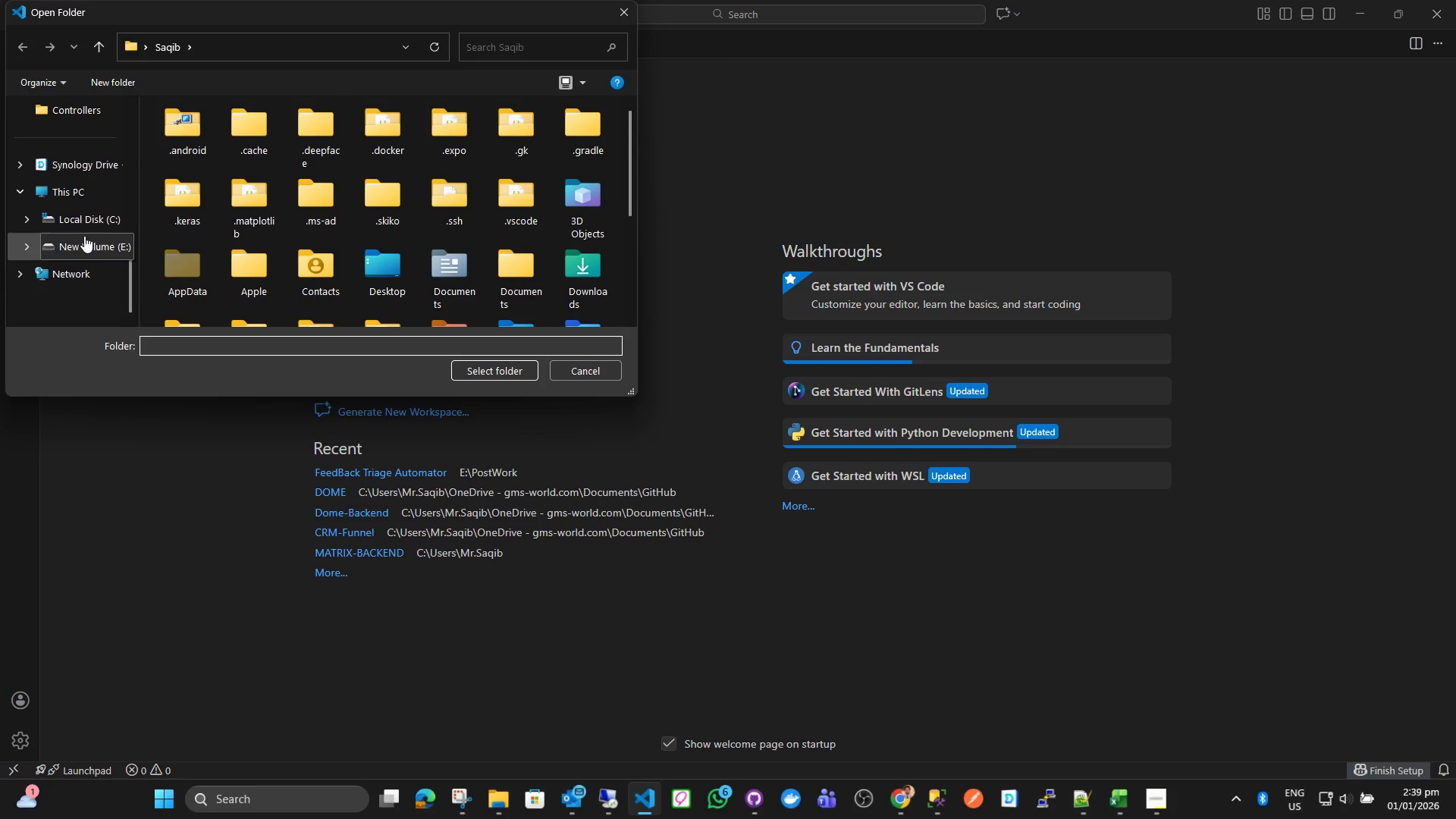 
left_click([84, 236])
 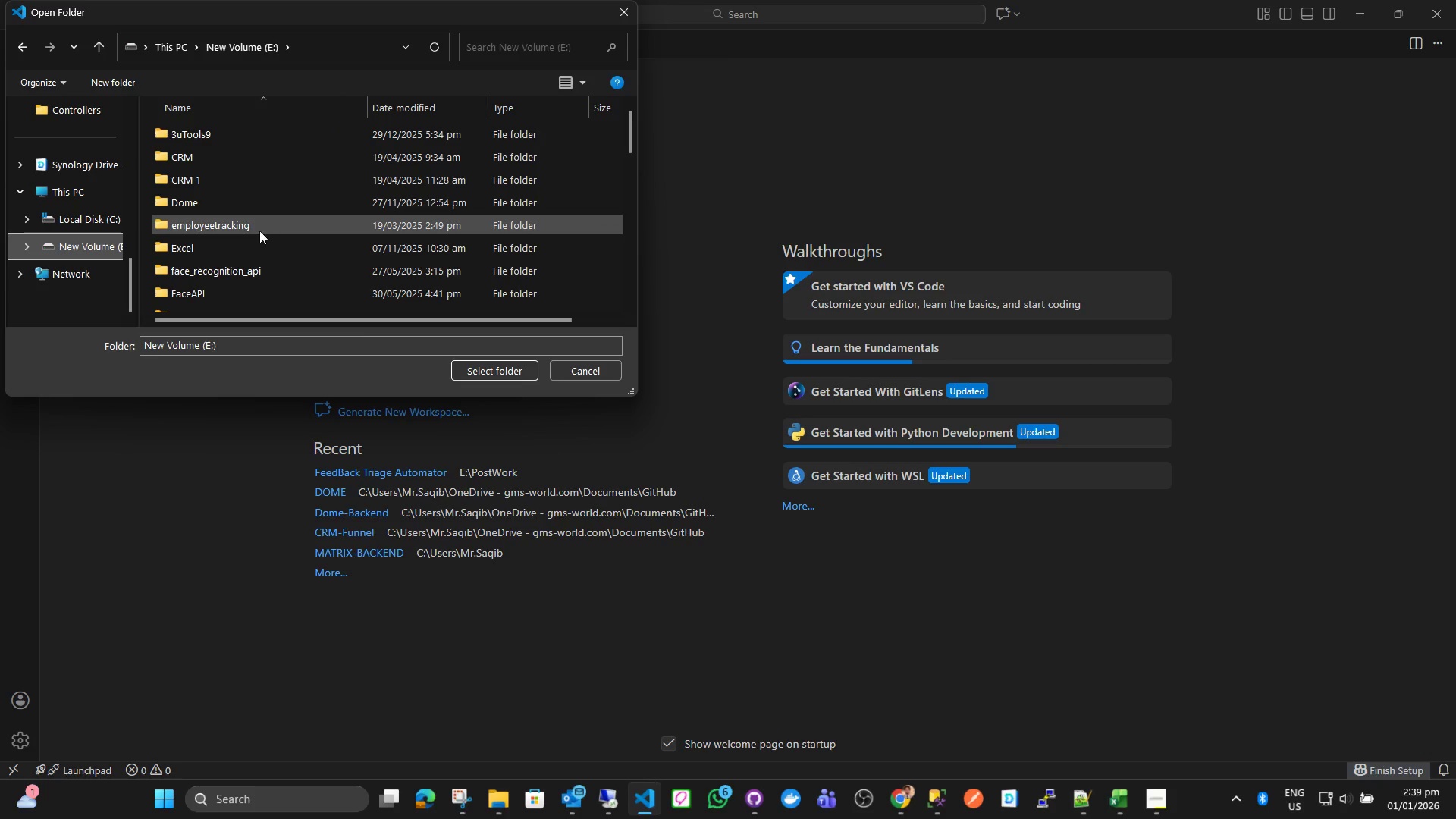 
left_click([259, 231])
 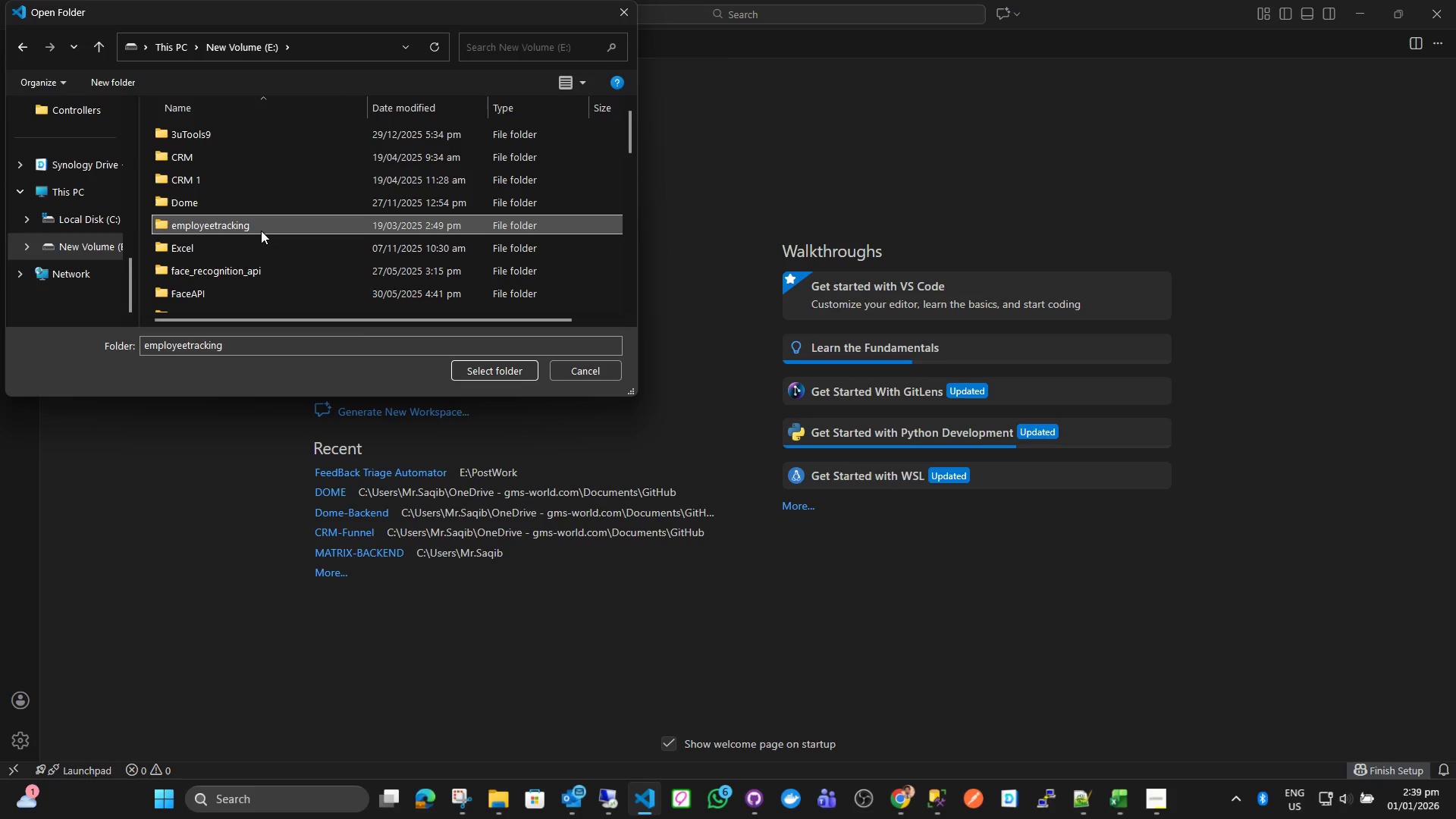 
key(P)
 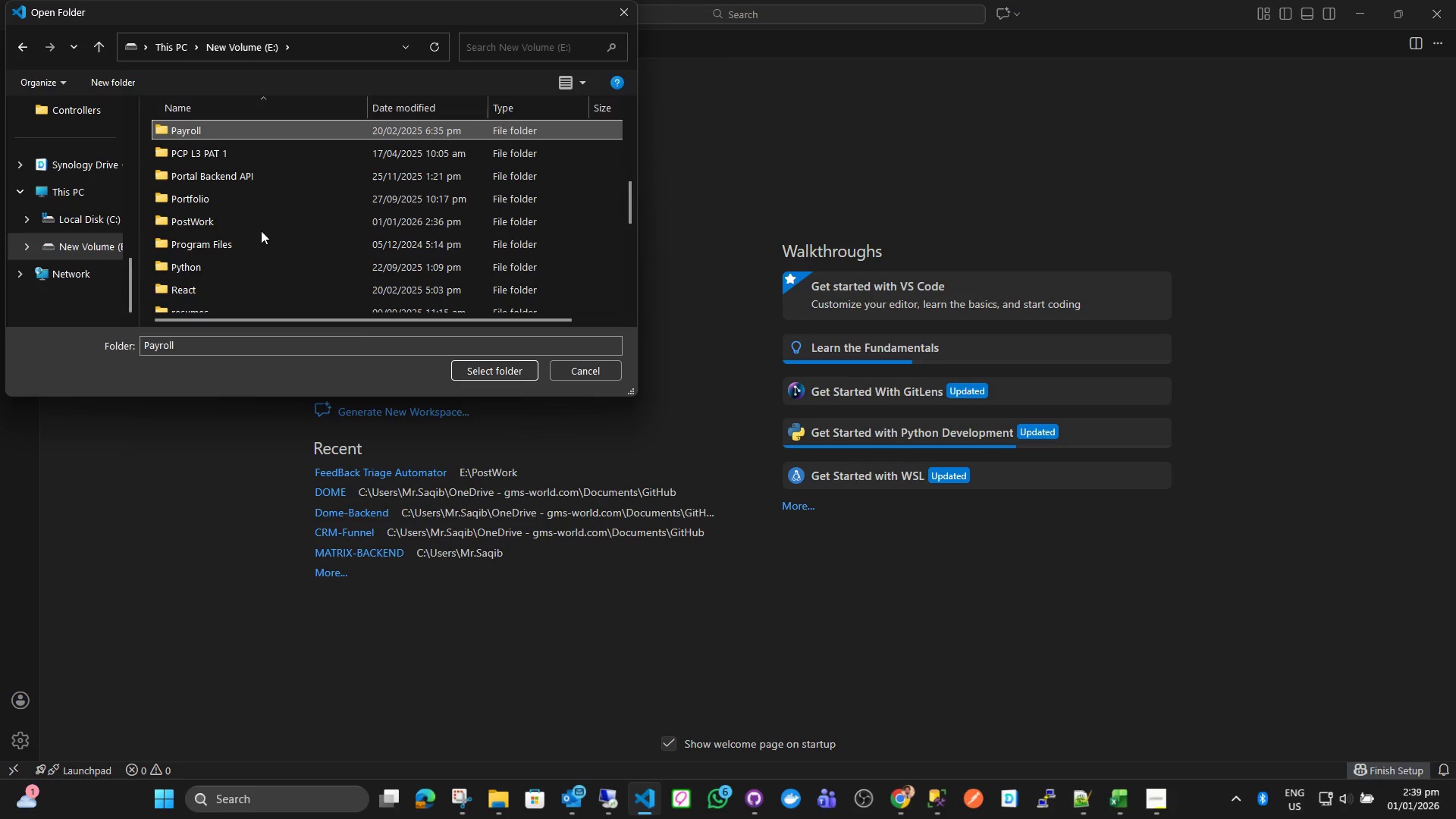 
key(ArrowDown)
 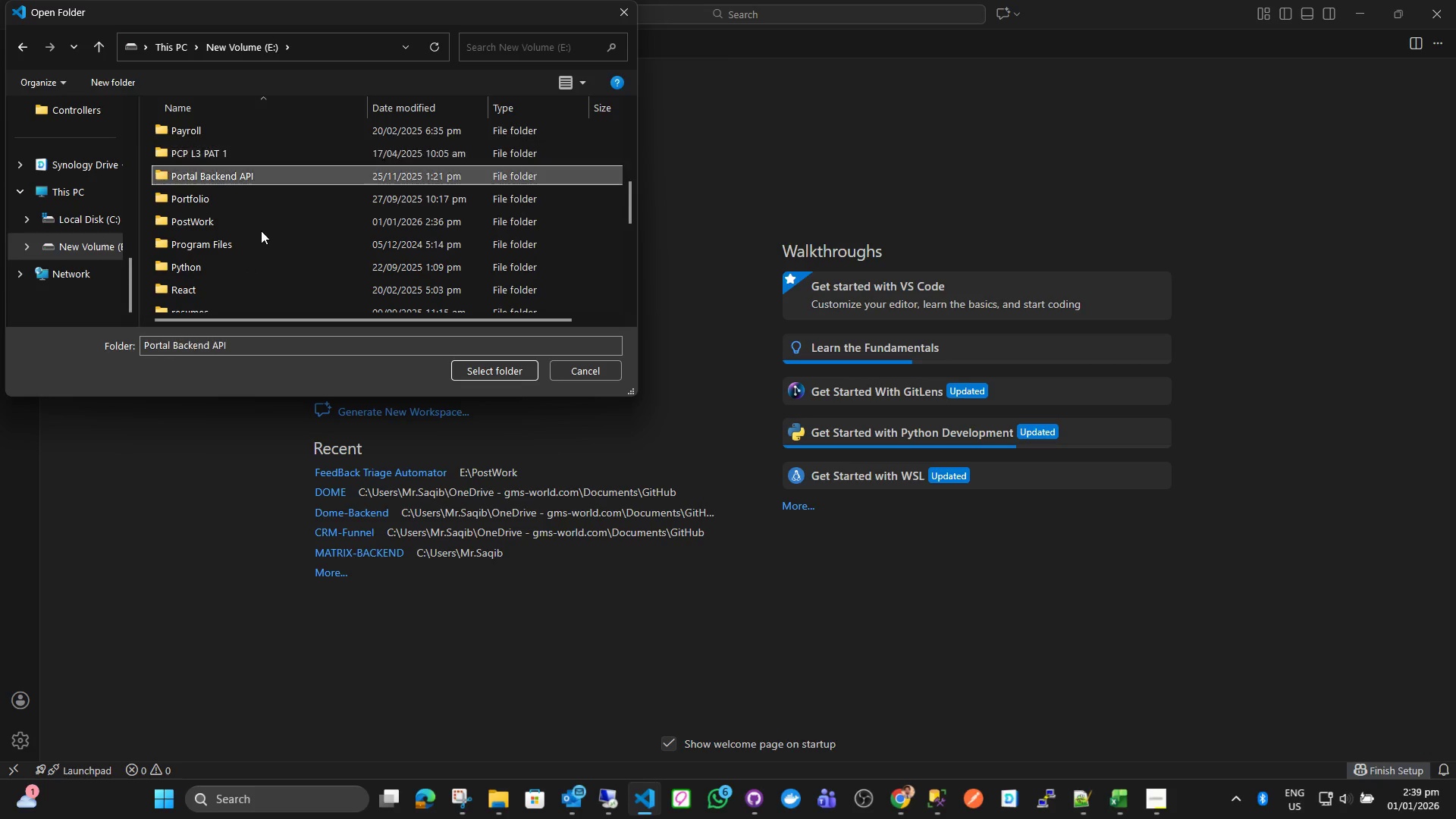 
key(ArrowDown)
 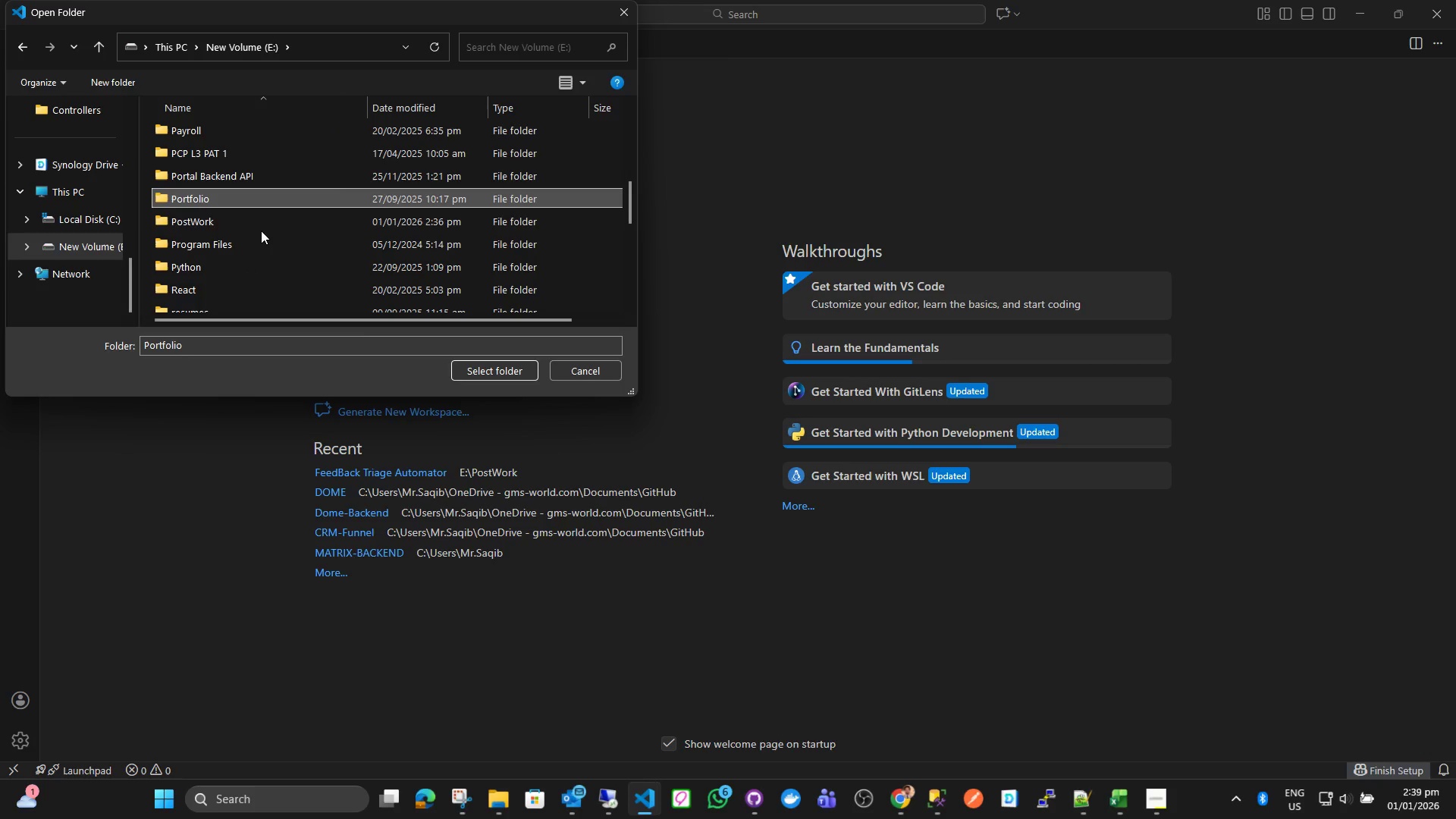 
key(ArrowDown)
 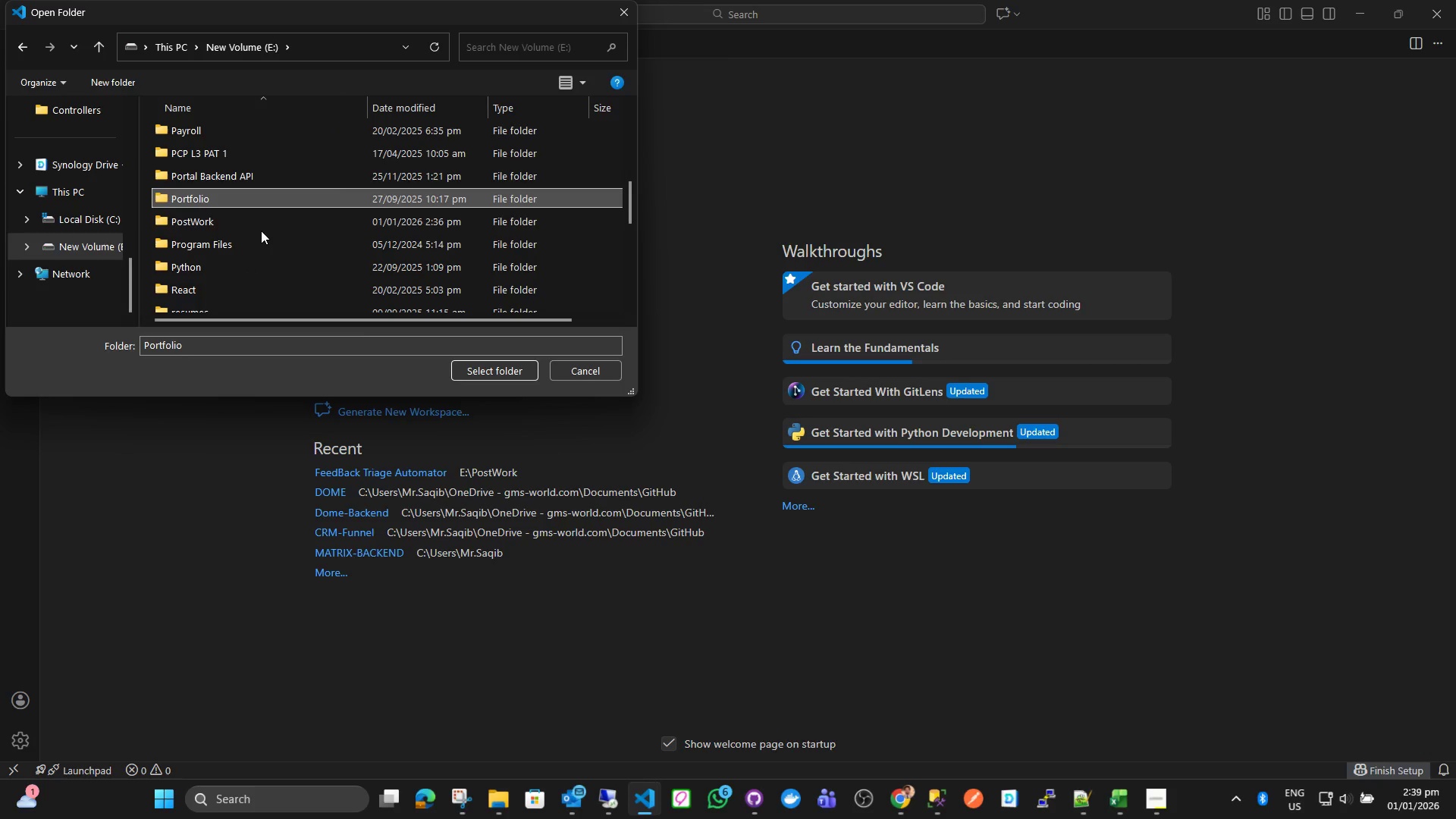 
key(ArrowDown)
 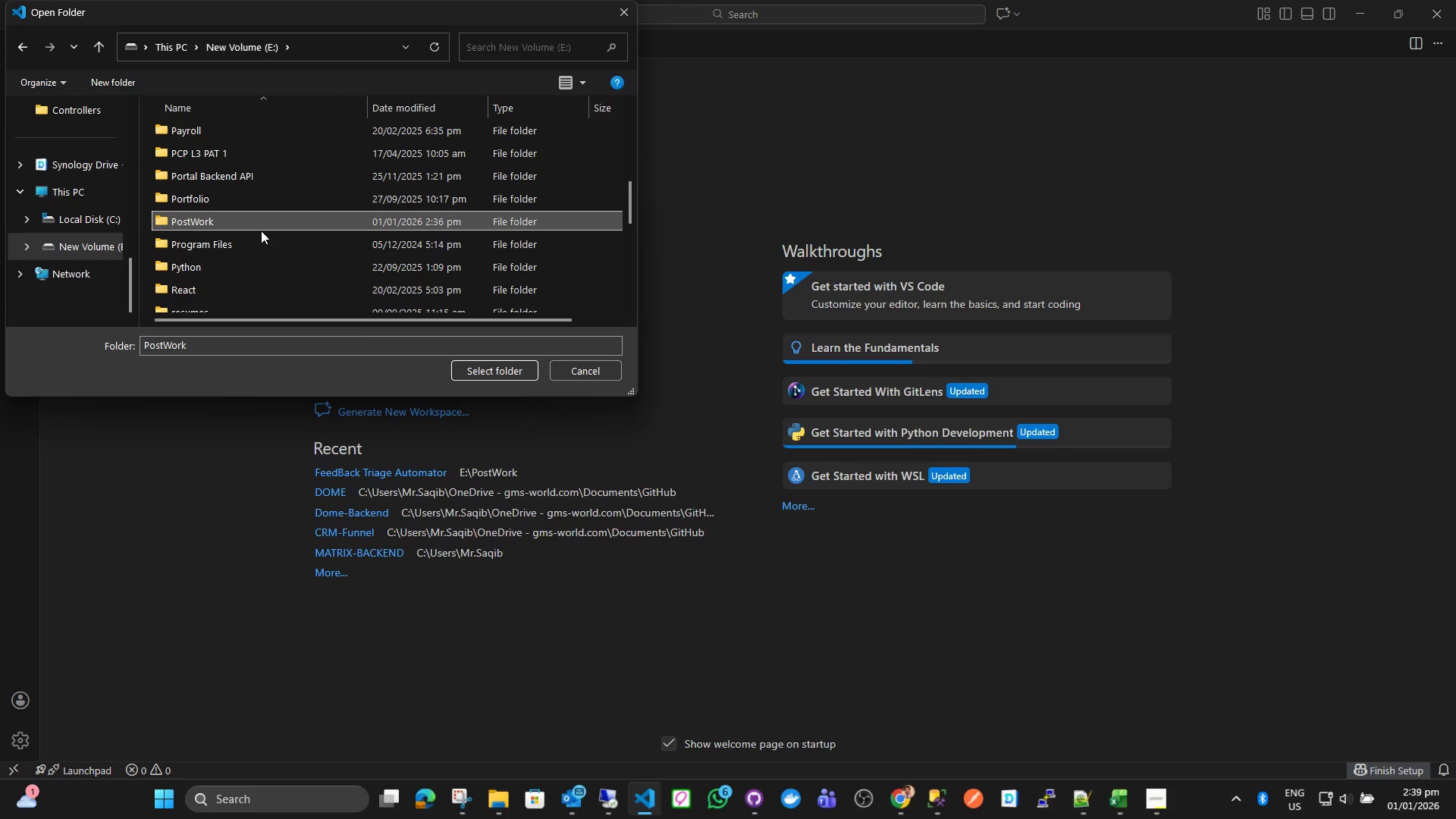 
key(Enter)
 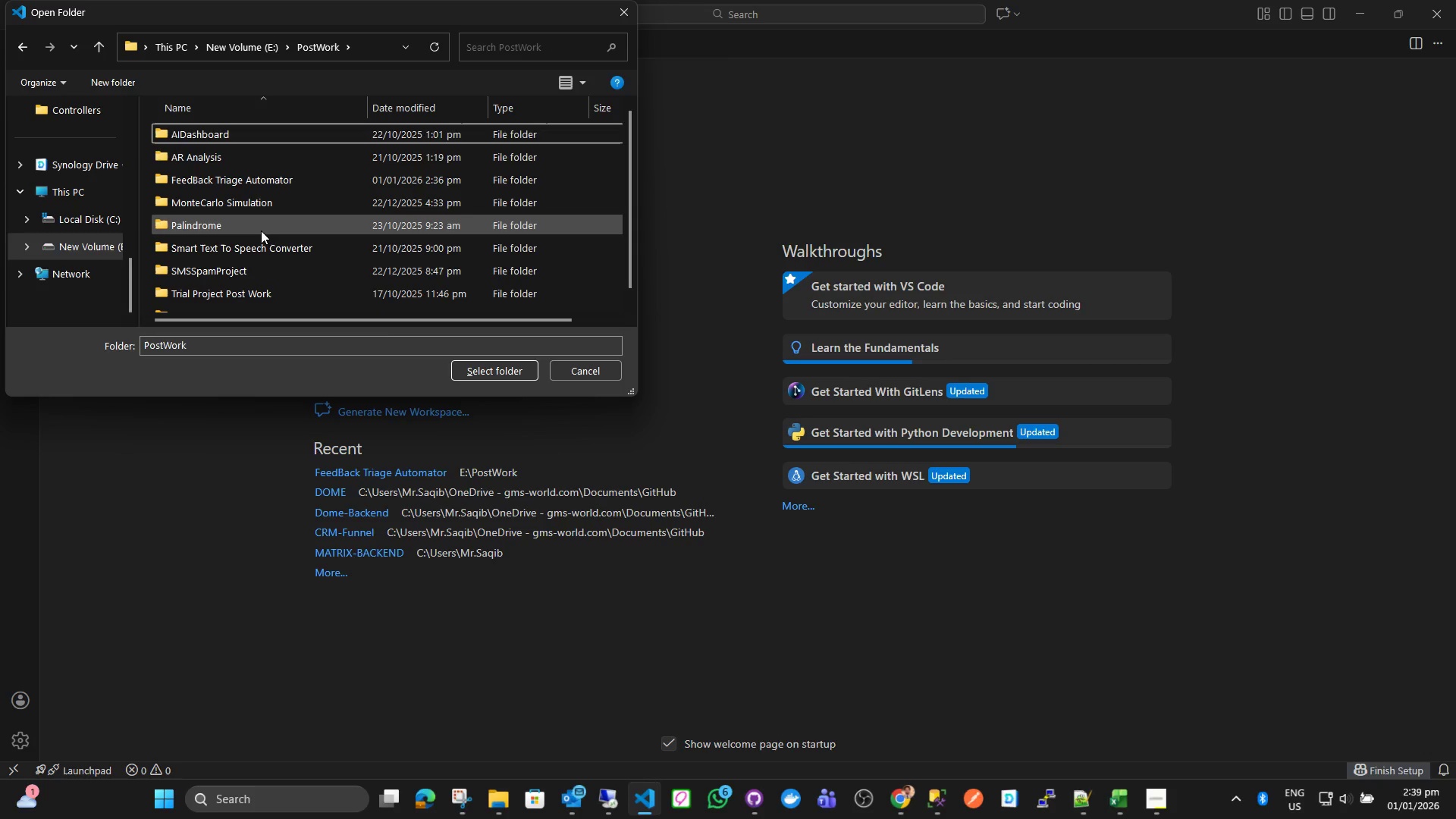 
key(ArrowDown)
 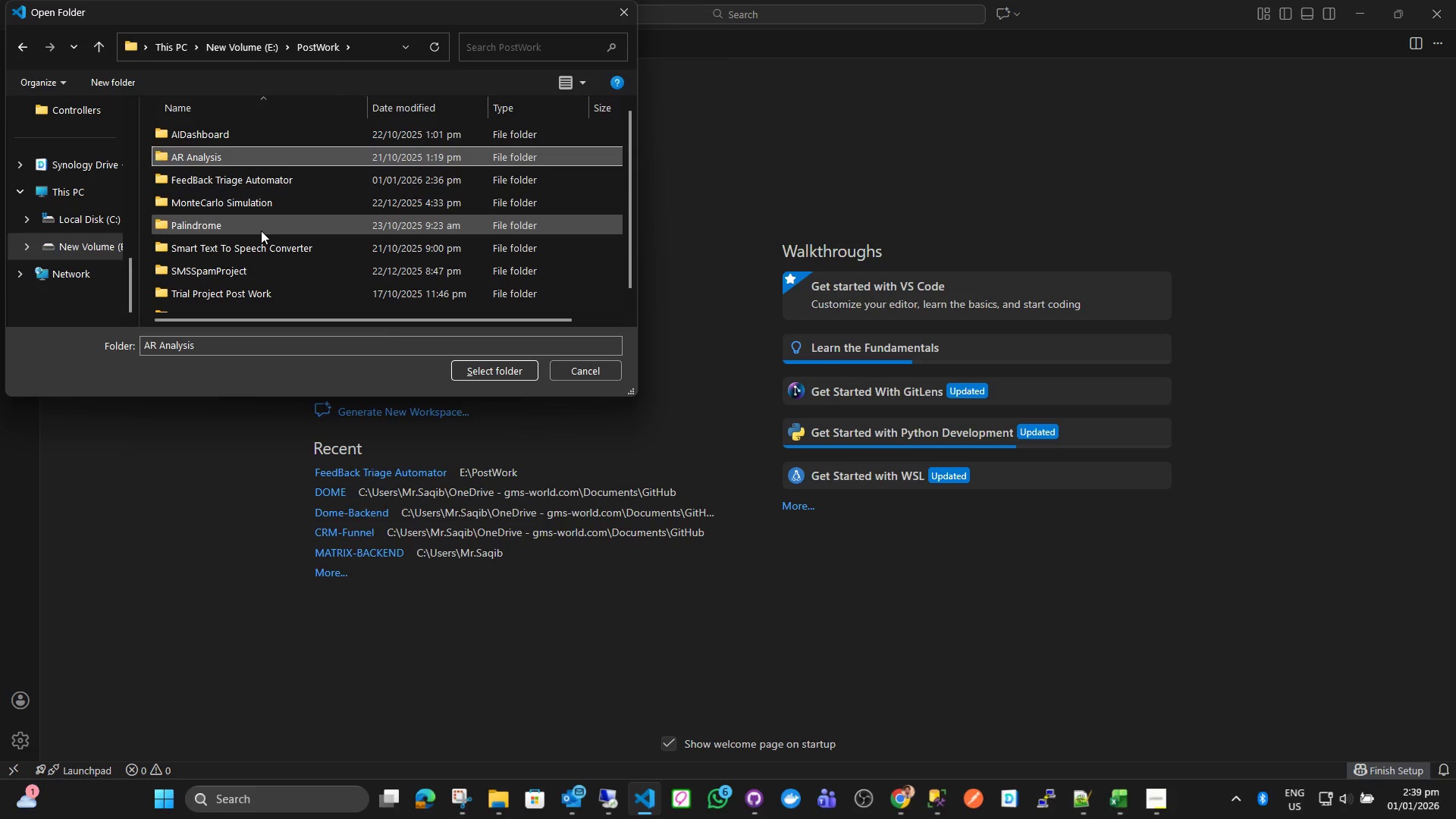 
key(ArrowDown)
 